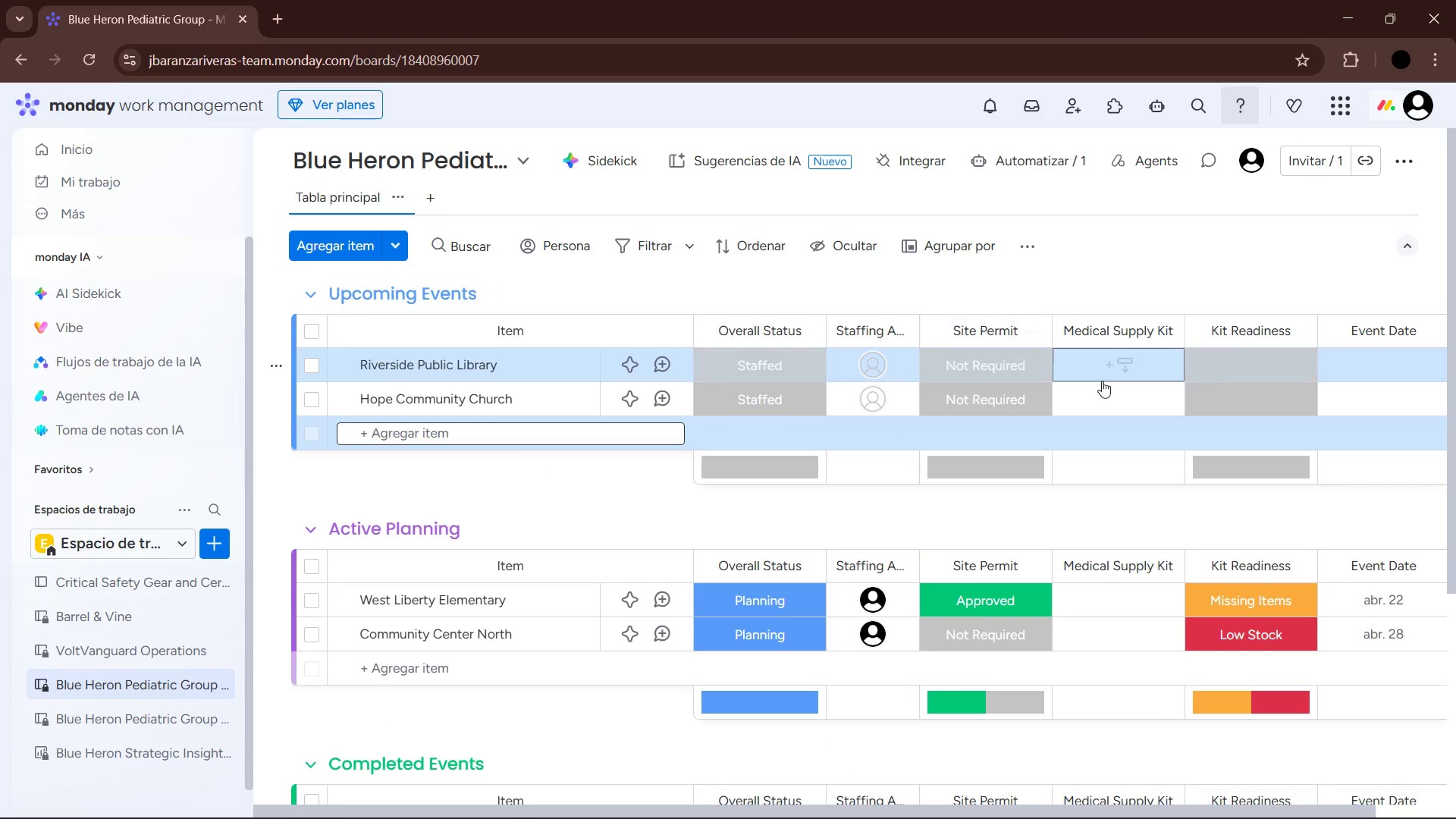 
left_click([1396, 359])
 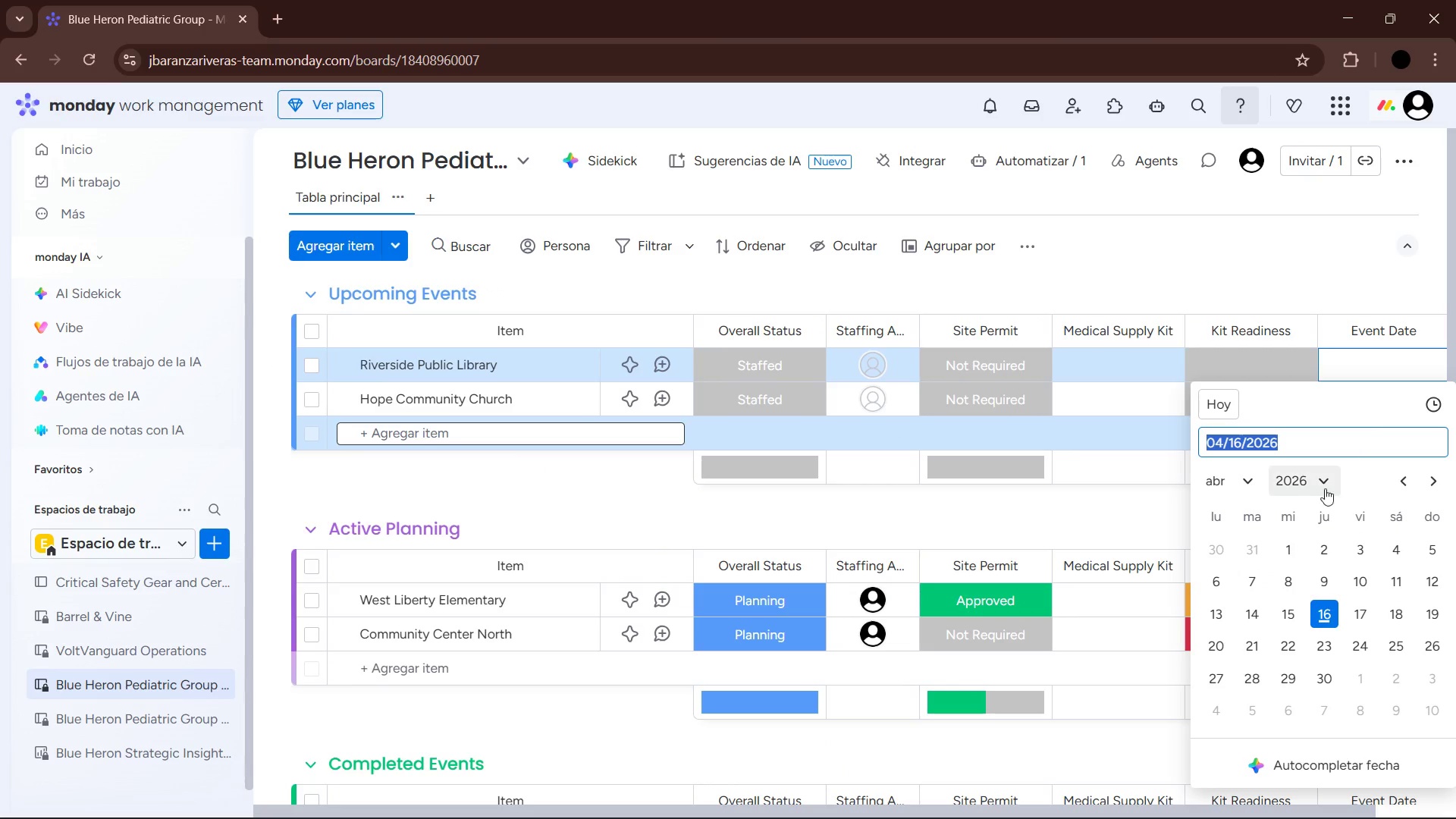 
left_click([1252, 477])
 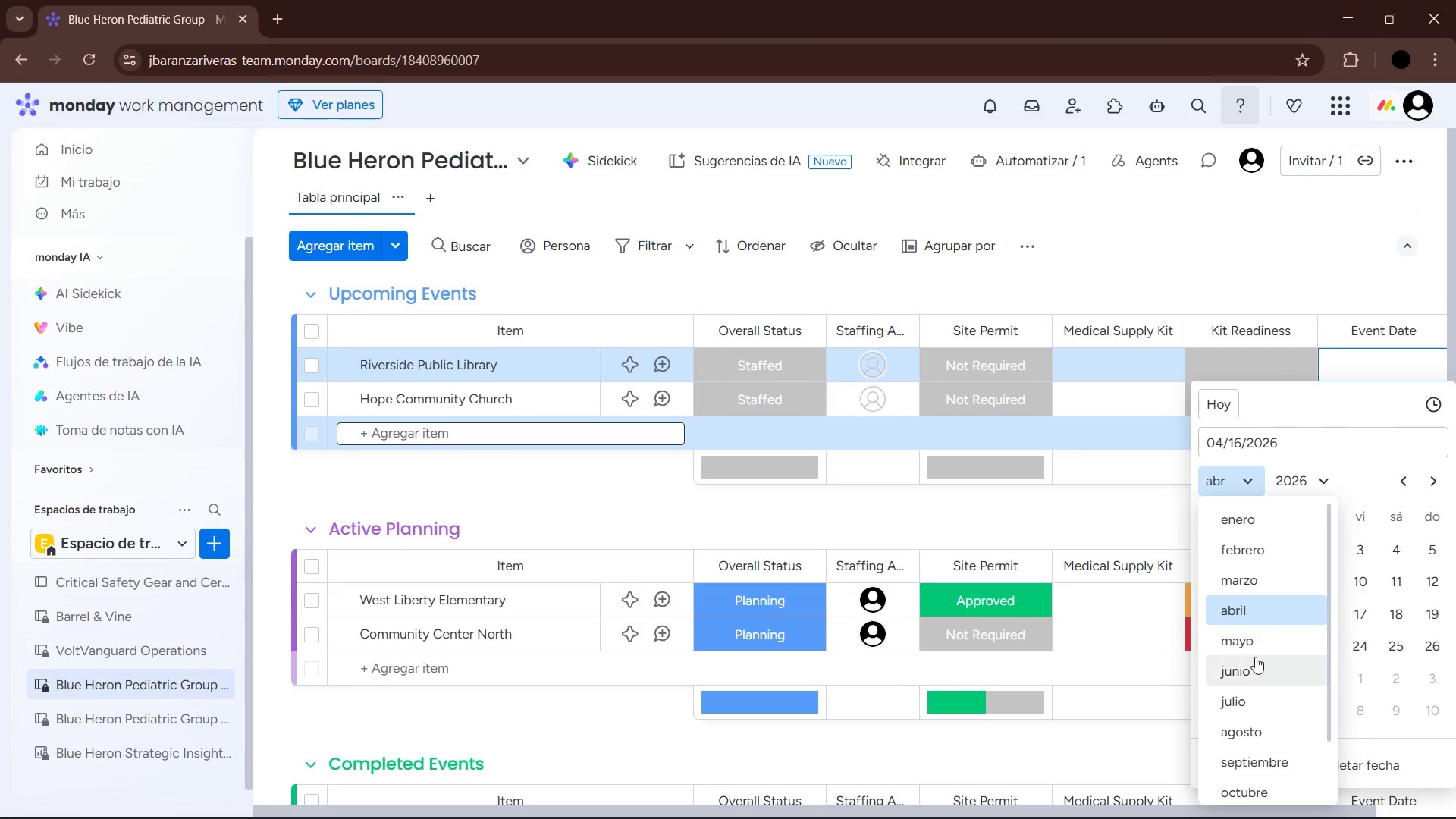 
left_click([1258, 672])
 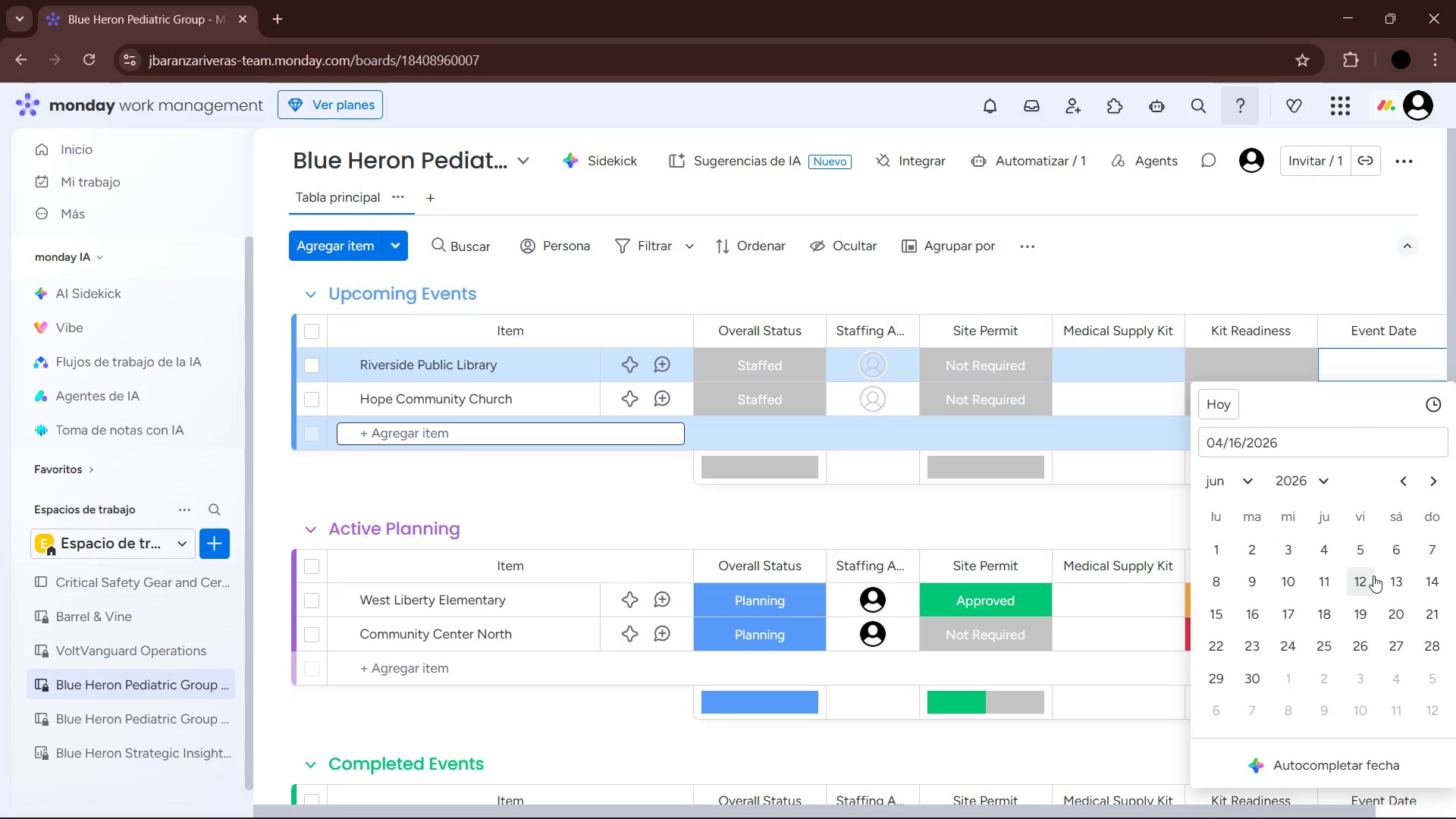 
left_click([1369, 576])
 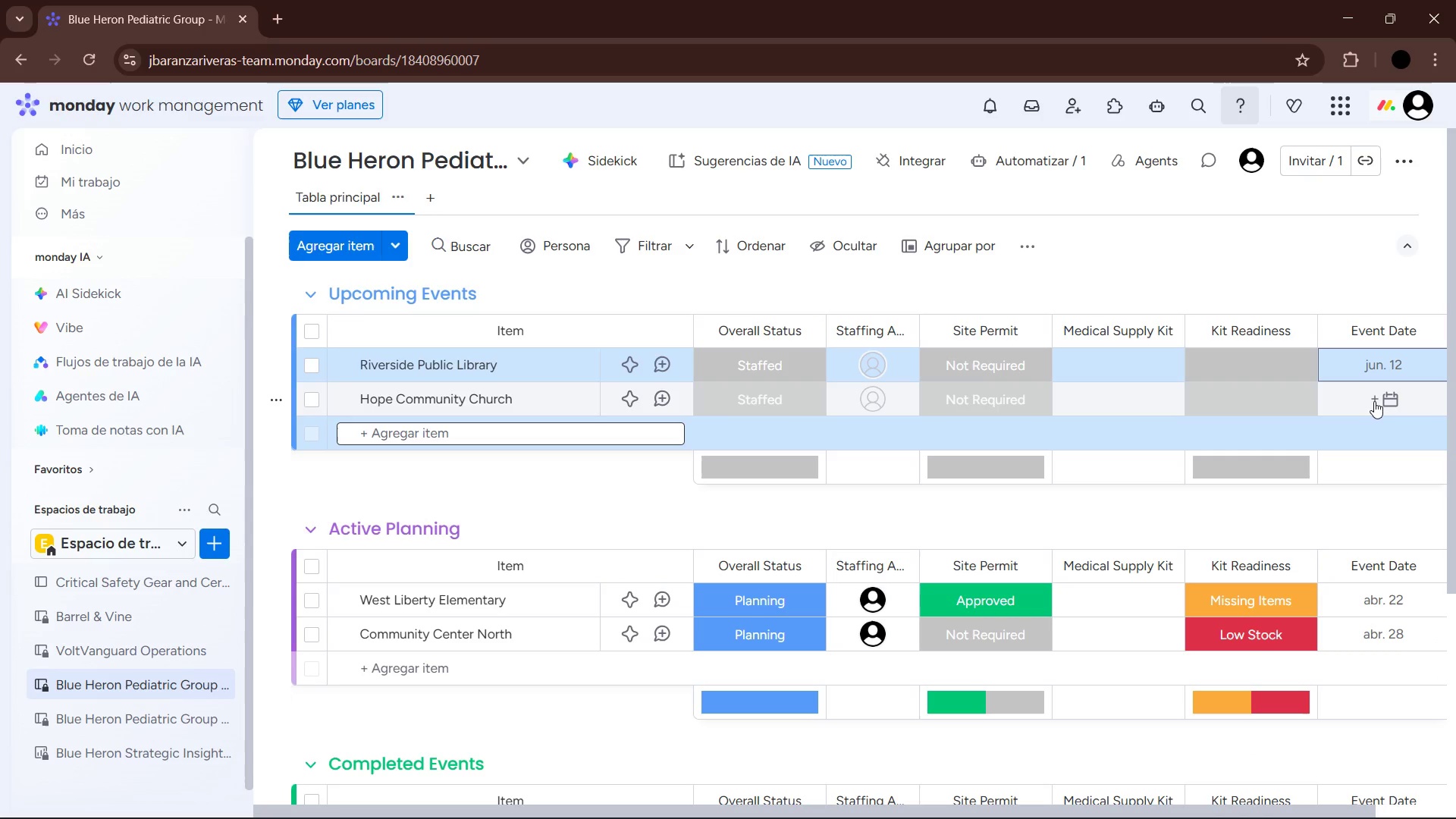 
left_click([1376, 400])
 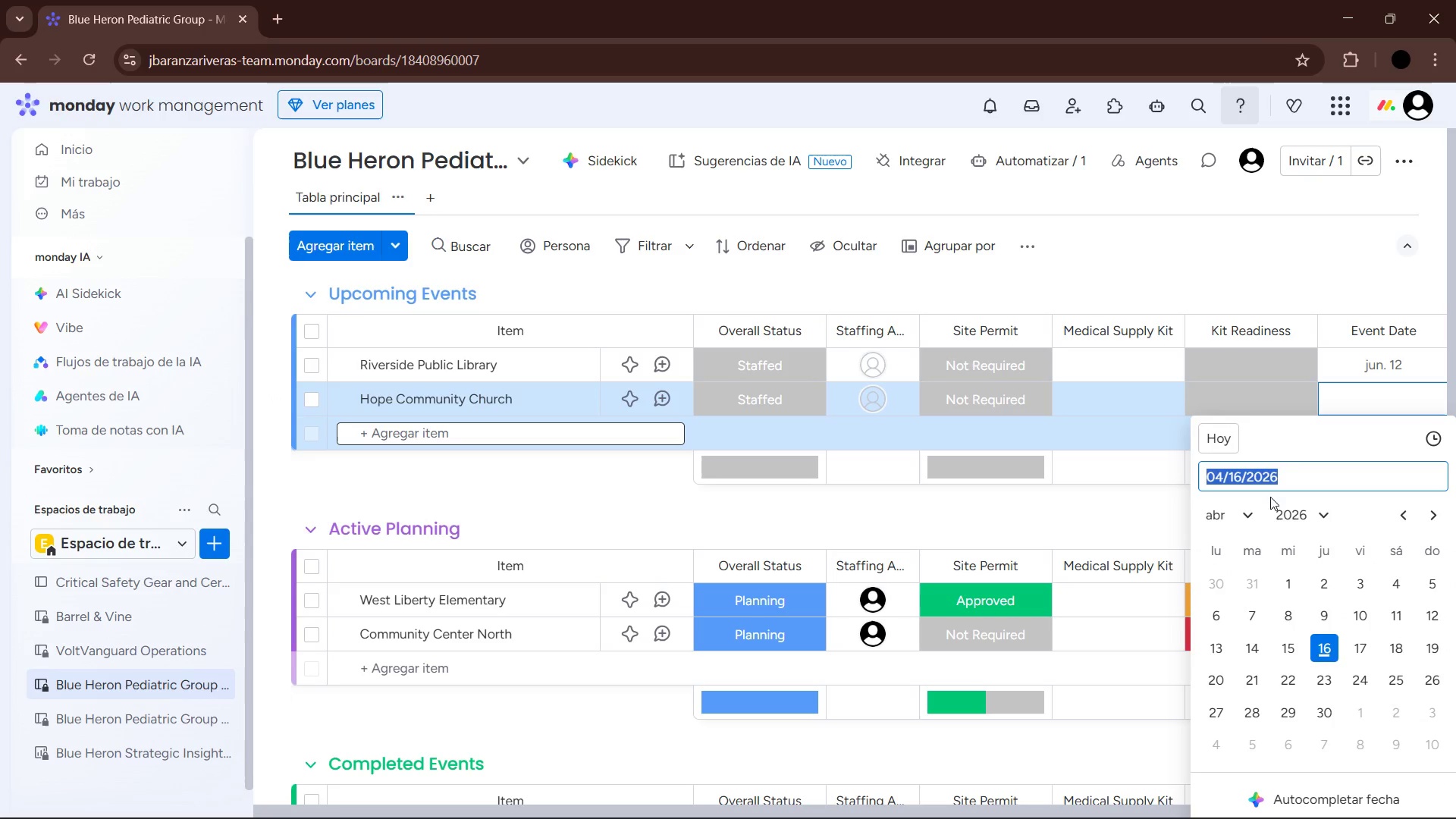 
left_click([1241, 504])
 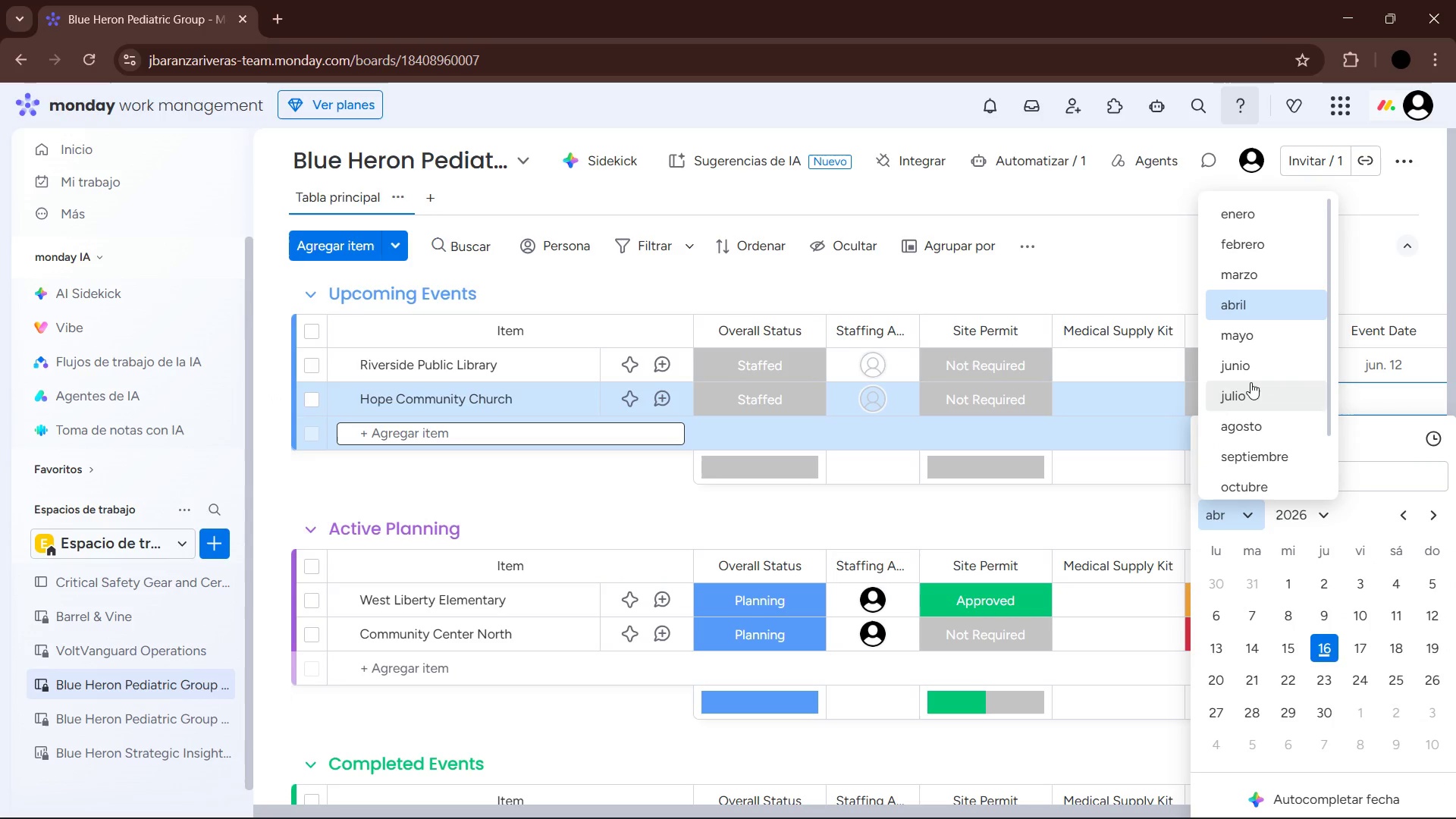 
left_click([1250, 391])
 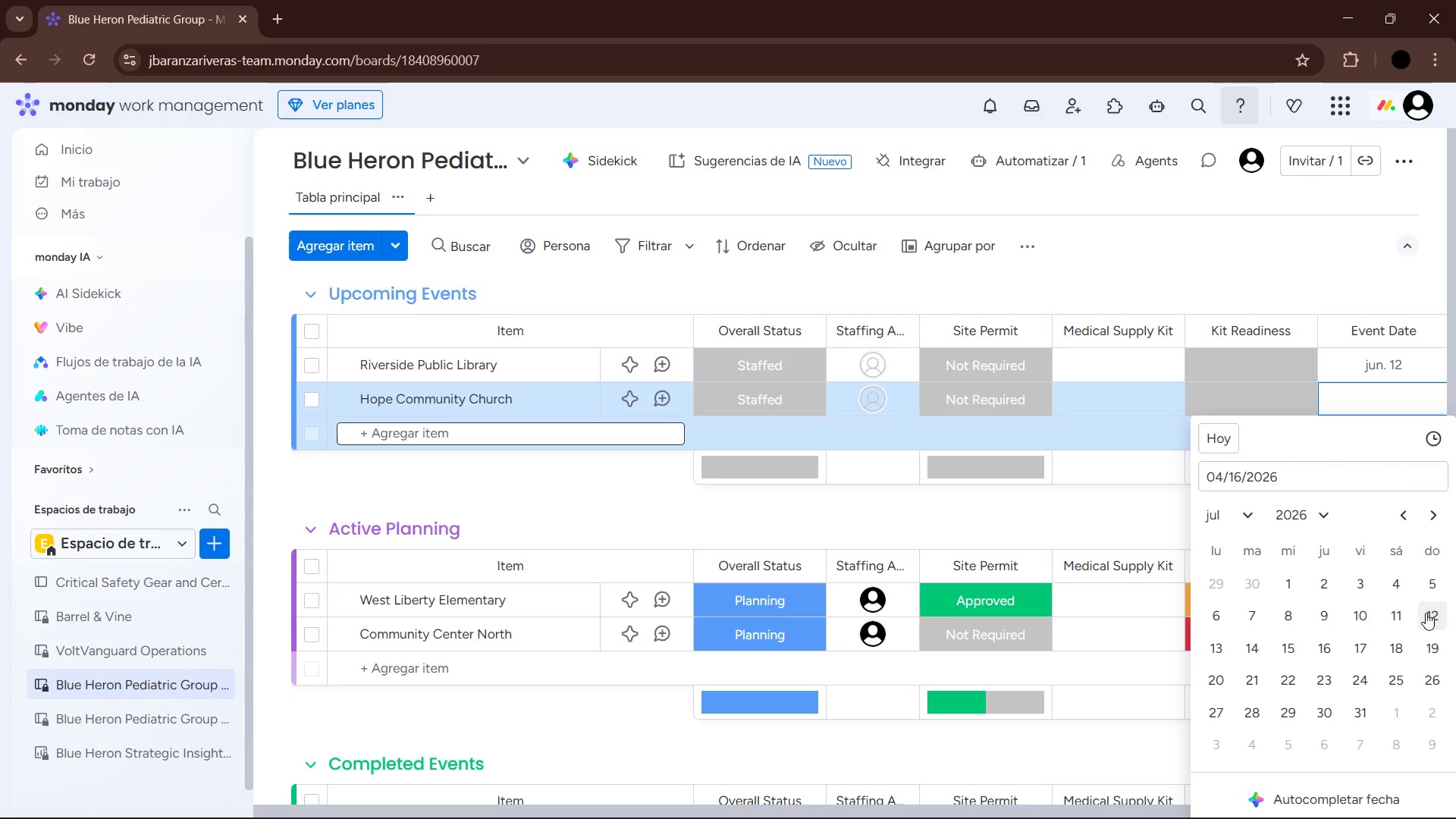 
left_click([1429, 653])
 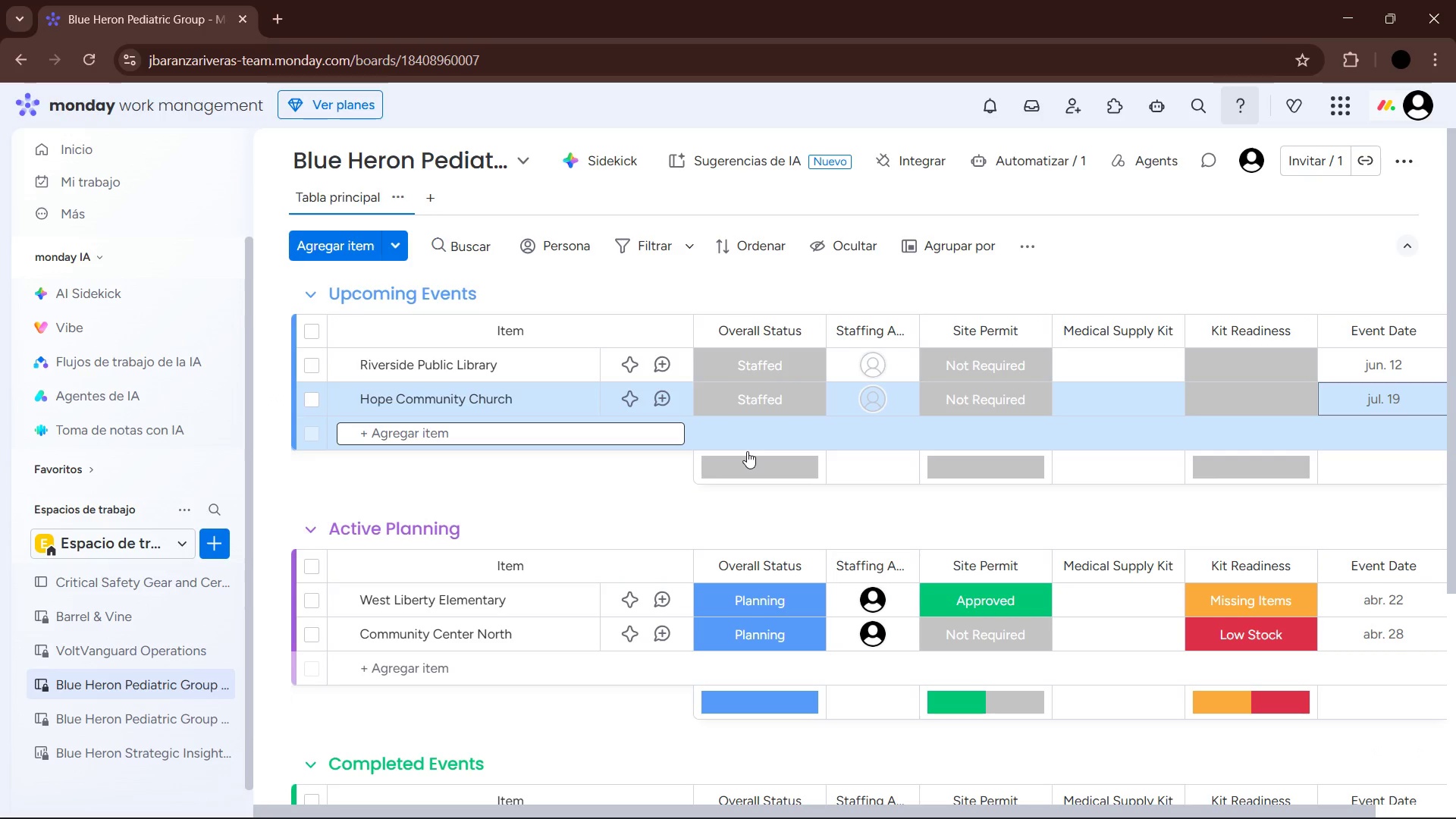 
left_click([784, 359])
 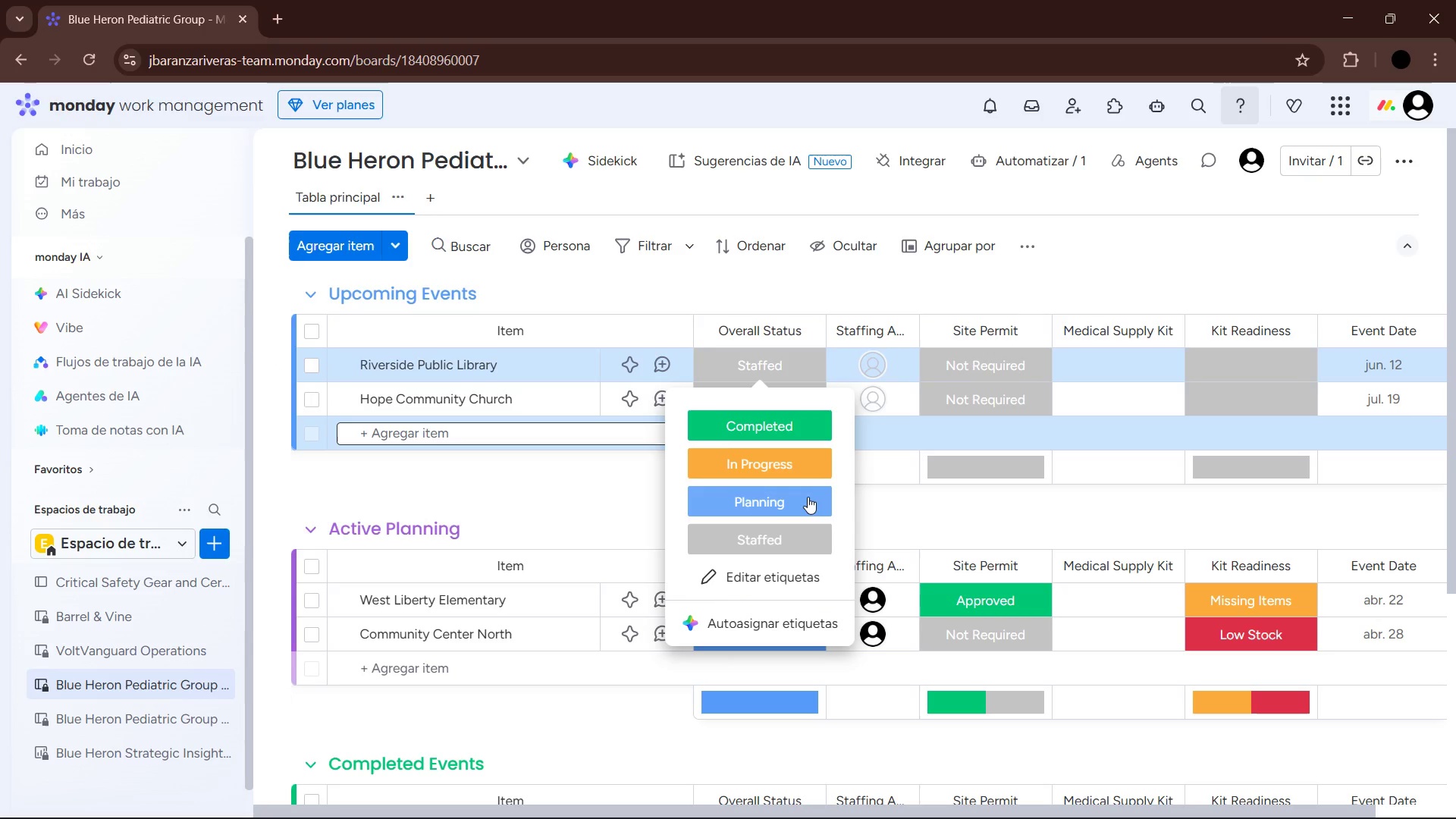 
left_click([808, 500])
 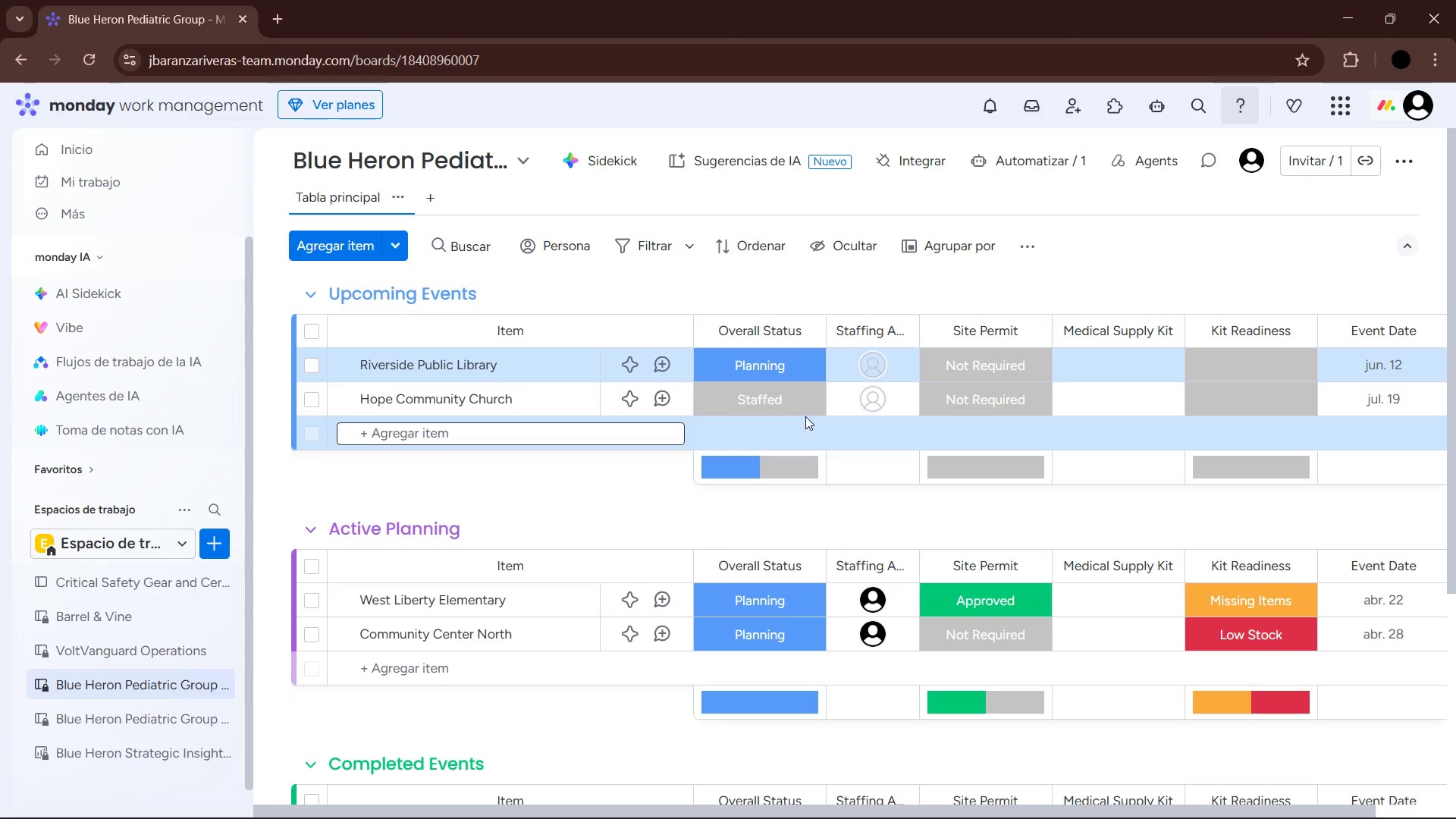 
left_click([802, 406])
 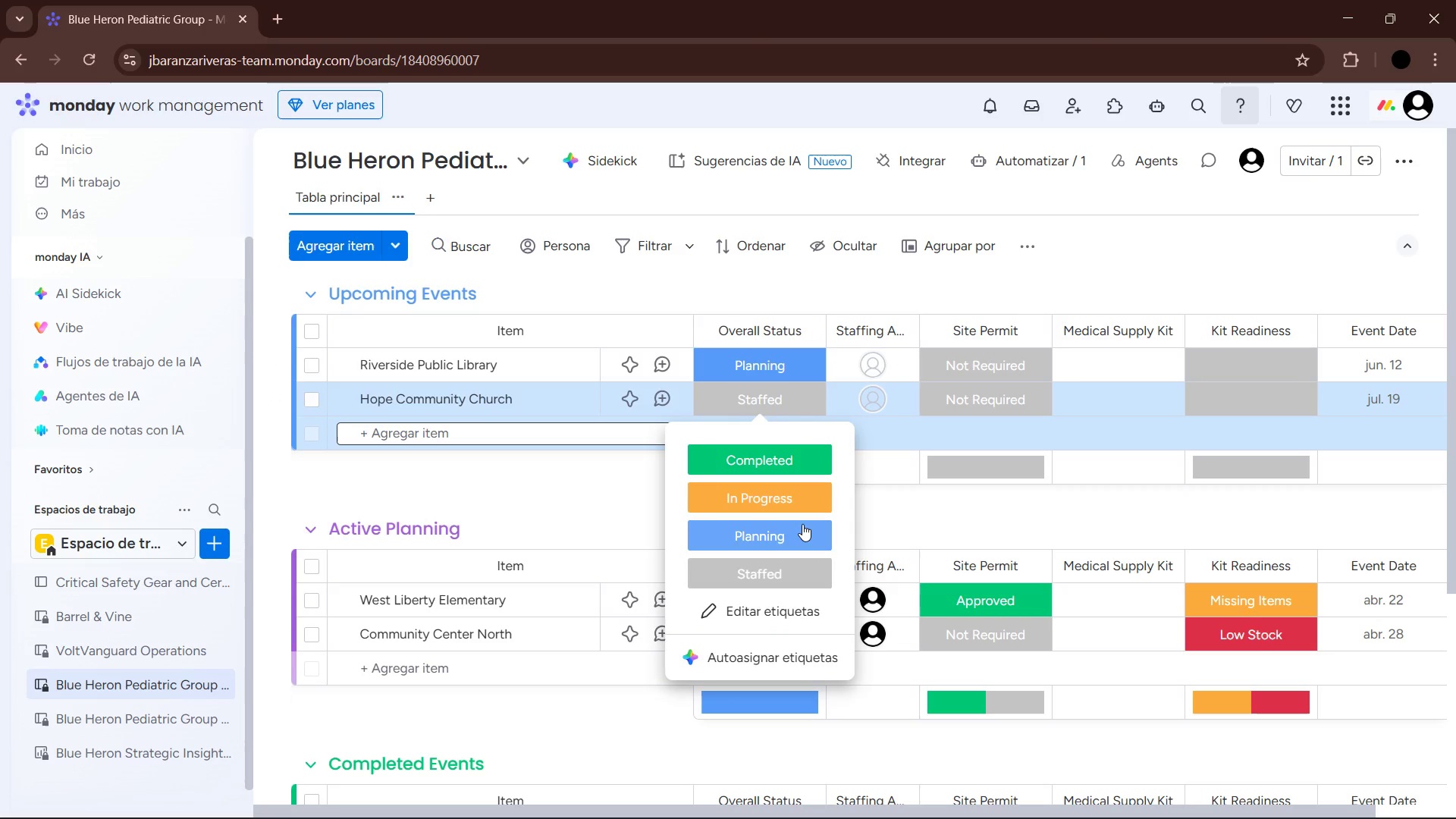 
left_click([802, 524])
 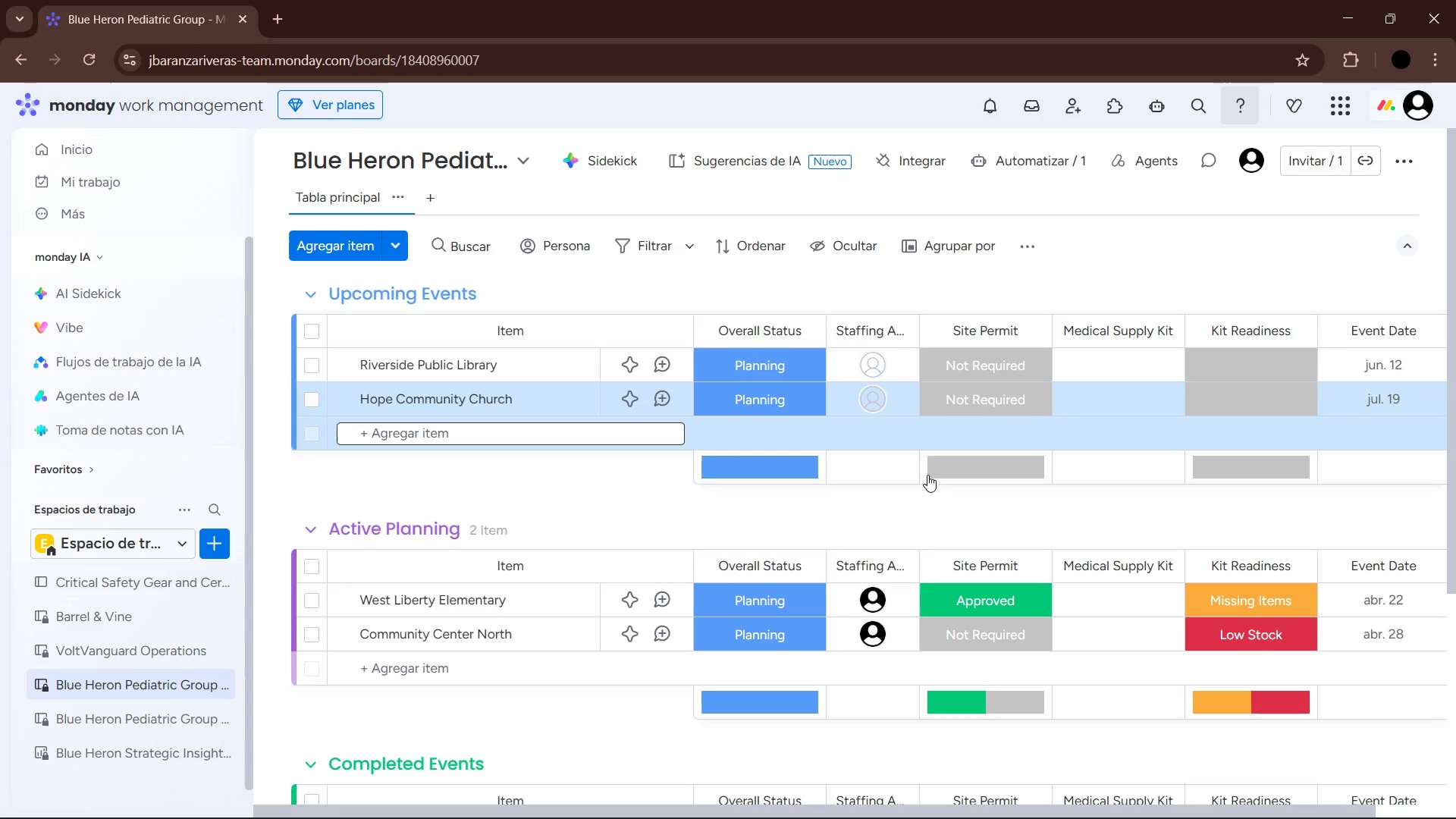 
left_click([868, 364])
 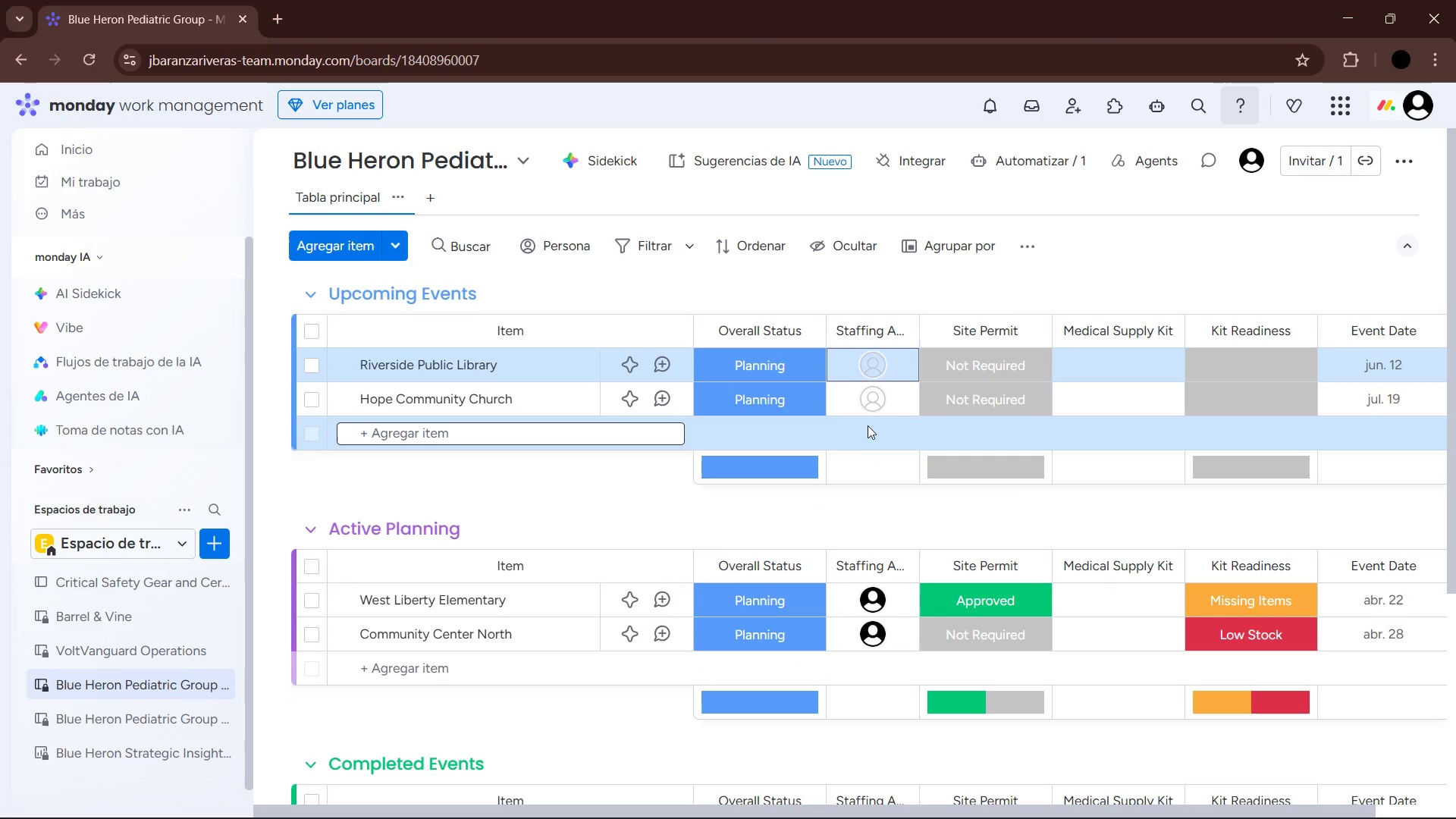 
left_click([873, 401])
 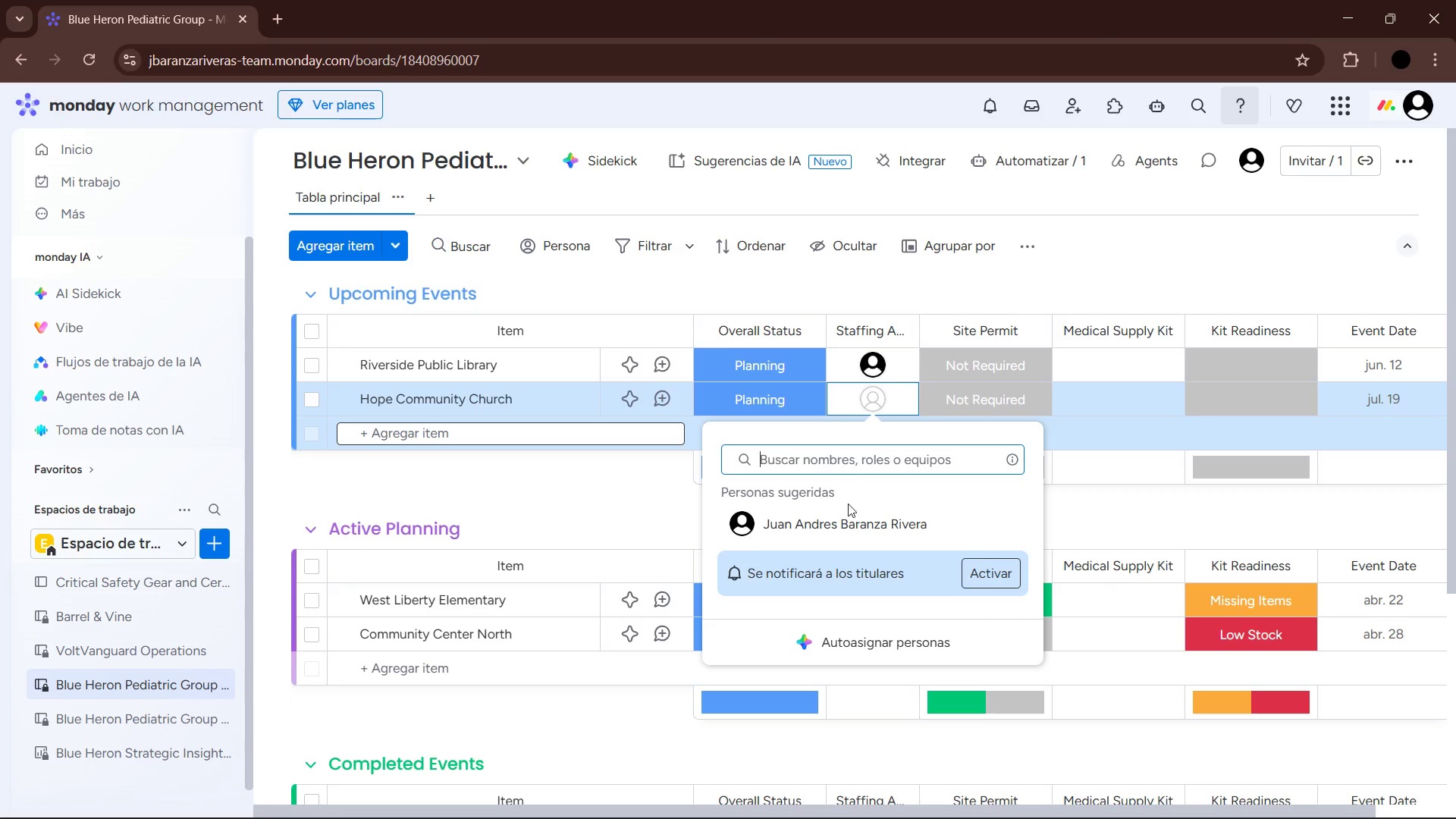 
left_click([833, 532])
 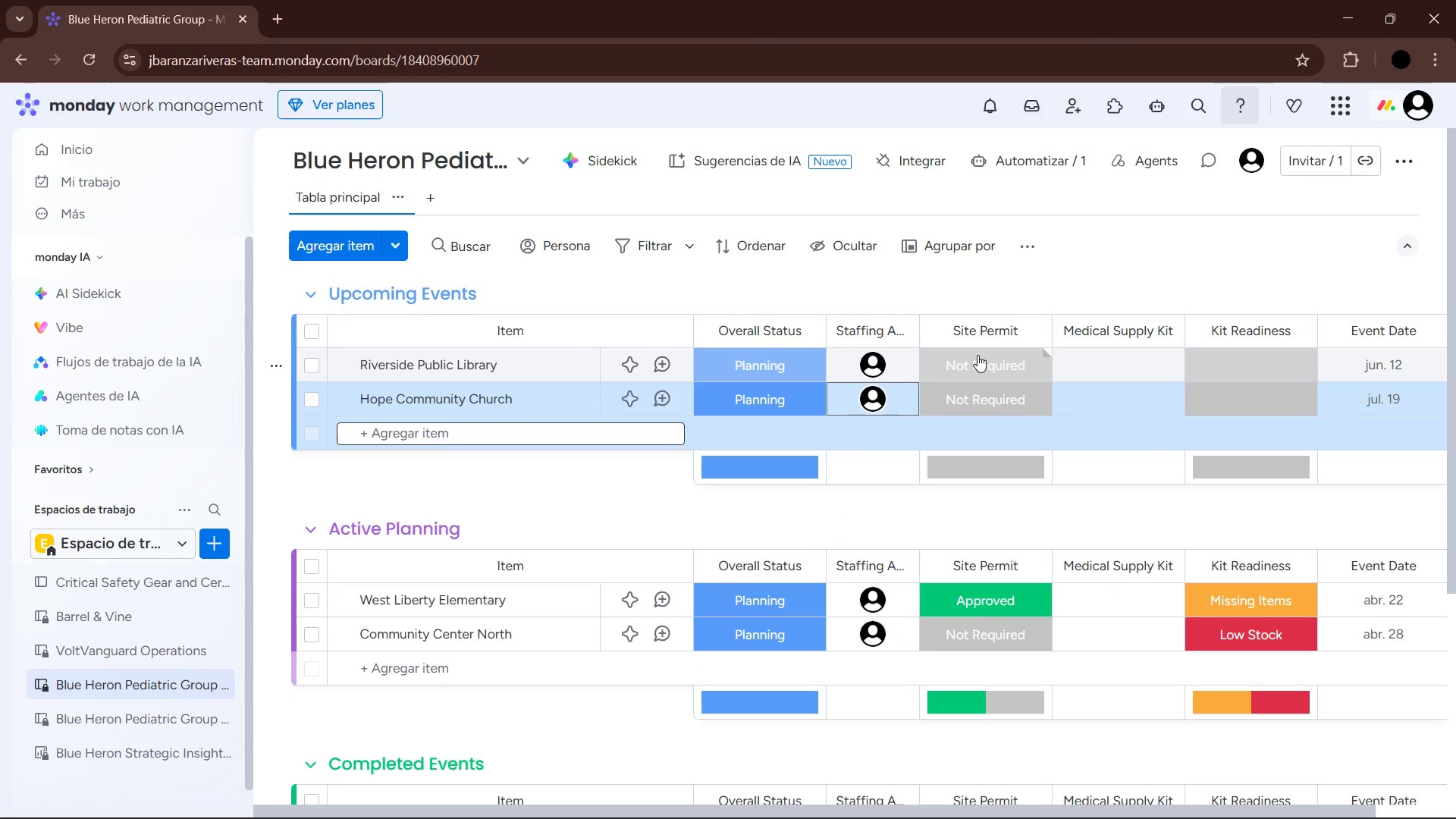 
left_click([977, 355])
 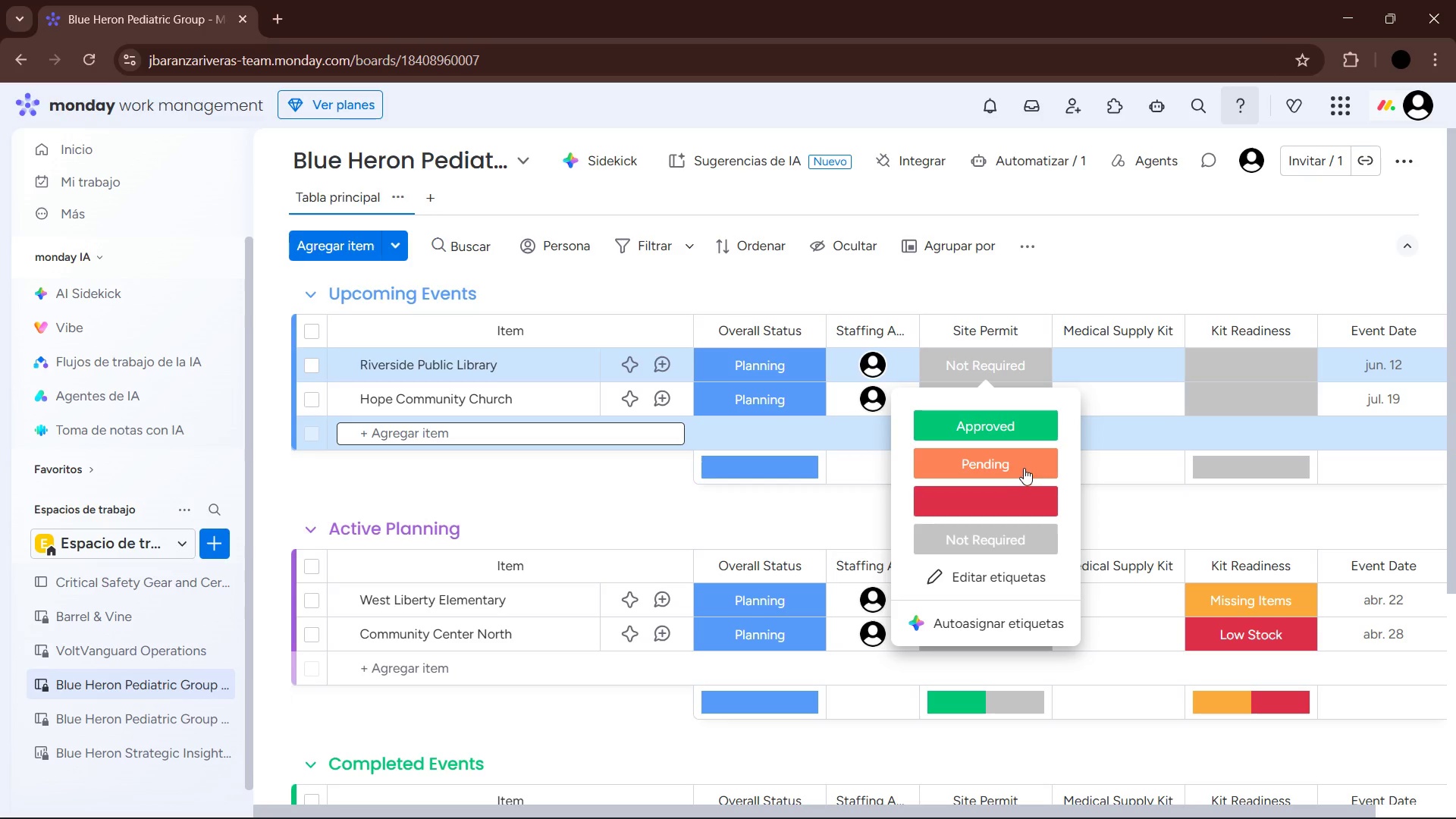 
double_click([1025, 390])
 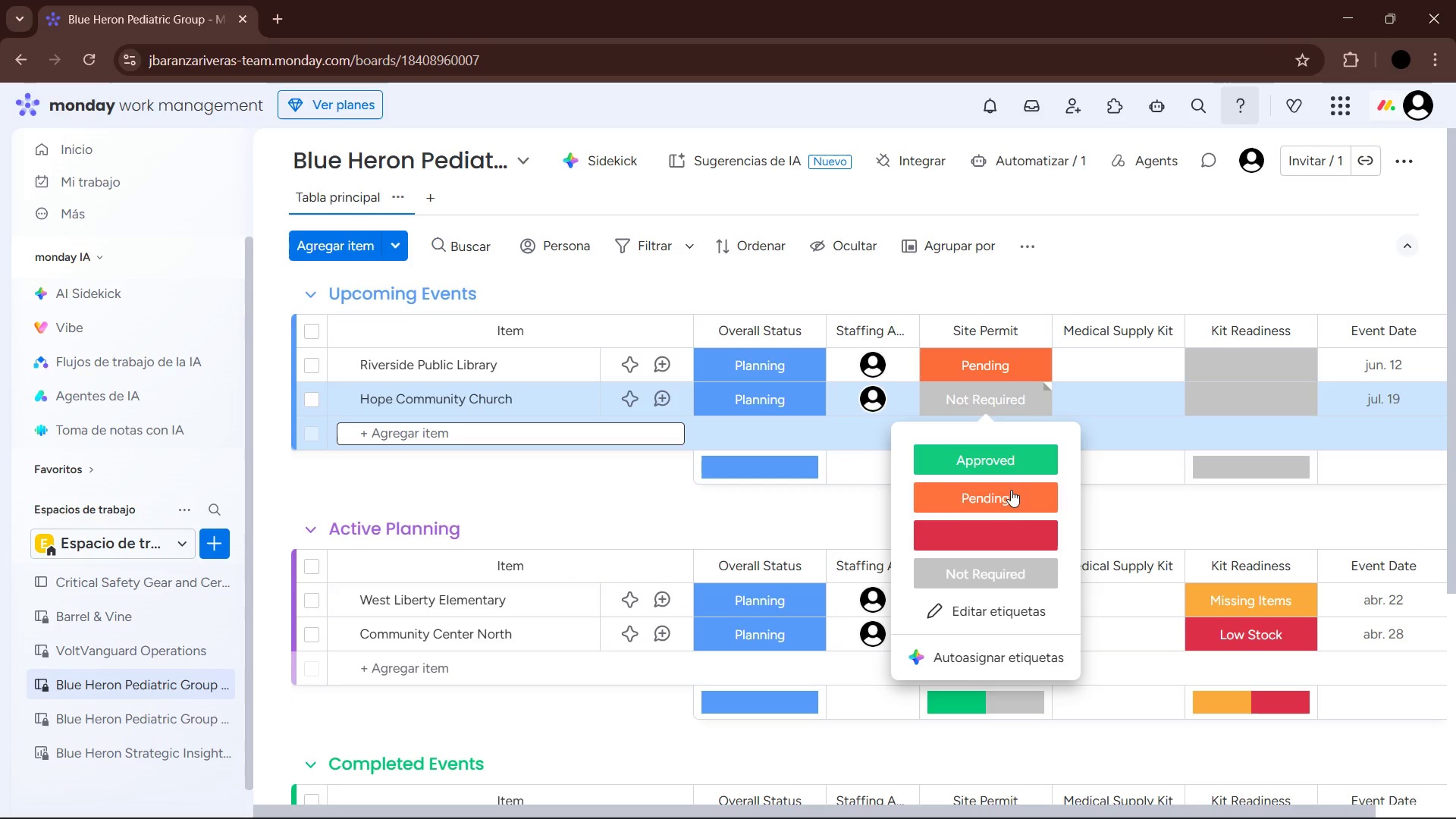 
left_click([1009, 496])
 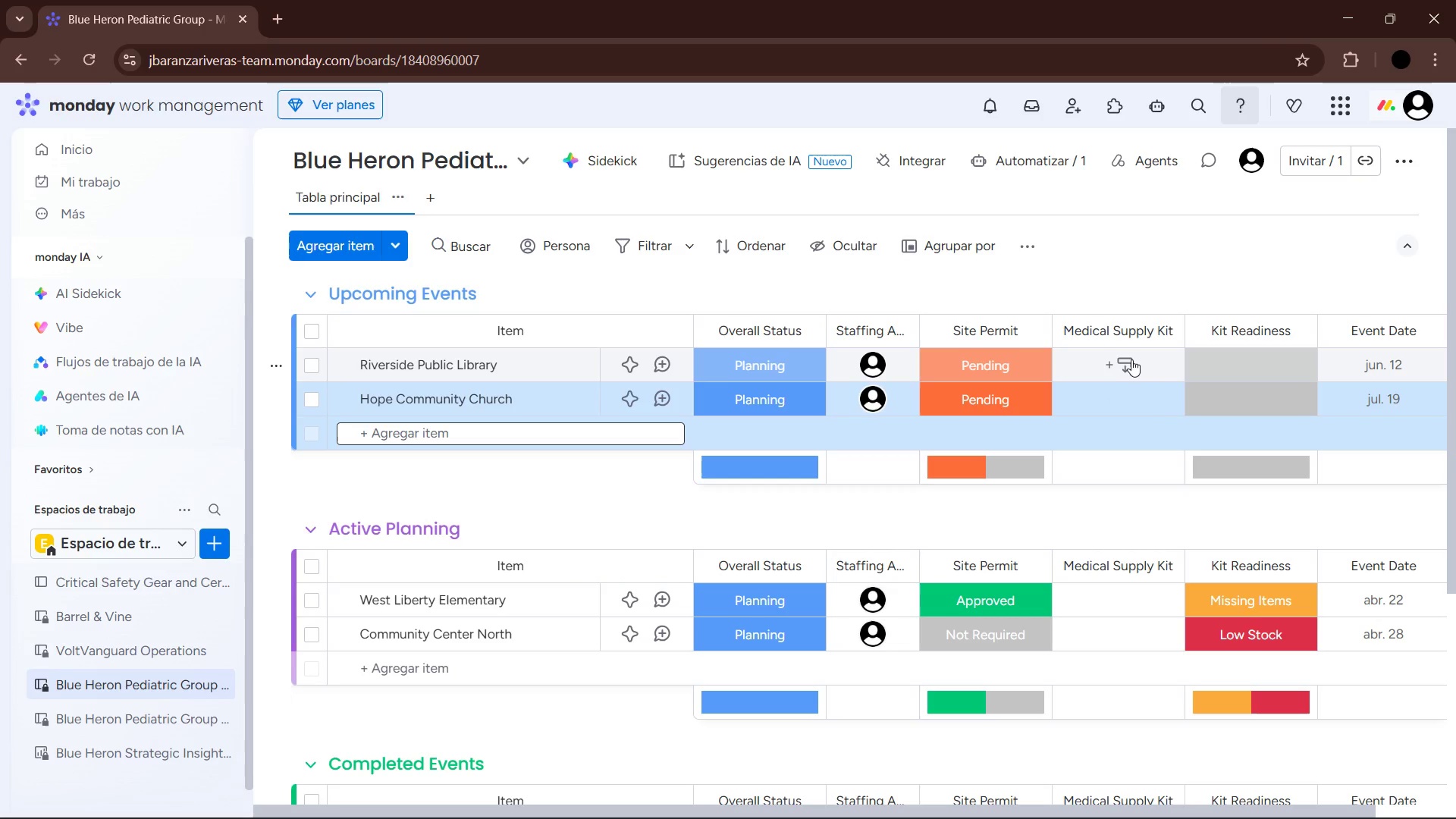 
left_click([1144, 361])
 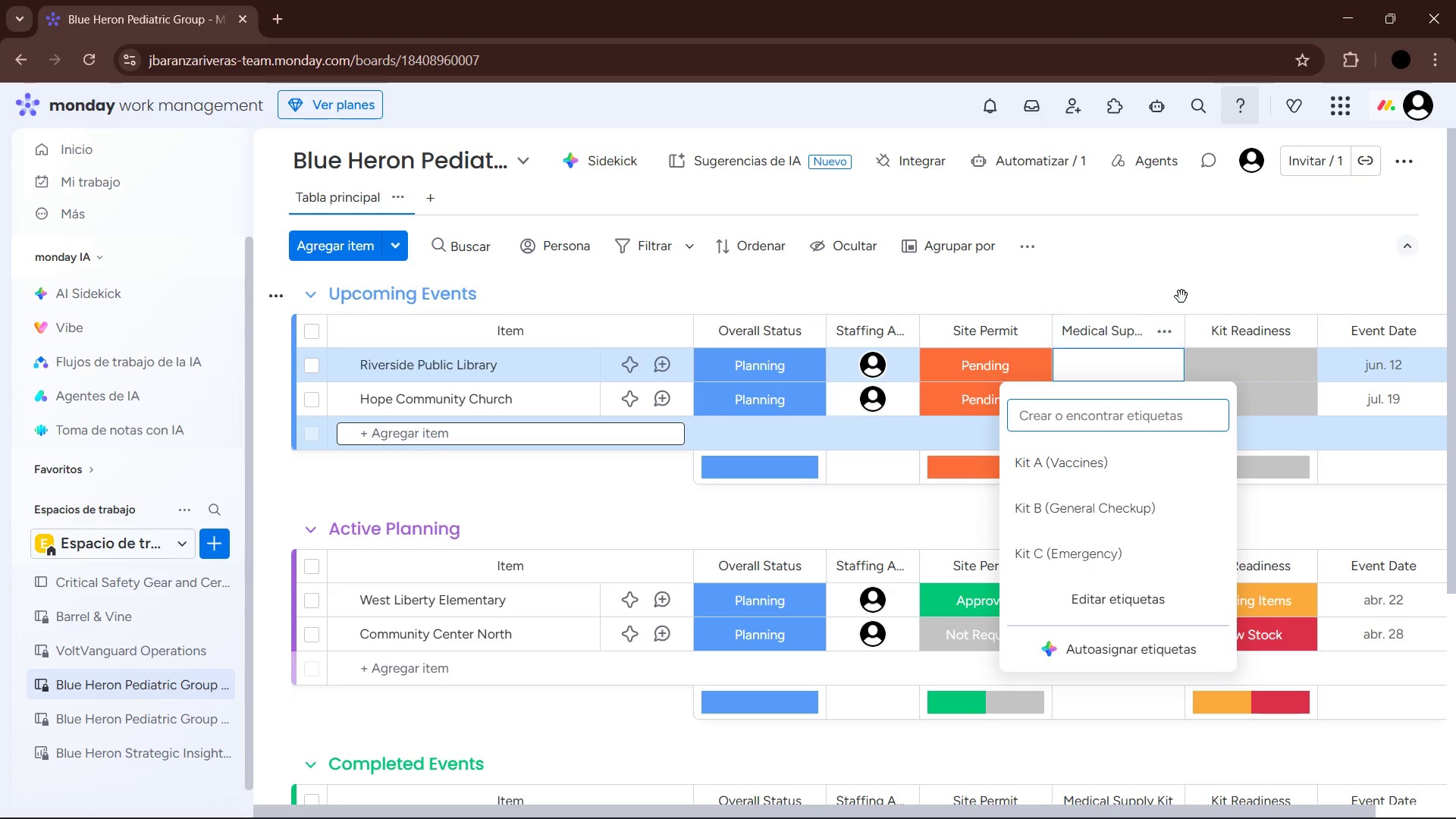 
double_click([1260, 369])
 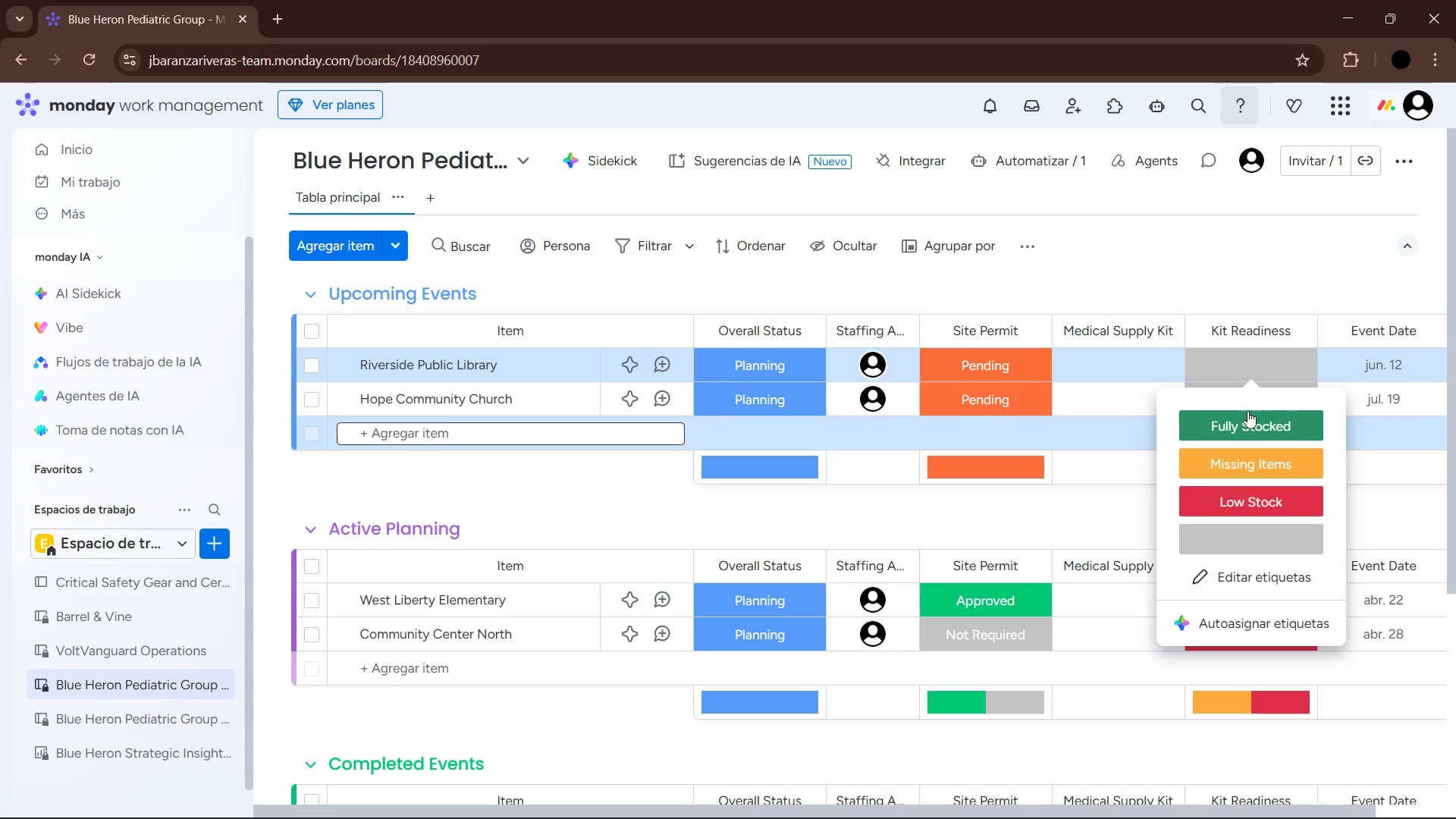 
wait(9.58)
 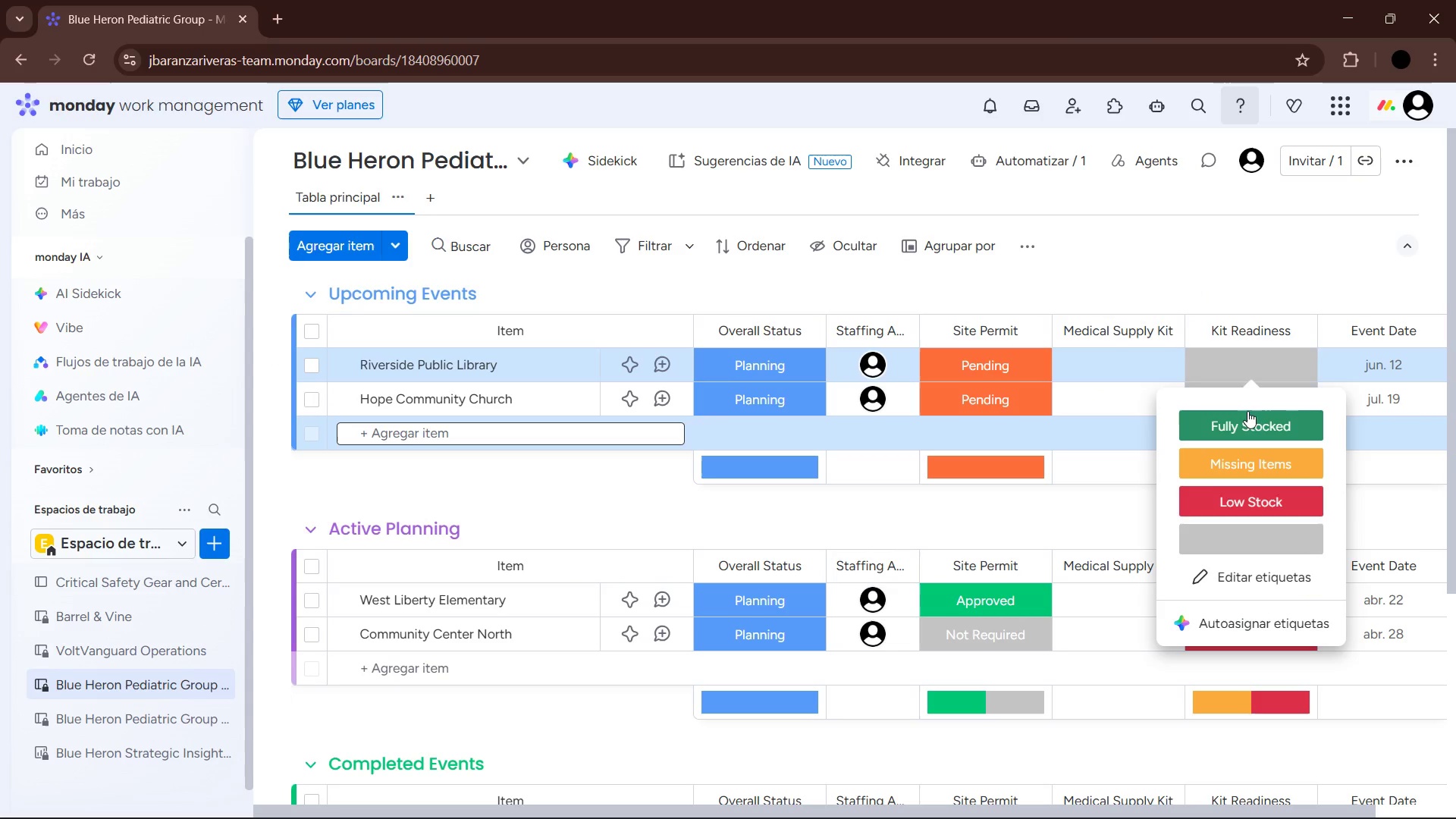 
left_click([1138, 266])
 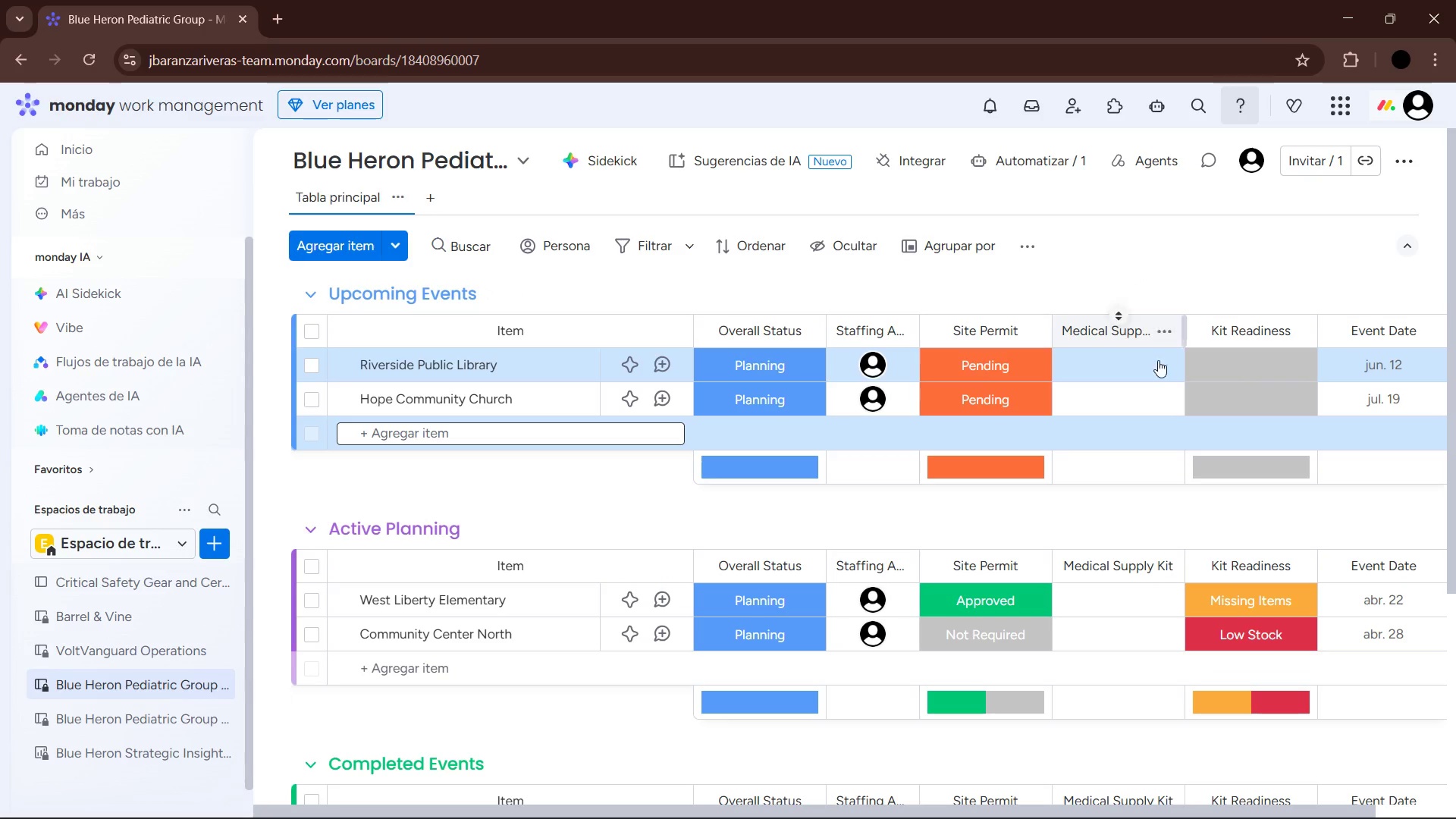 
left_click([1145, 368])
 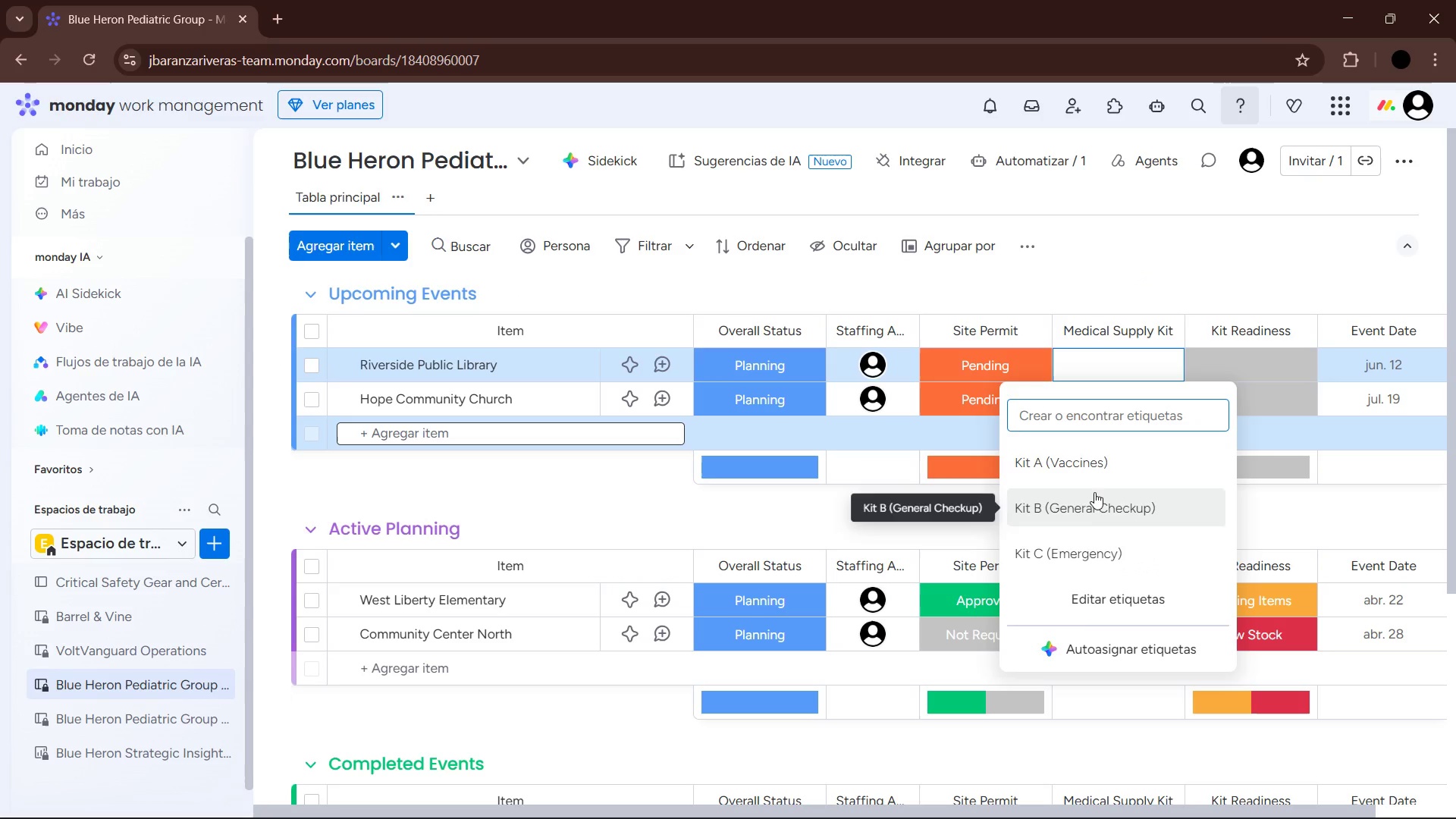 
left_click([1117, 458])
 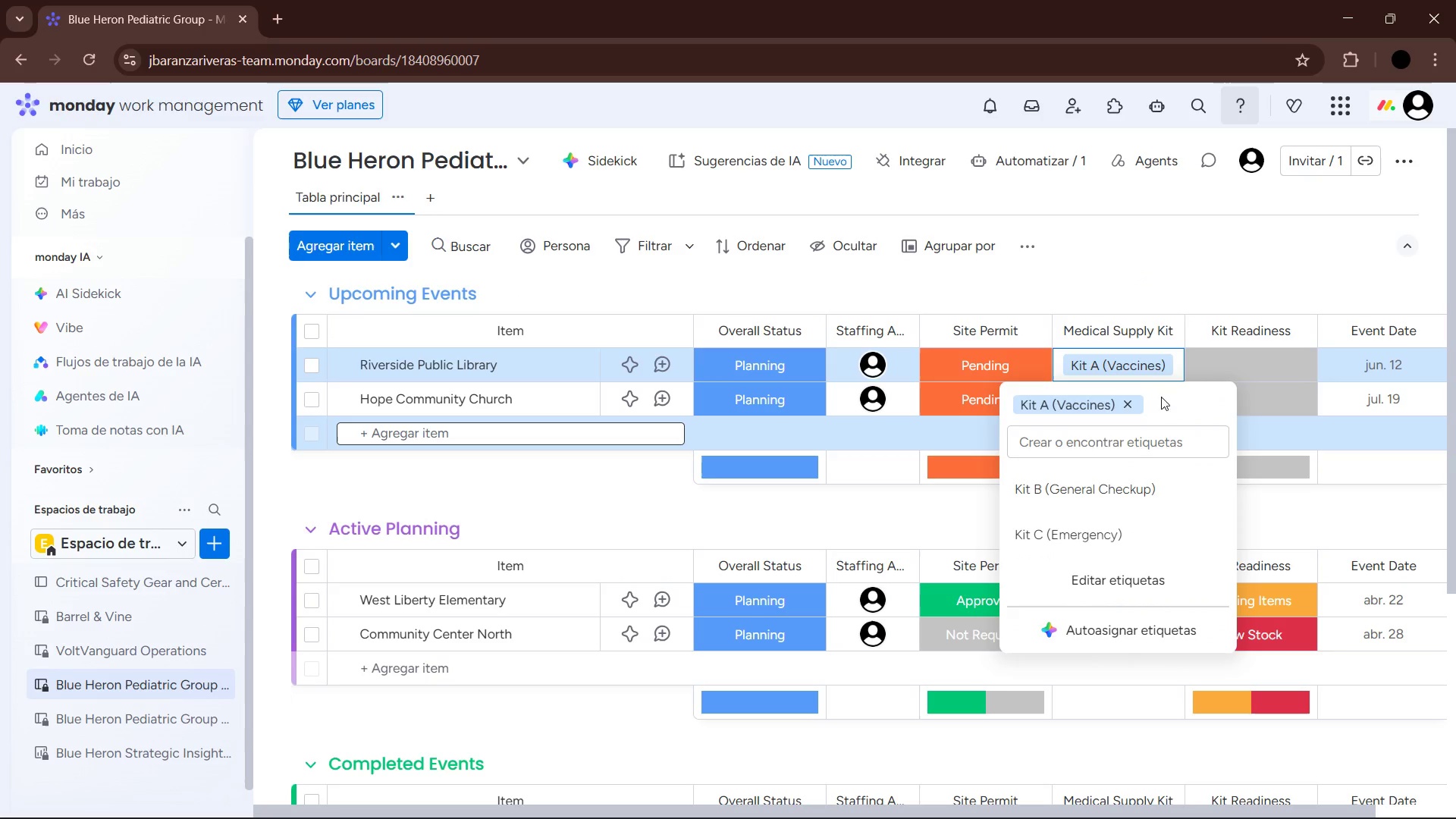 
left_click([1183, 251])
 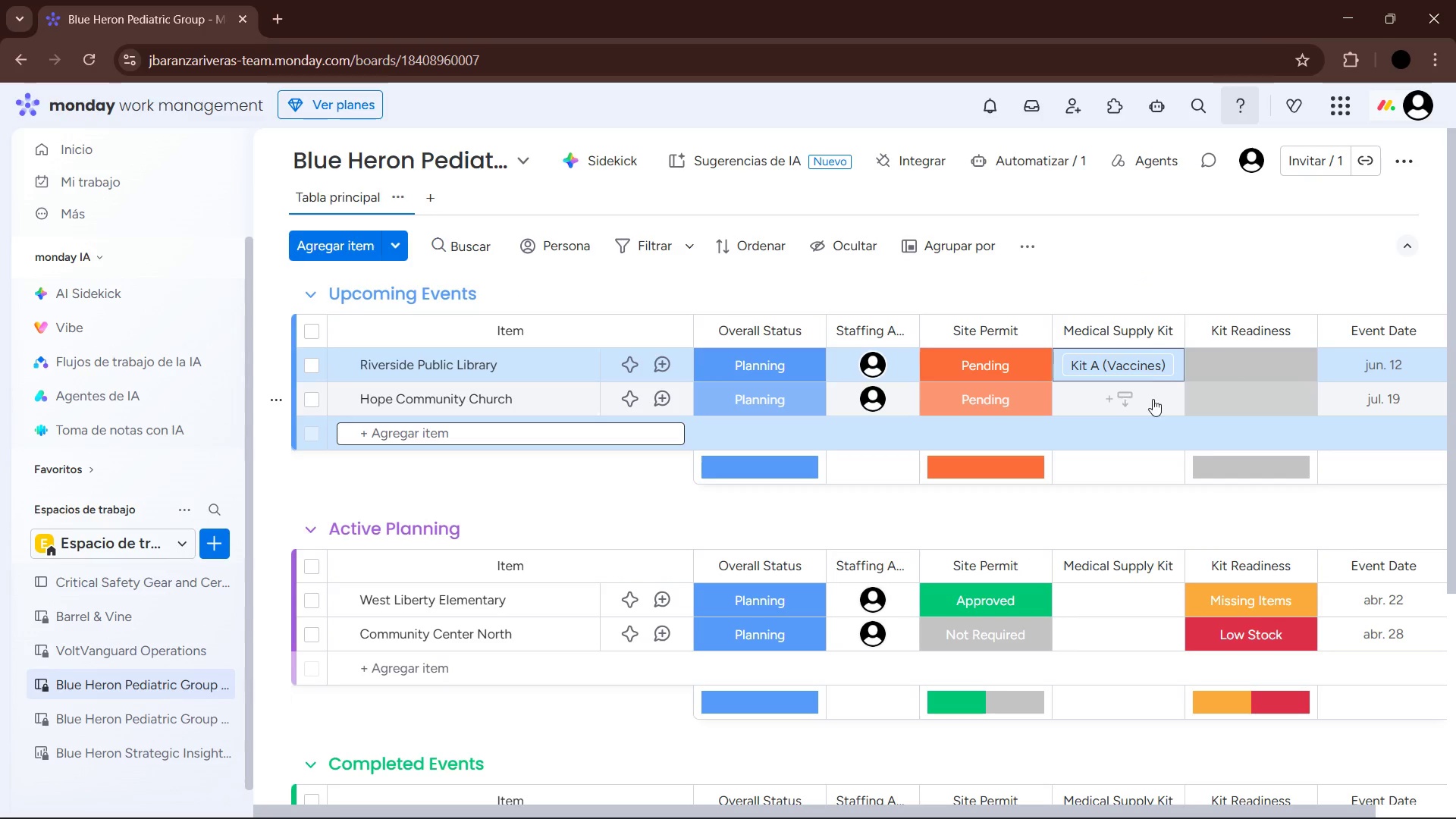 
left_click([1149, 402])
 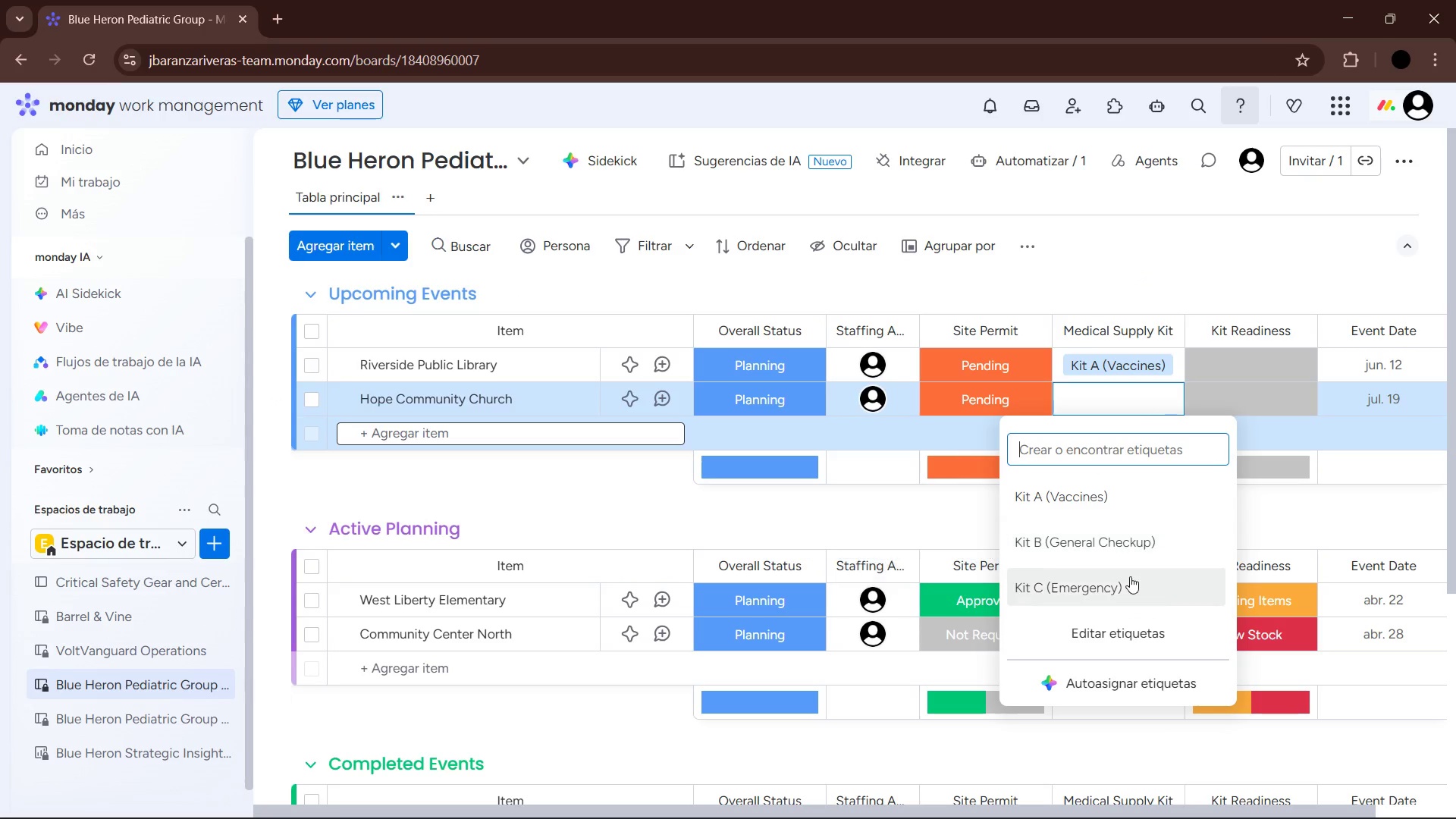 
left_click([1130, 576])
 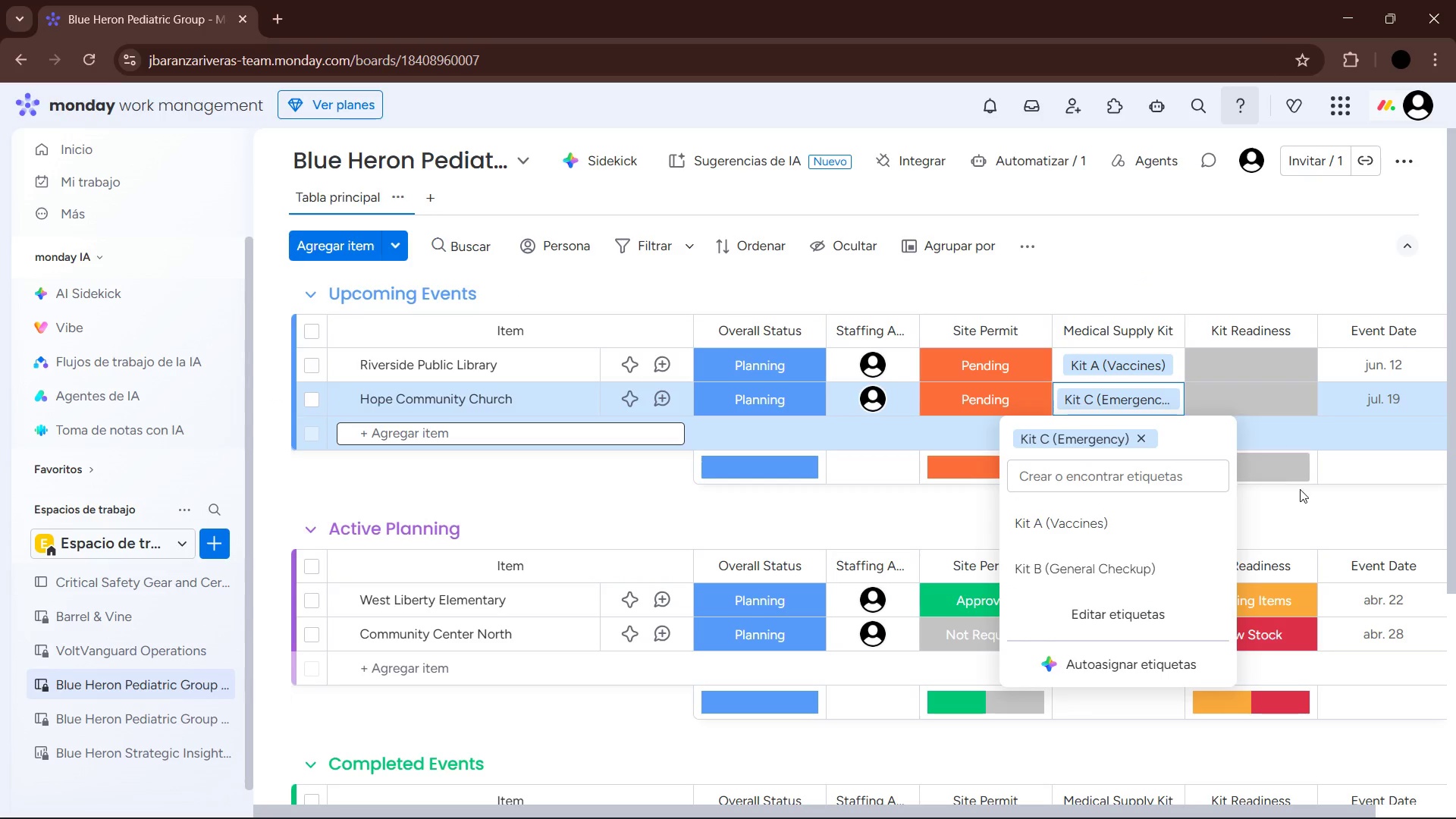 
left_click([1307, 502])
 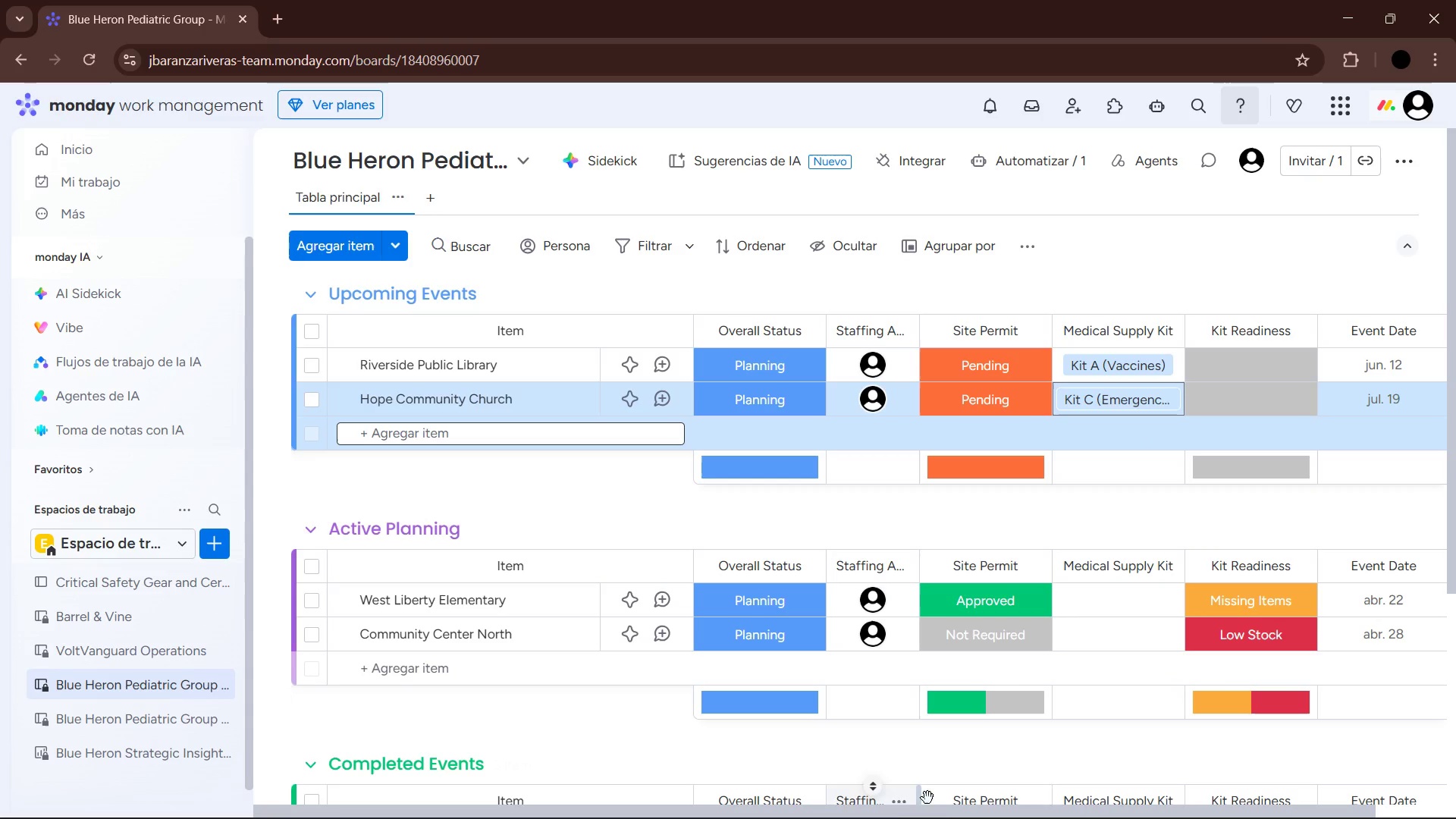 
left_click_drag(start_coordinate=[952, 811], to_coordinate=[792, 813])
 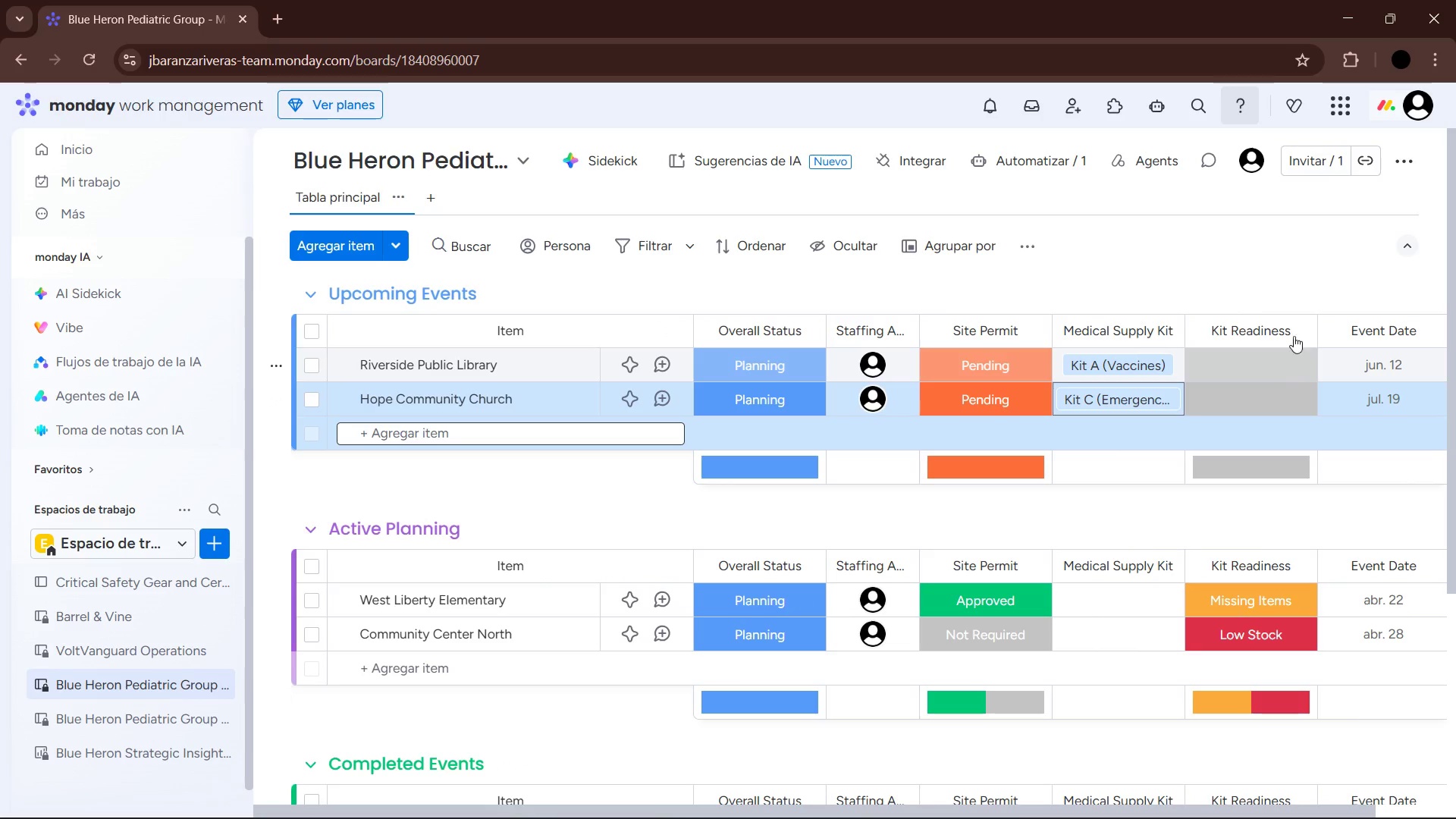 
left_click([1282, 363])
 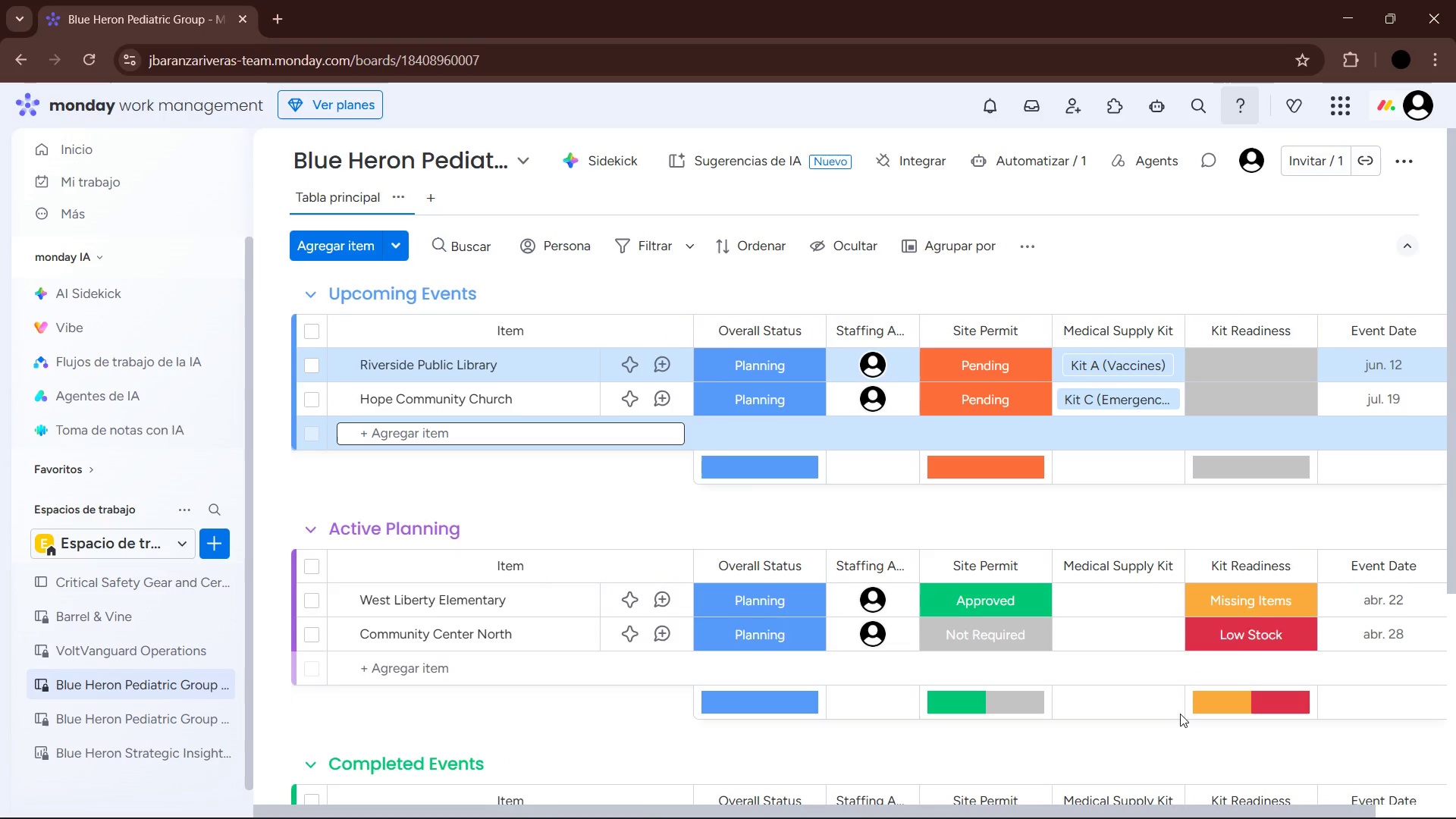 
left_click([1274, 243])
 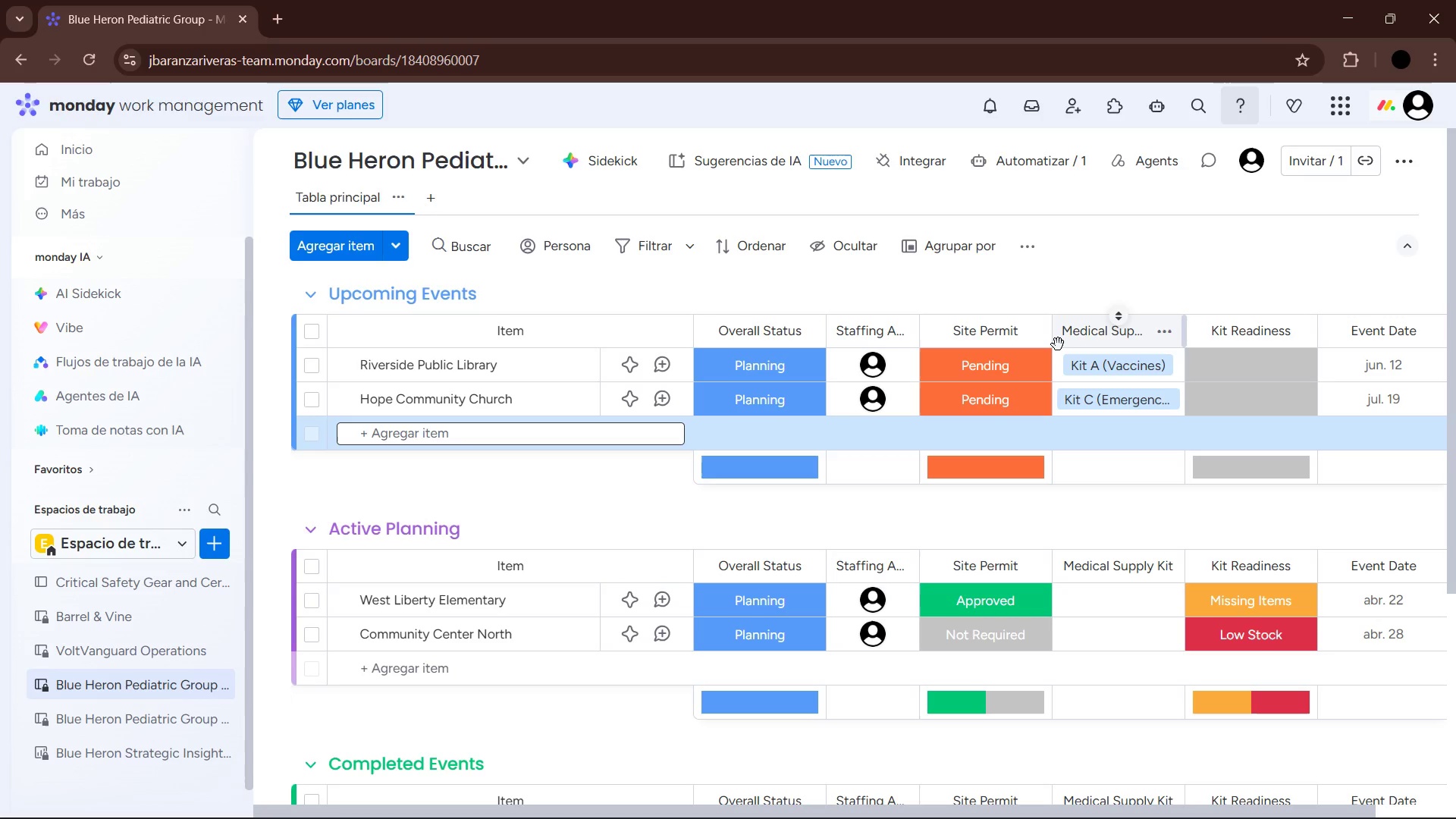 
wait(6.03)
 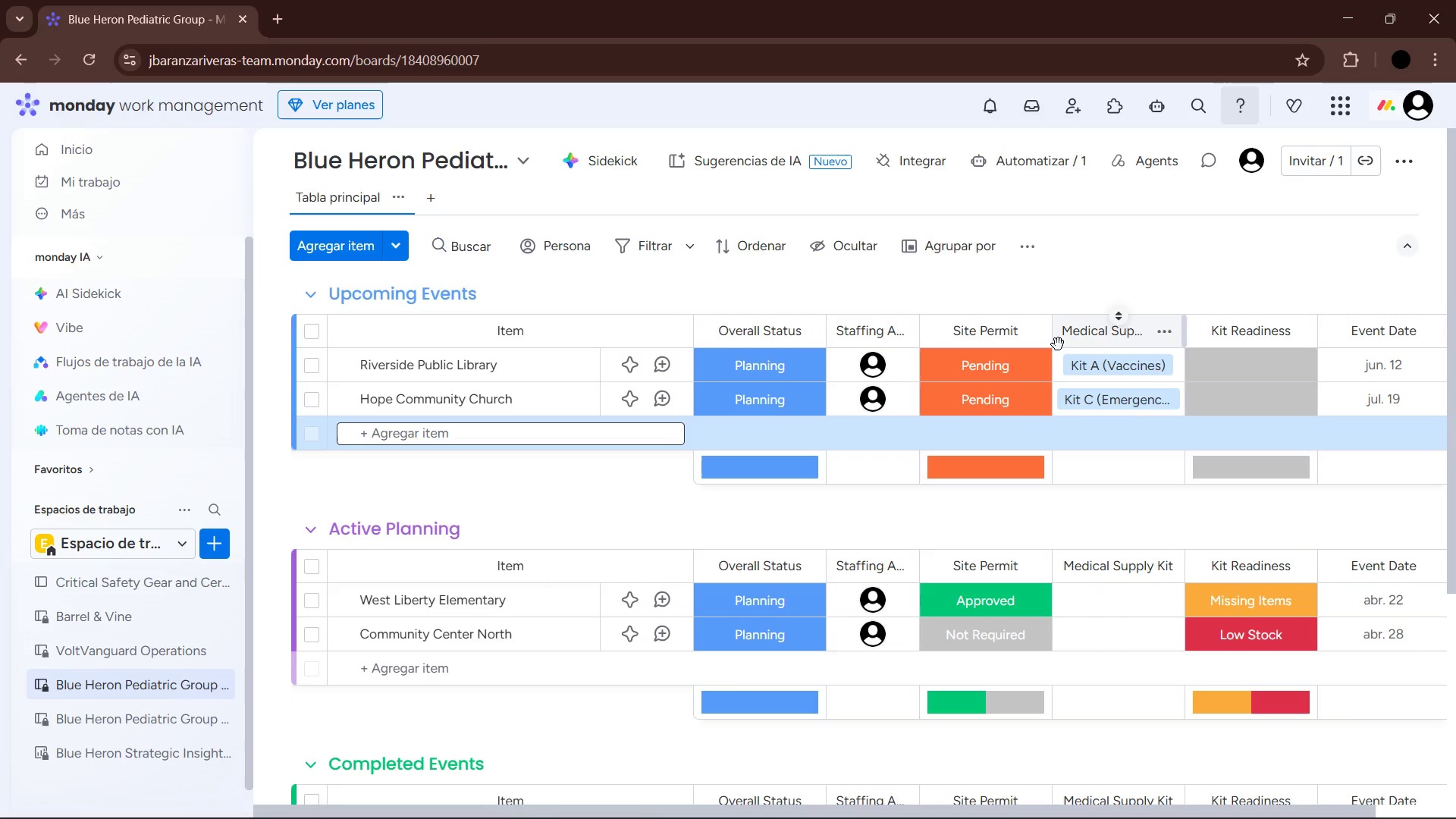 
left_click([770, 597])
 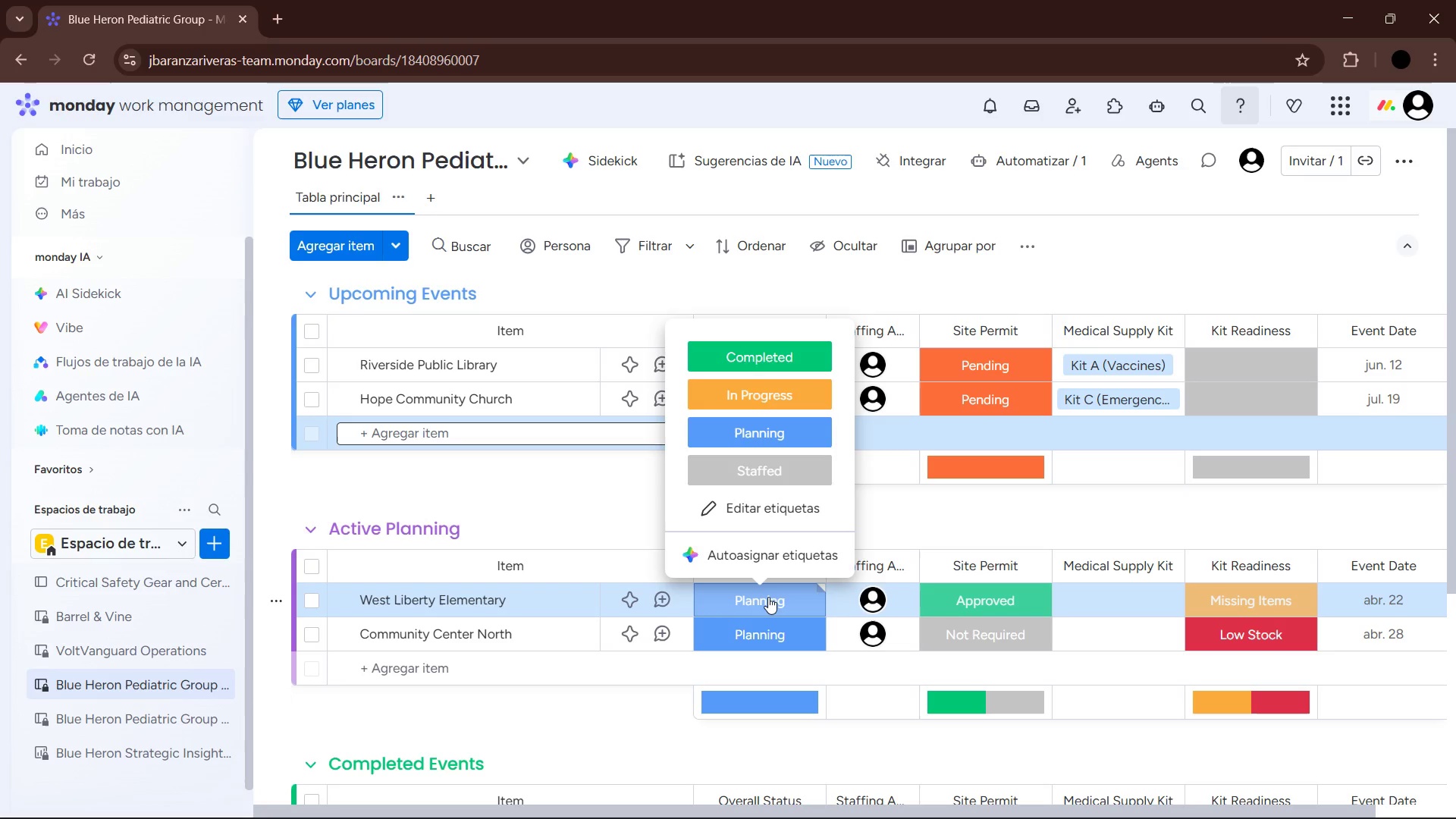 
wait(28.25)
 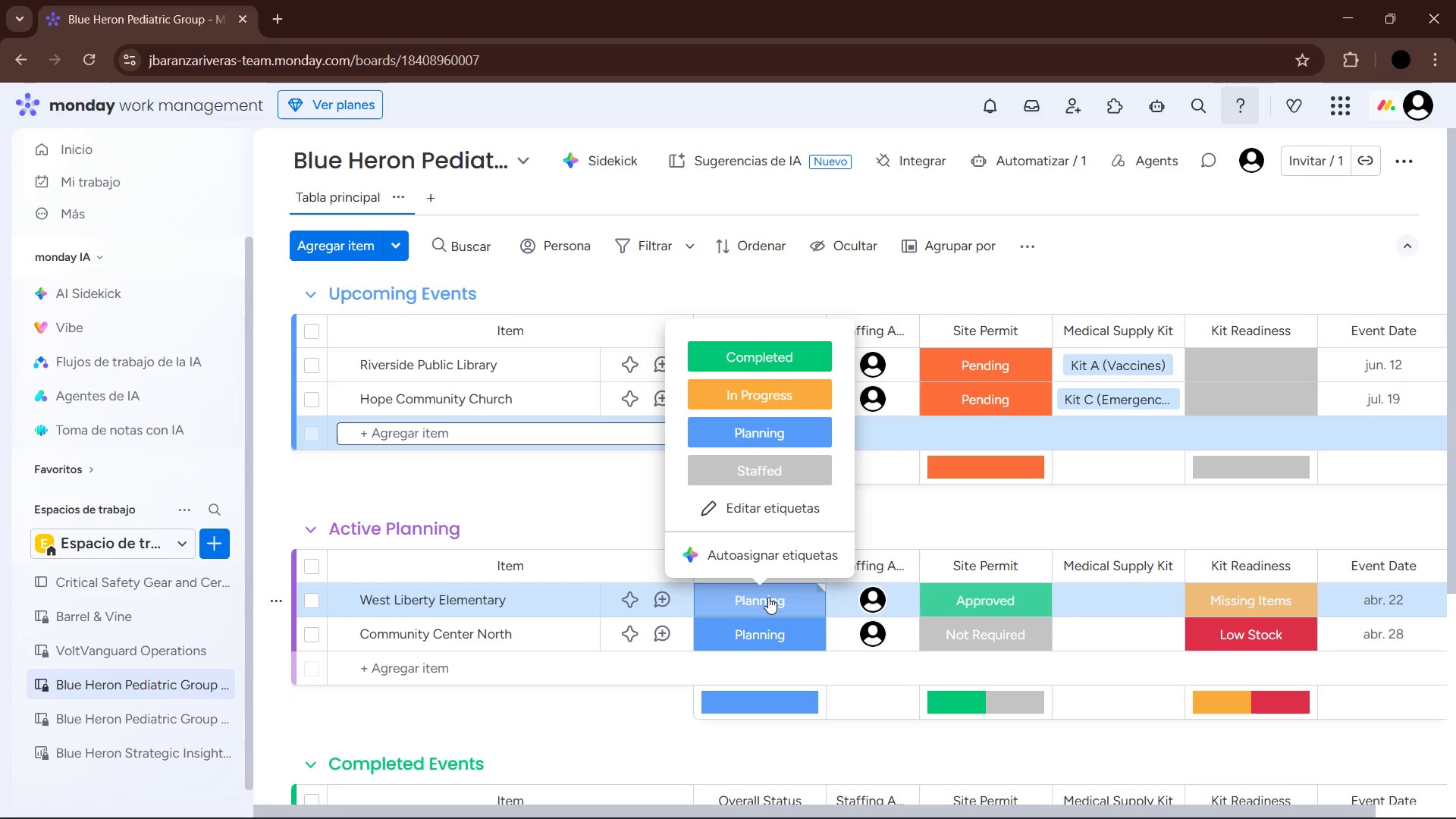 
left_click([723, 587])
 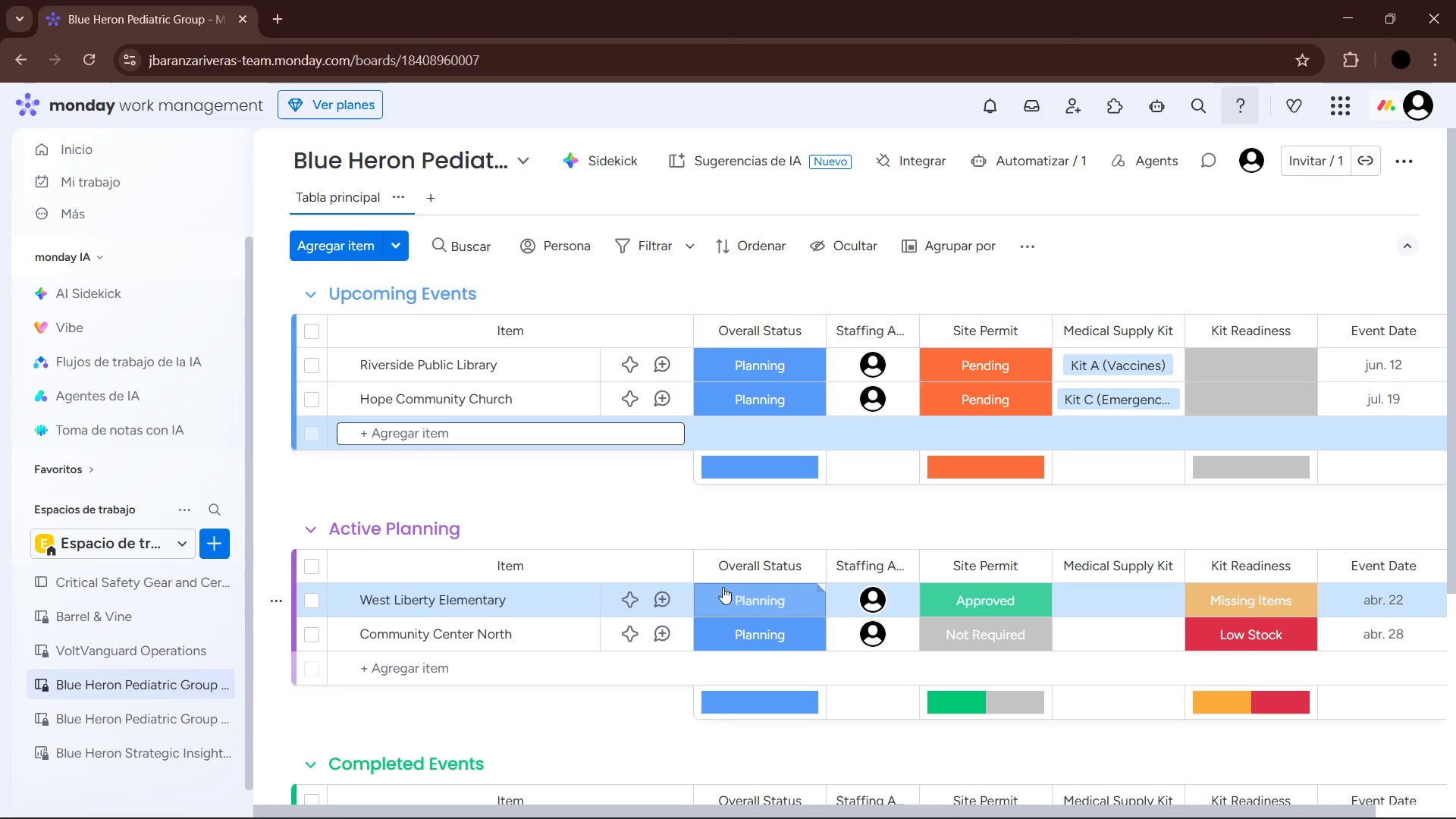 
left_click([728, 587])
 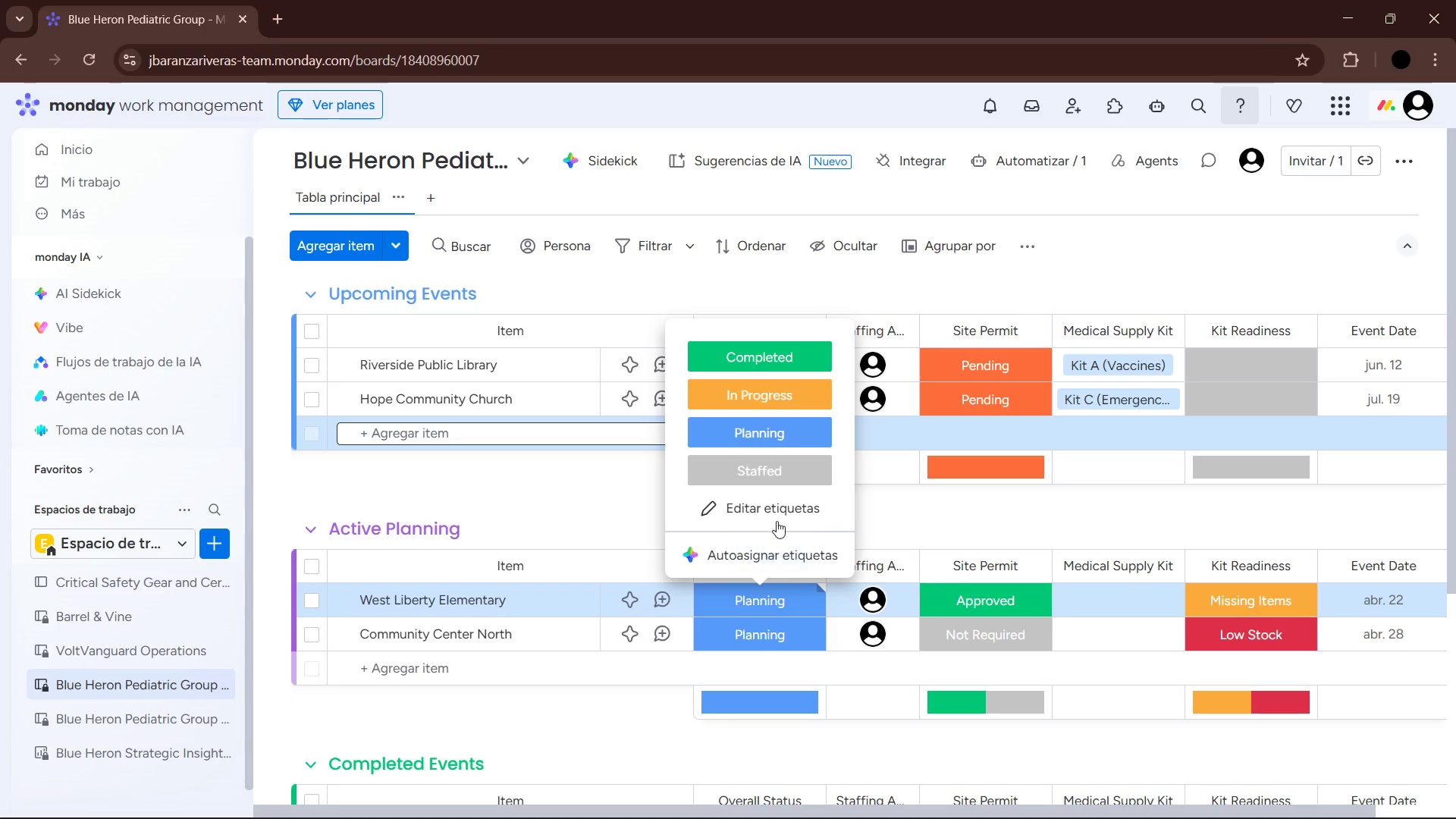 
left_click([783, 467])
 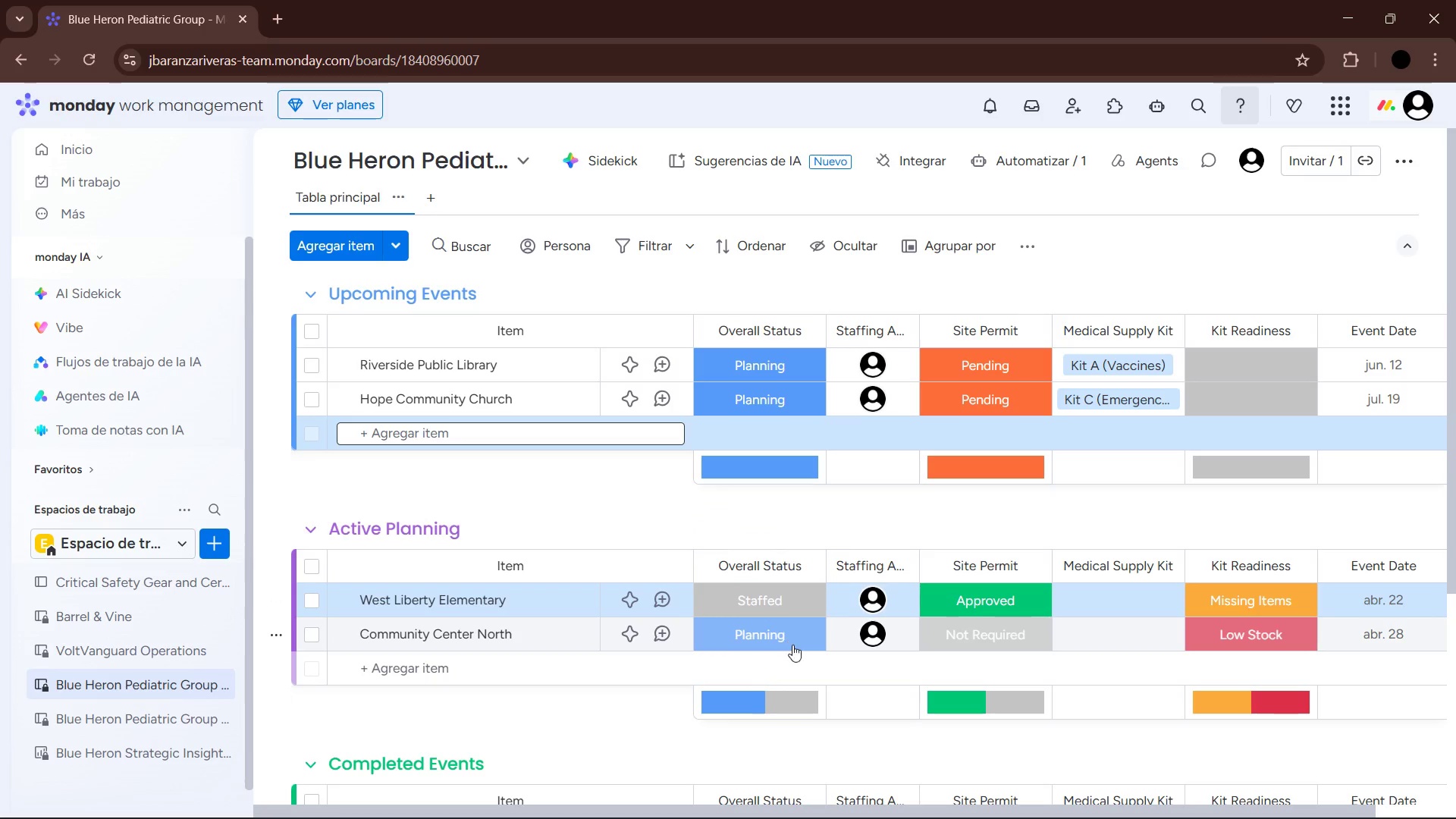 
left_click([795, 642])
 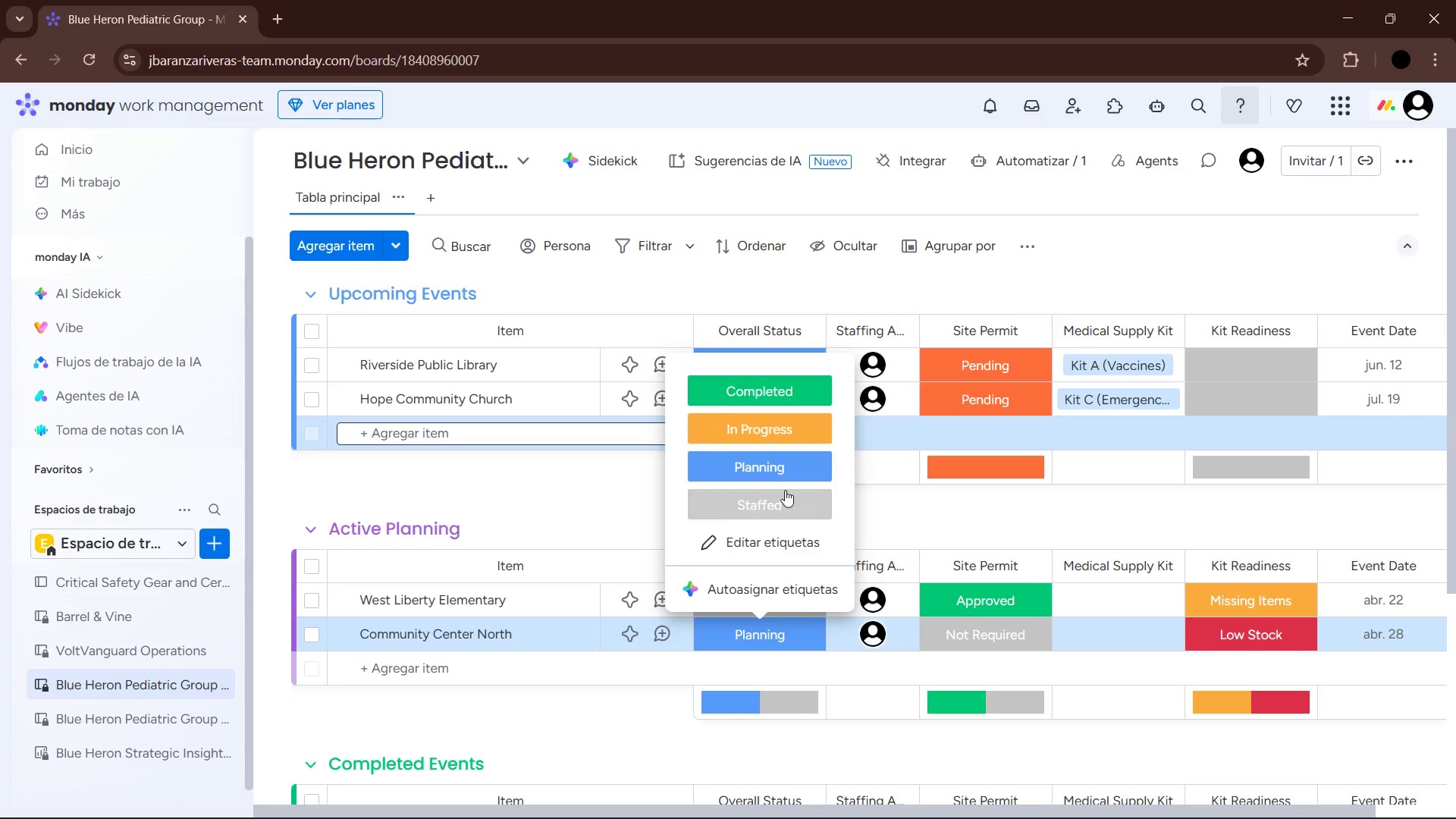 
left_click([785, 494])
 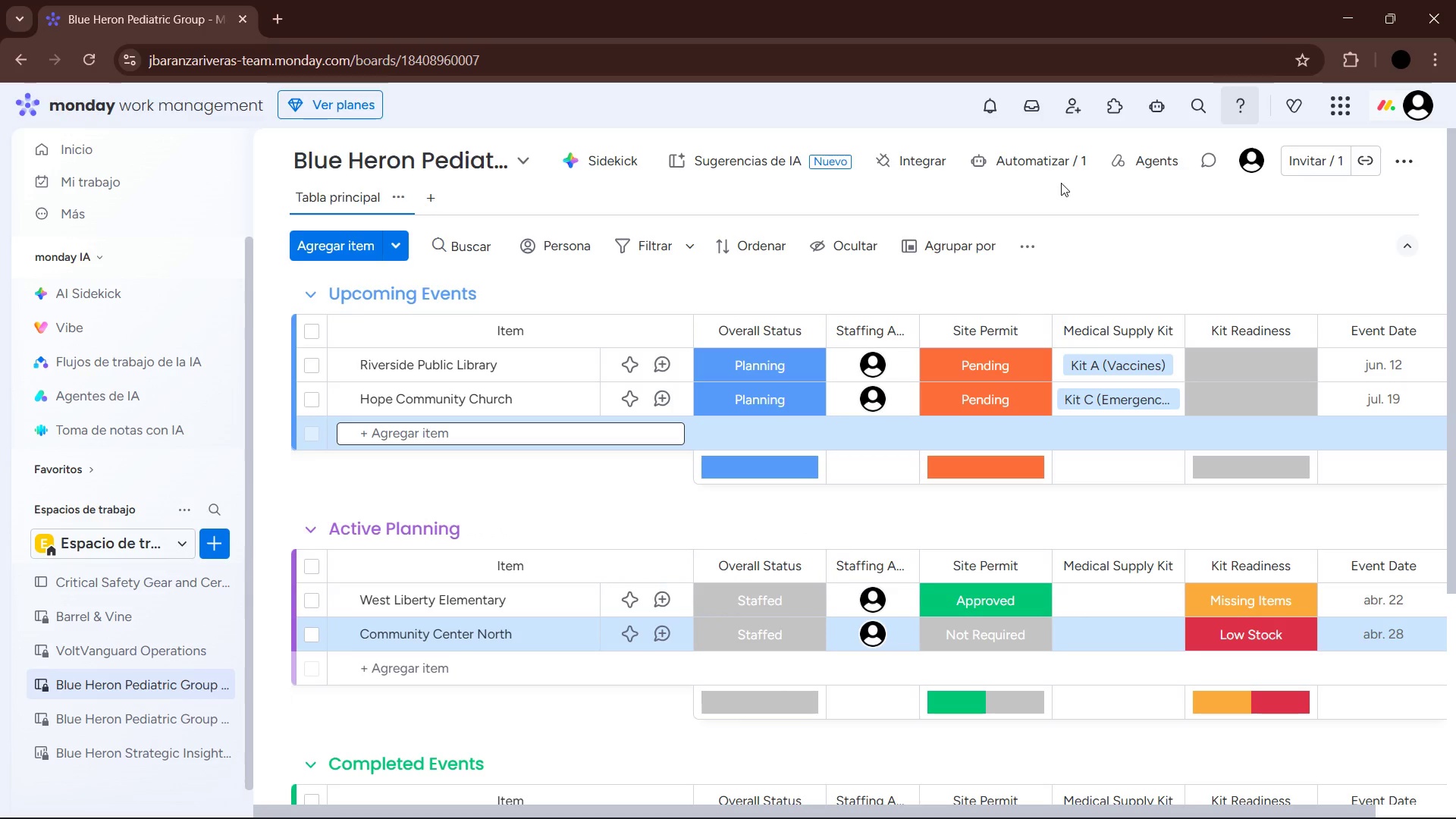 
left_click([1060, 169])
 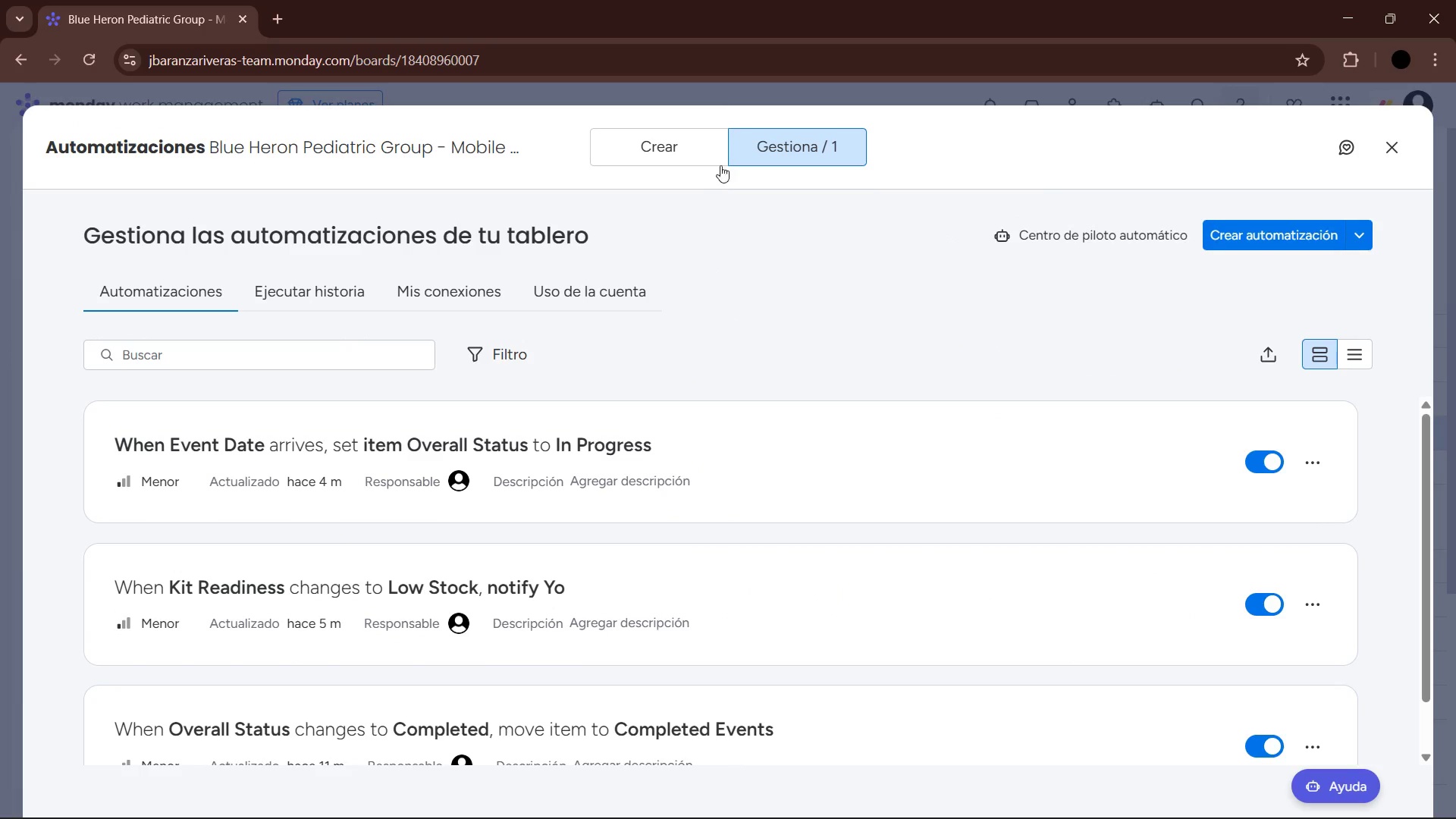 
scroll: coordinate [772, 472], scroll_direction: down, amount: 5.0
 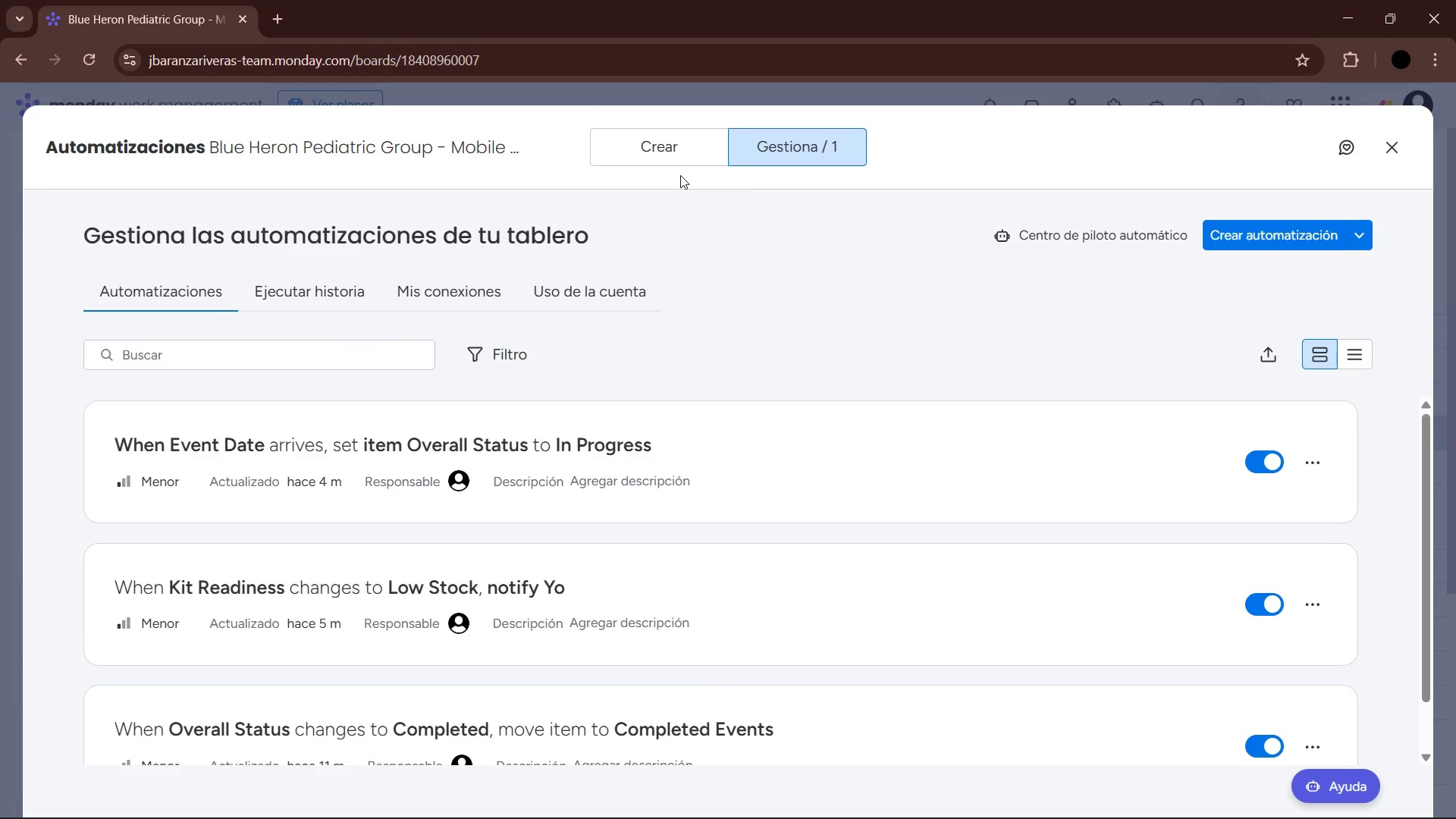 
left_click([679, 154])
 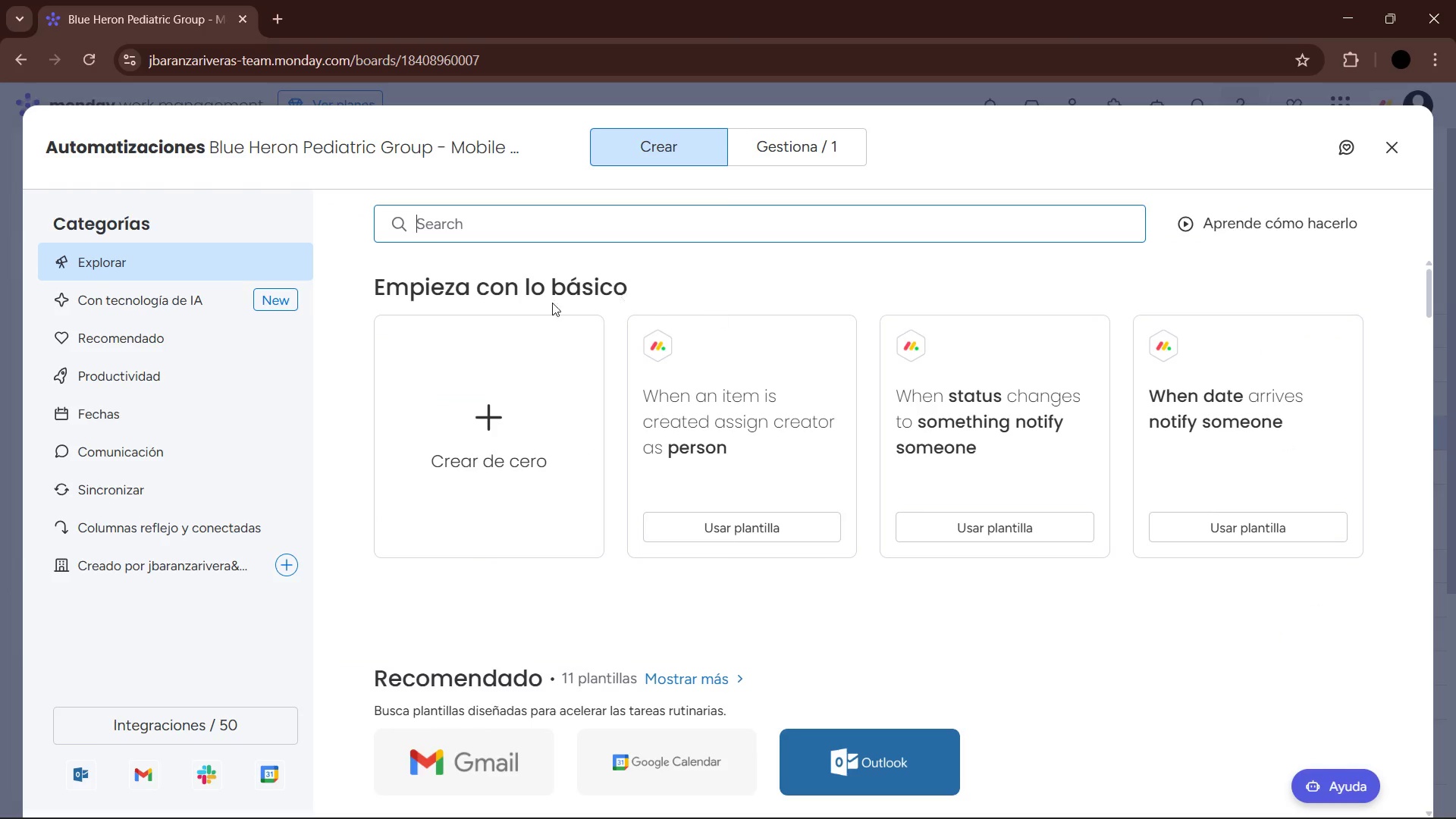 
left_click([504, 406])
 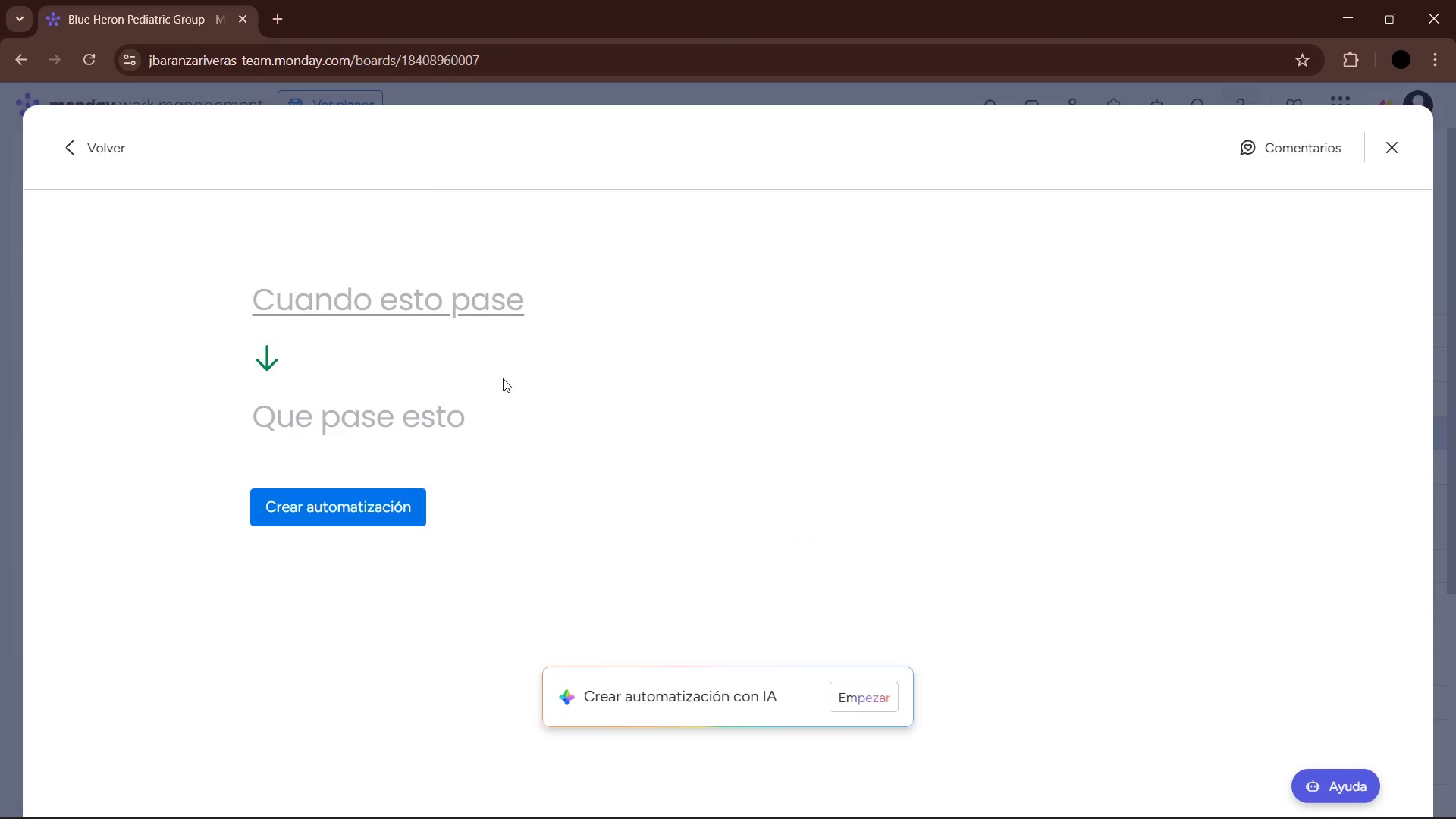 
left_click([350, 305])
 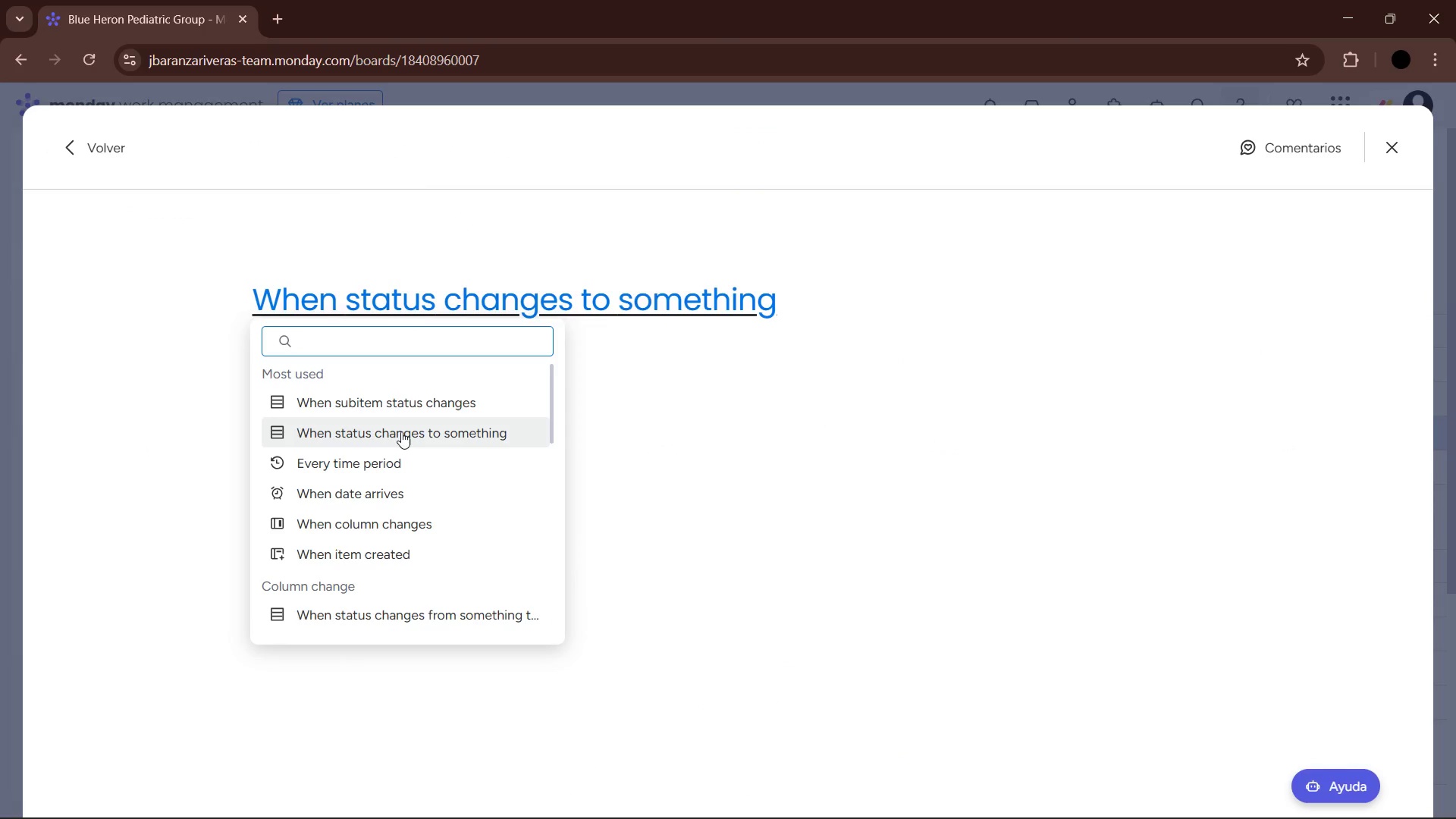 
left_click([401, 431])
 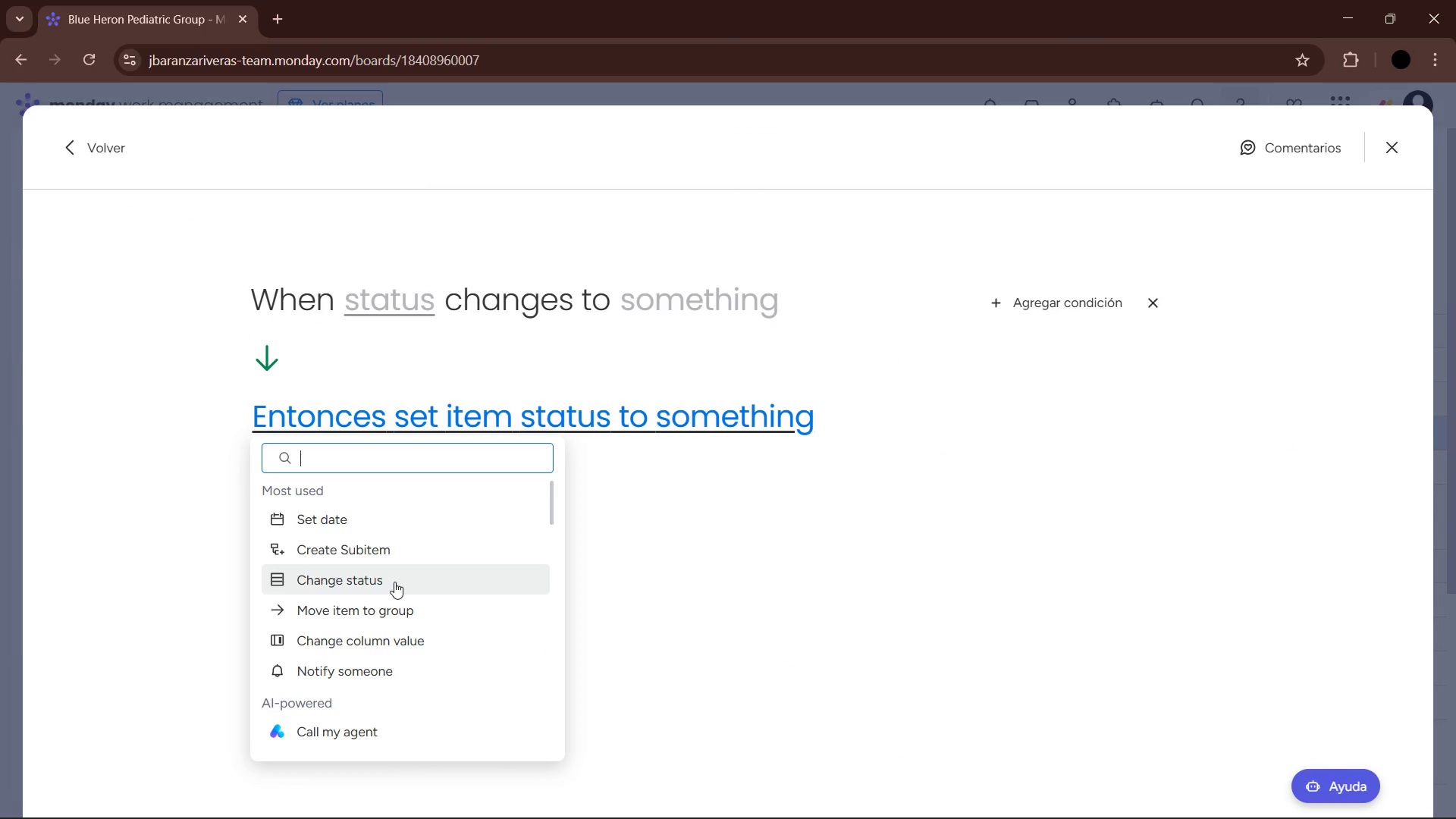 
left_click([410, 312])
 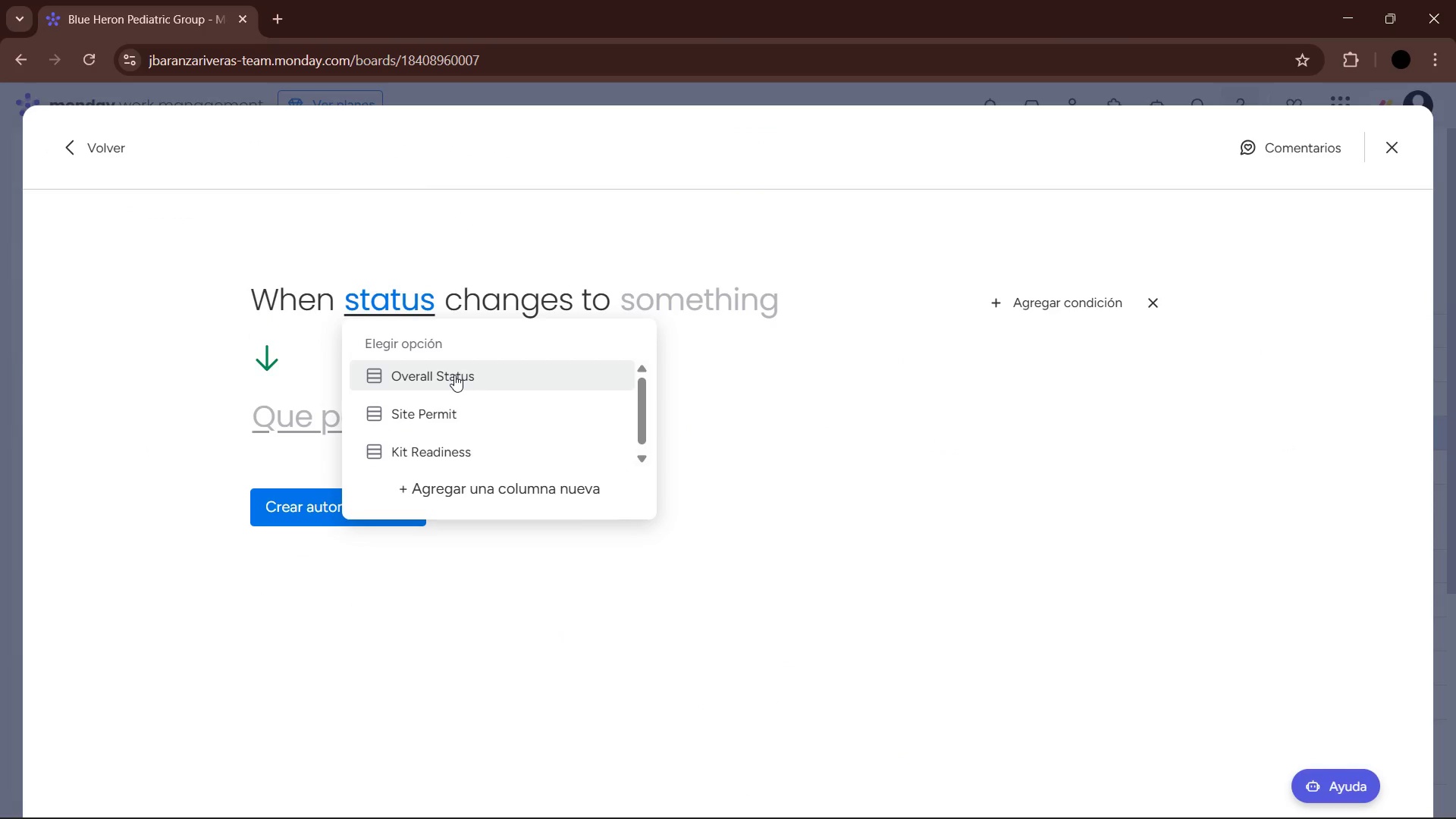 
left_click([454, 375])
 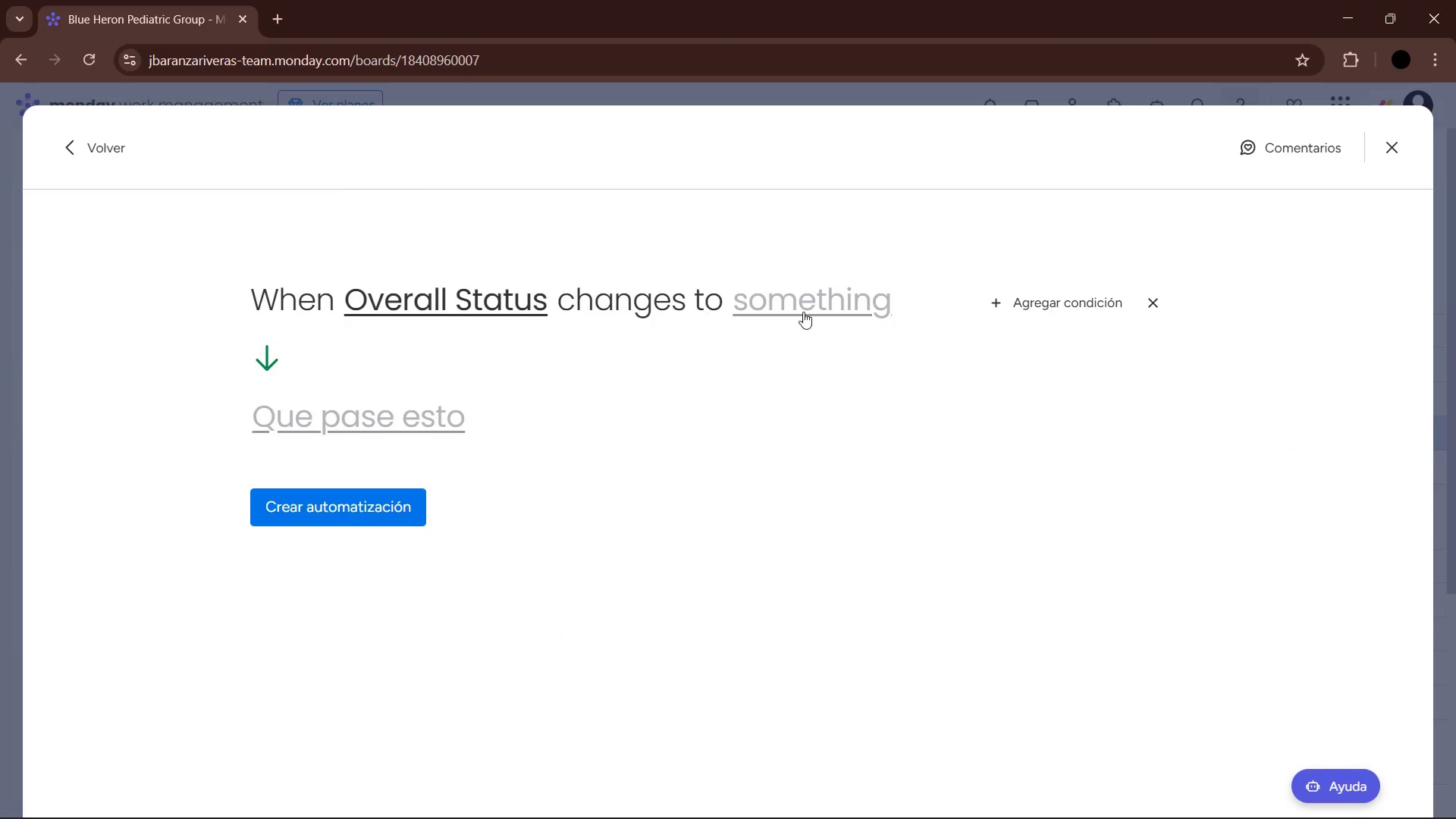 
mouse_move([830, 328])
 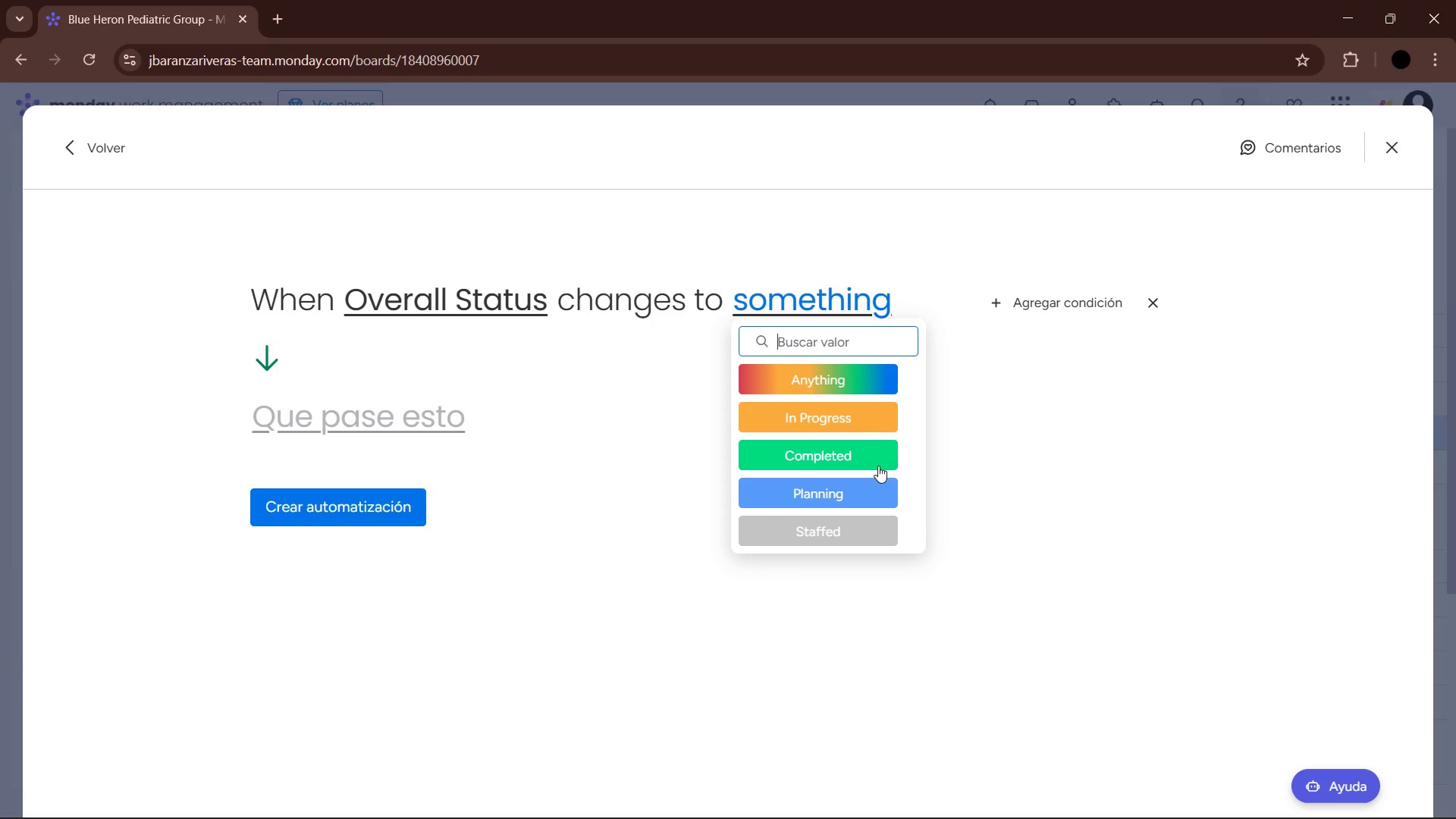 
left_click([880, 494])
 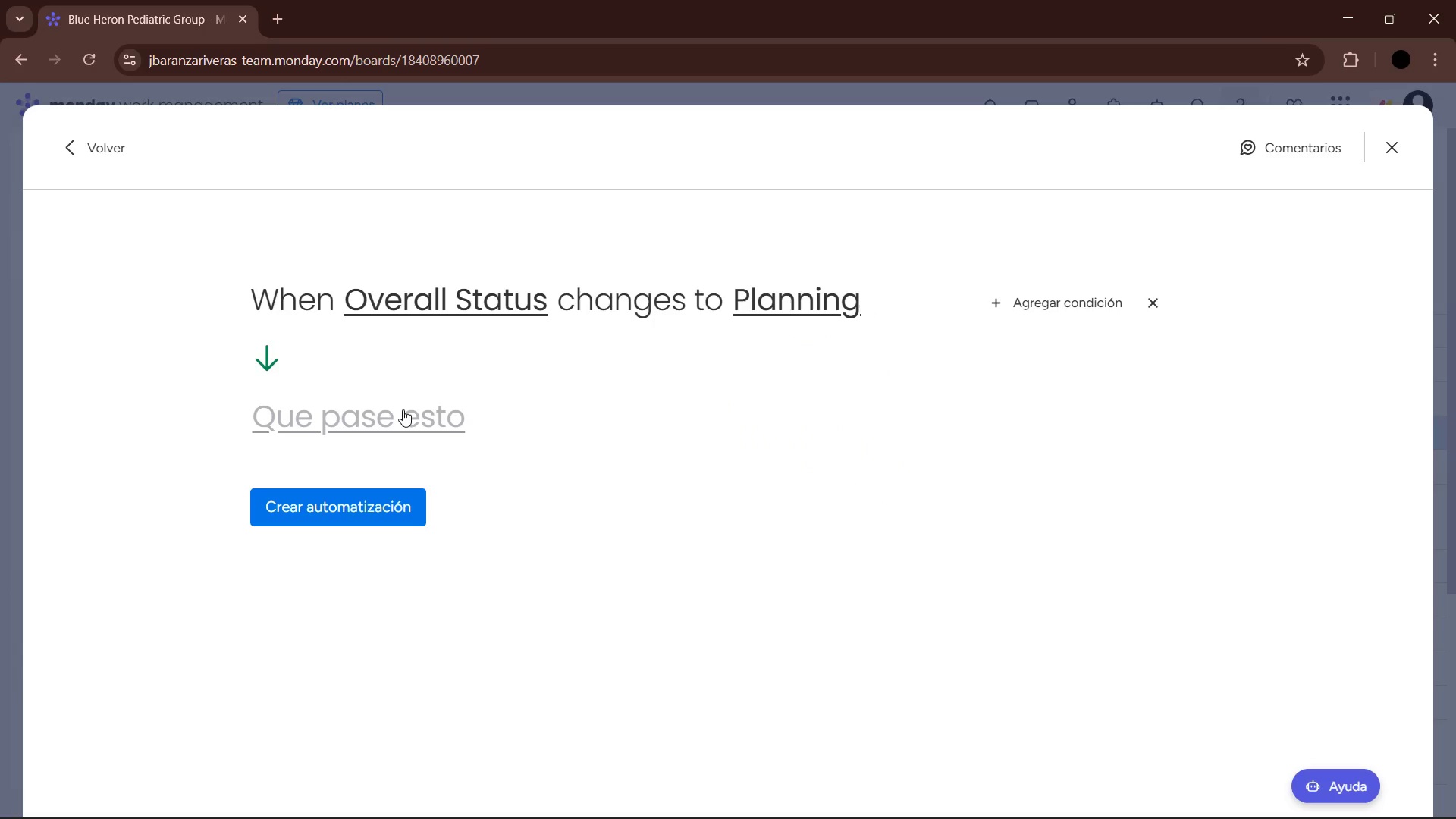 
left_click([371, 428])
 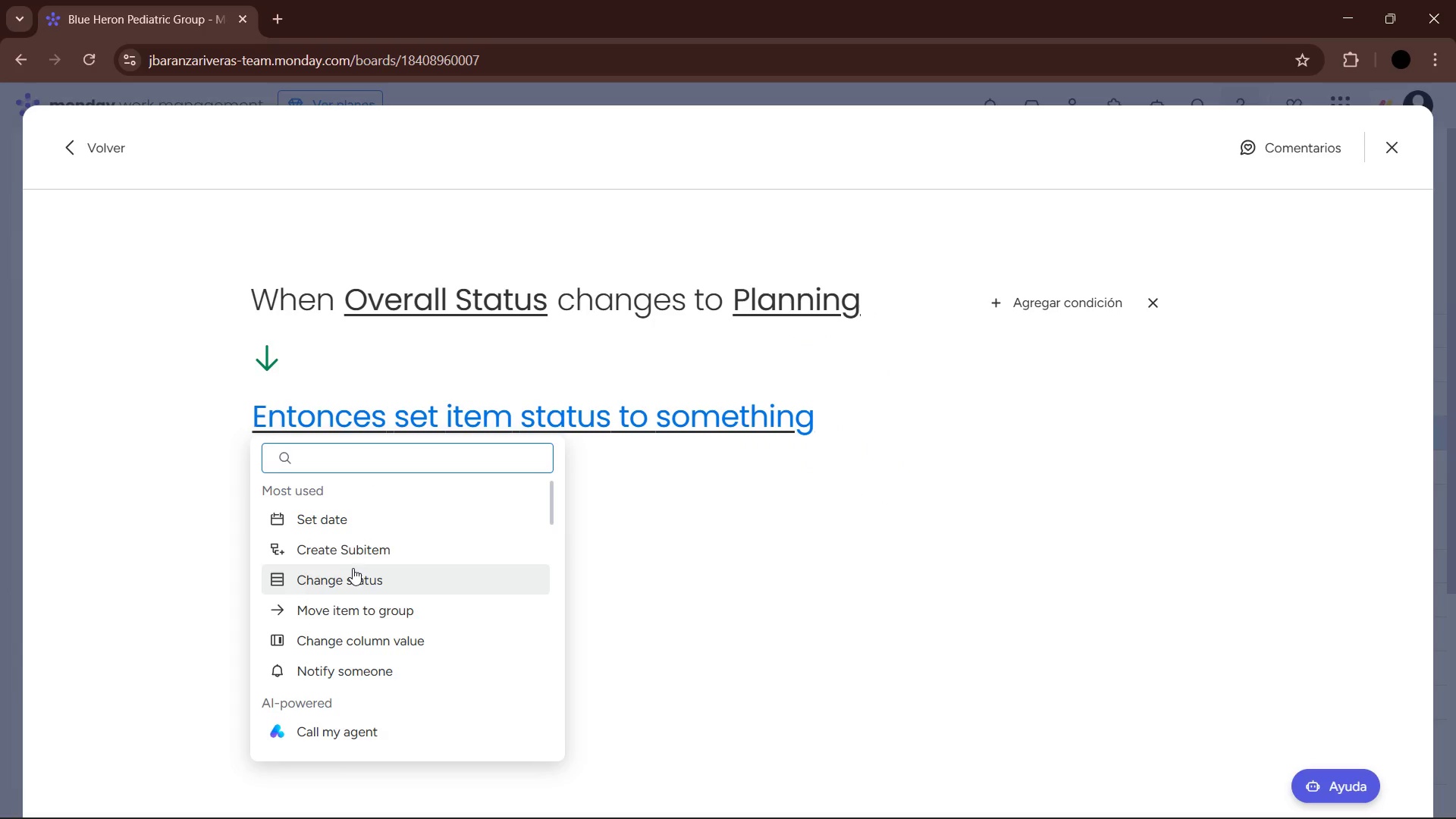 
left_click([360, 610])
 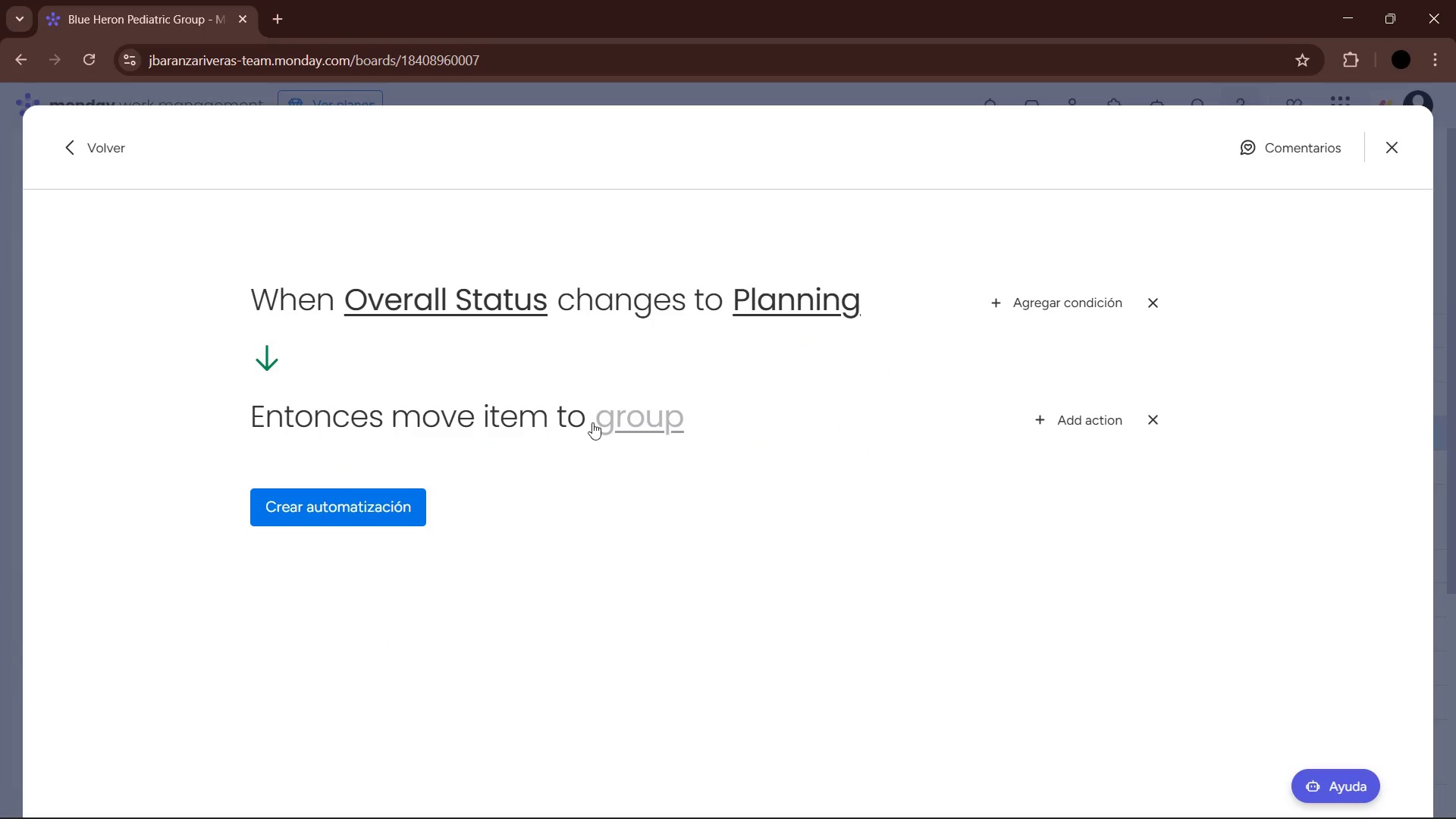 
left_click([653, 422])
 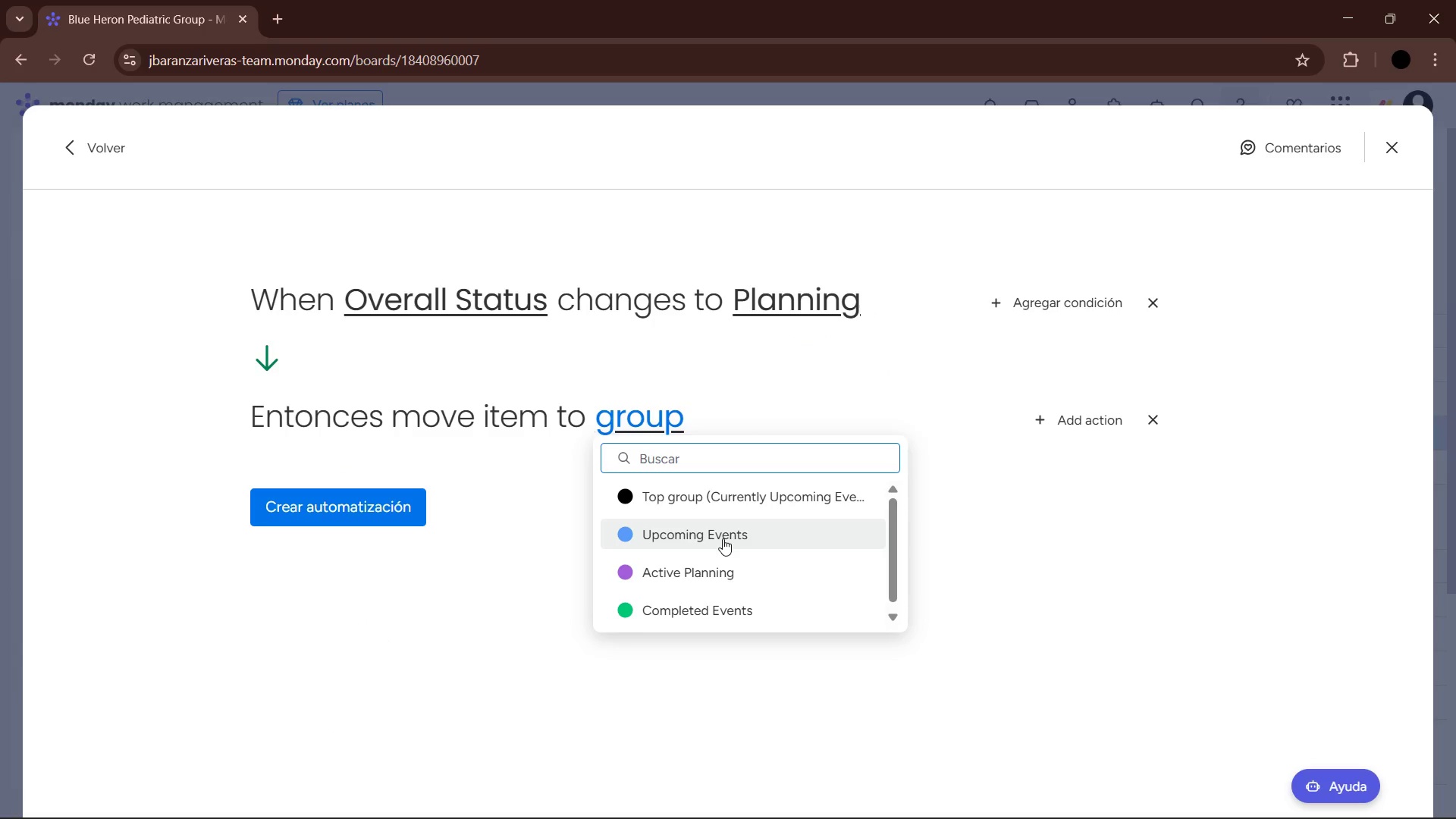 
left_click([724, 569])
 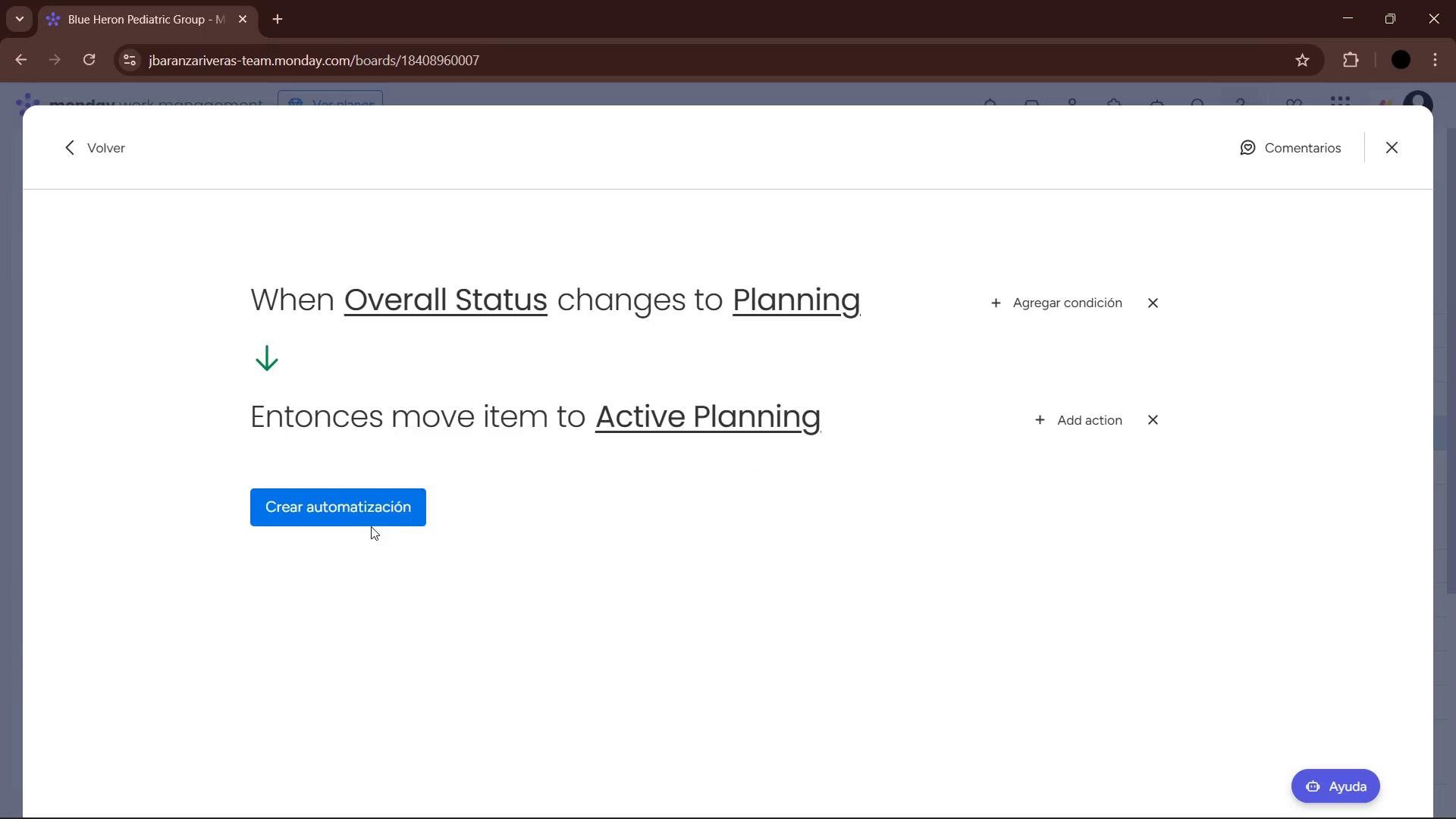 
left_click([378, 510])
 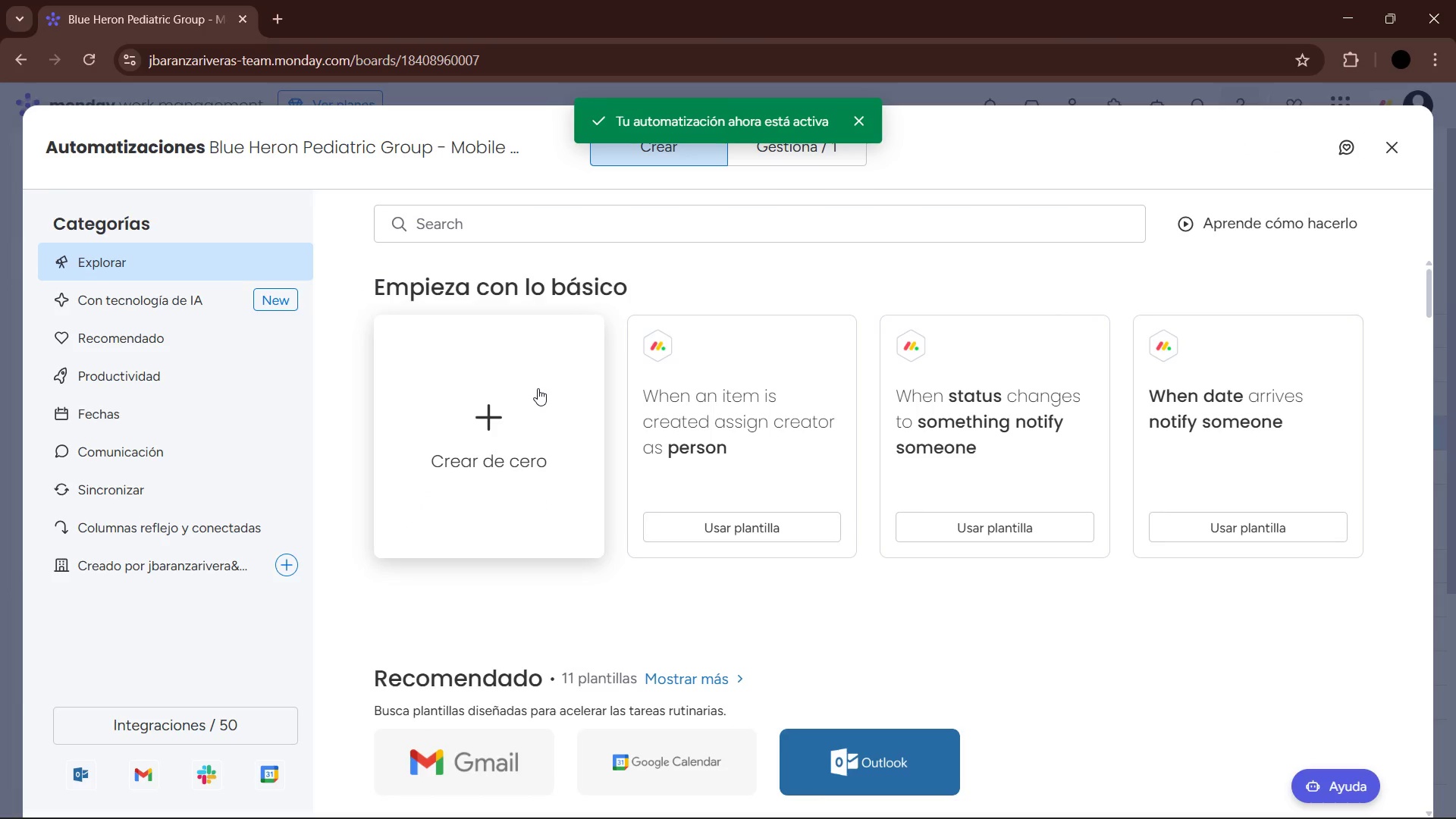 
left_click([569, 378])
 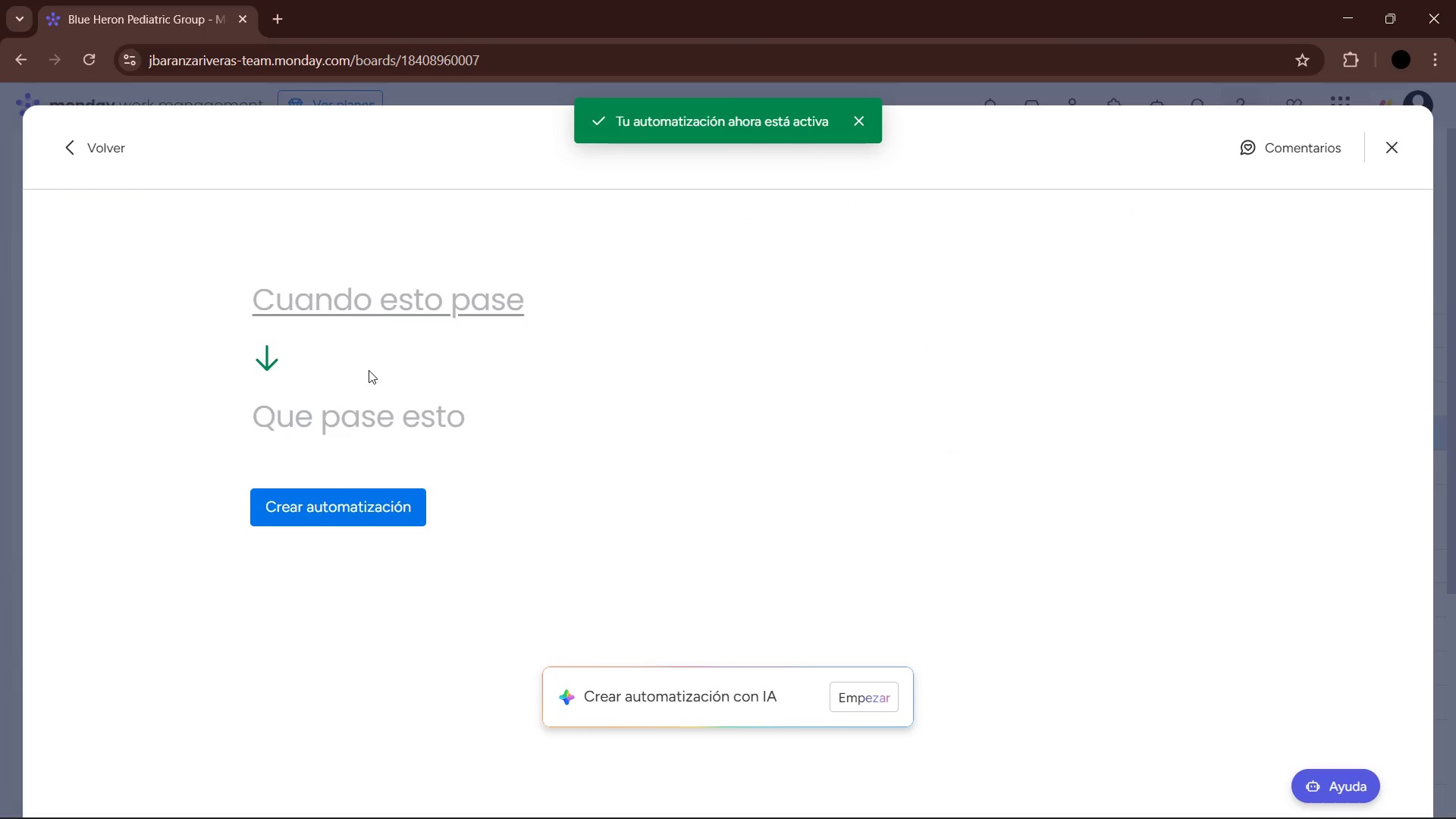 
left_click([378, 308])
 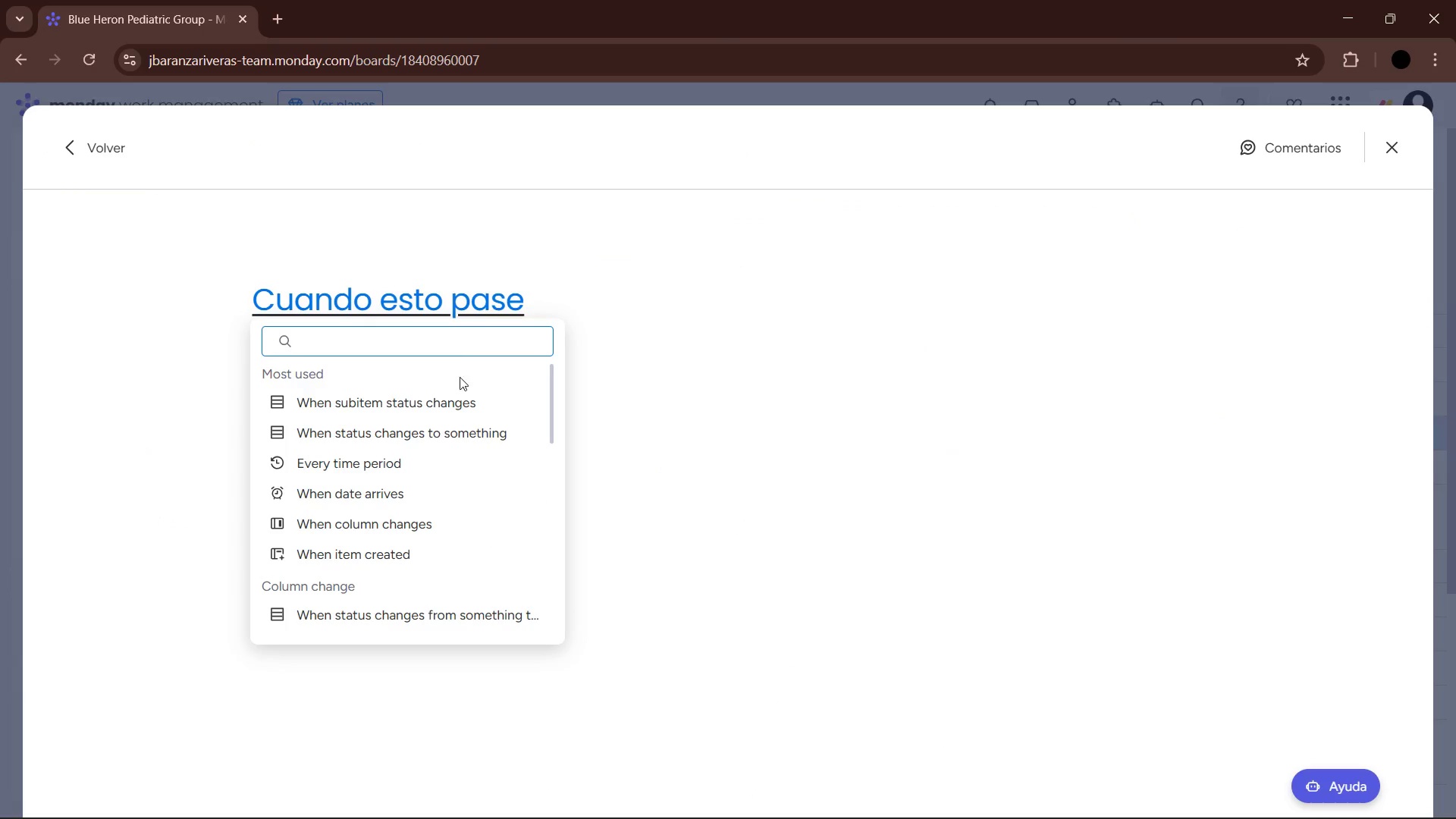 
wait(7.11)
 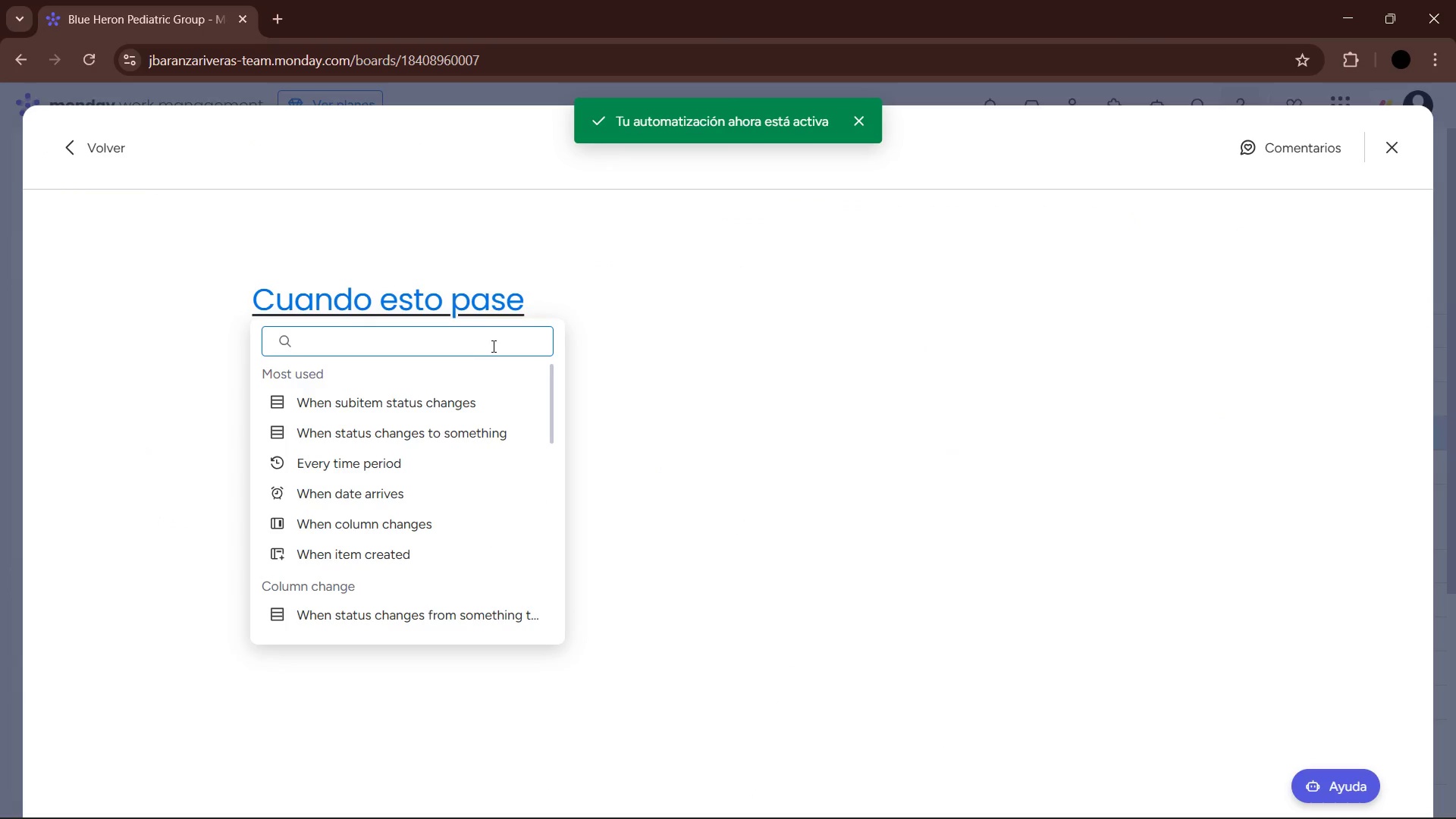 
left_click([444, 441])
 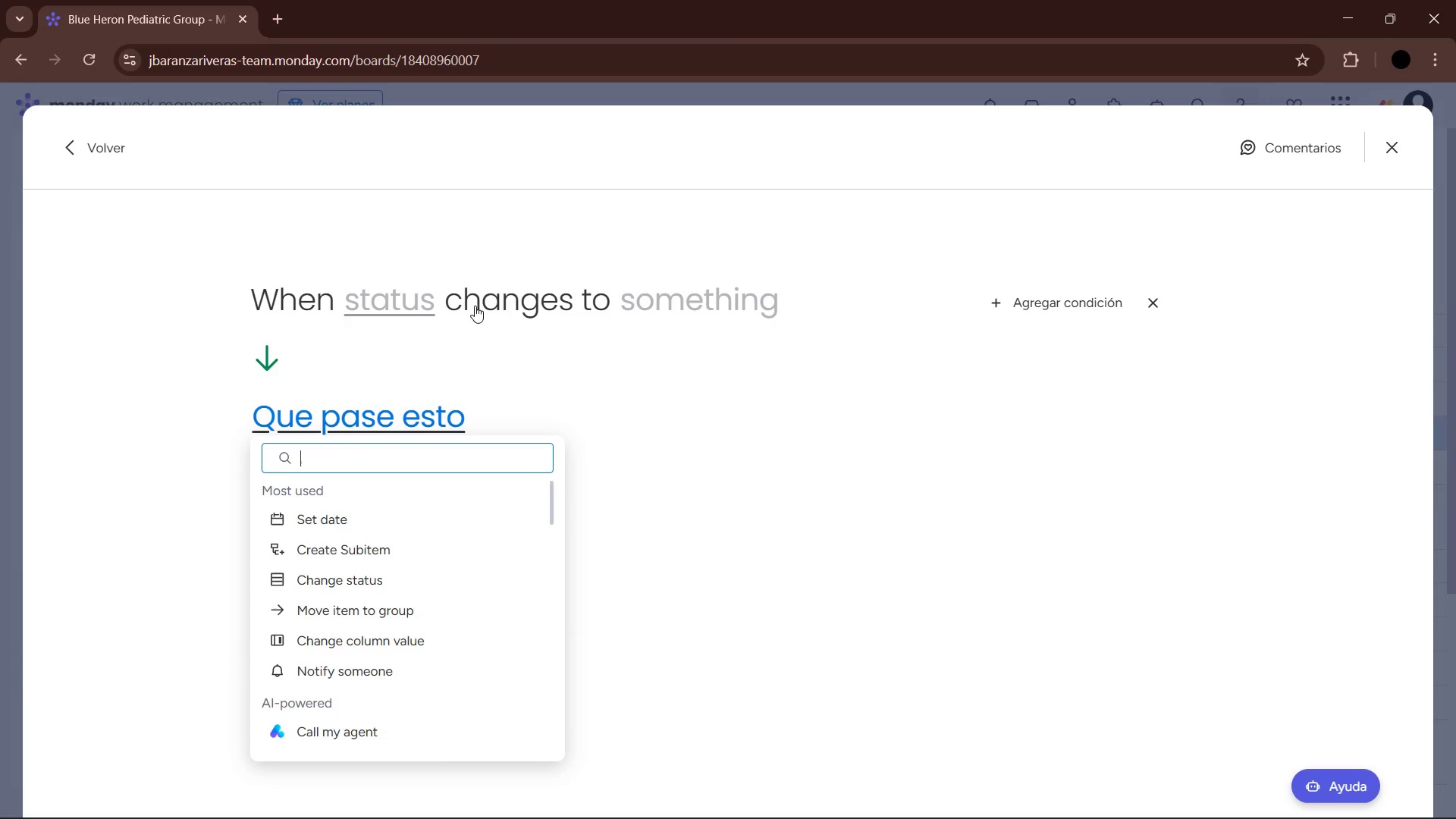 
left_click([396, 298])
 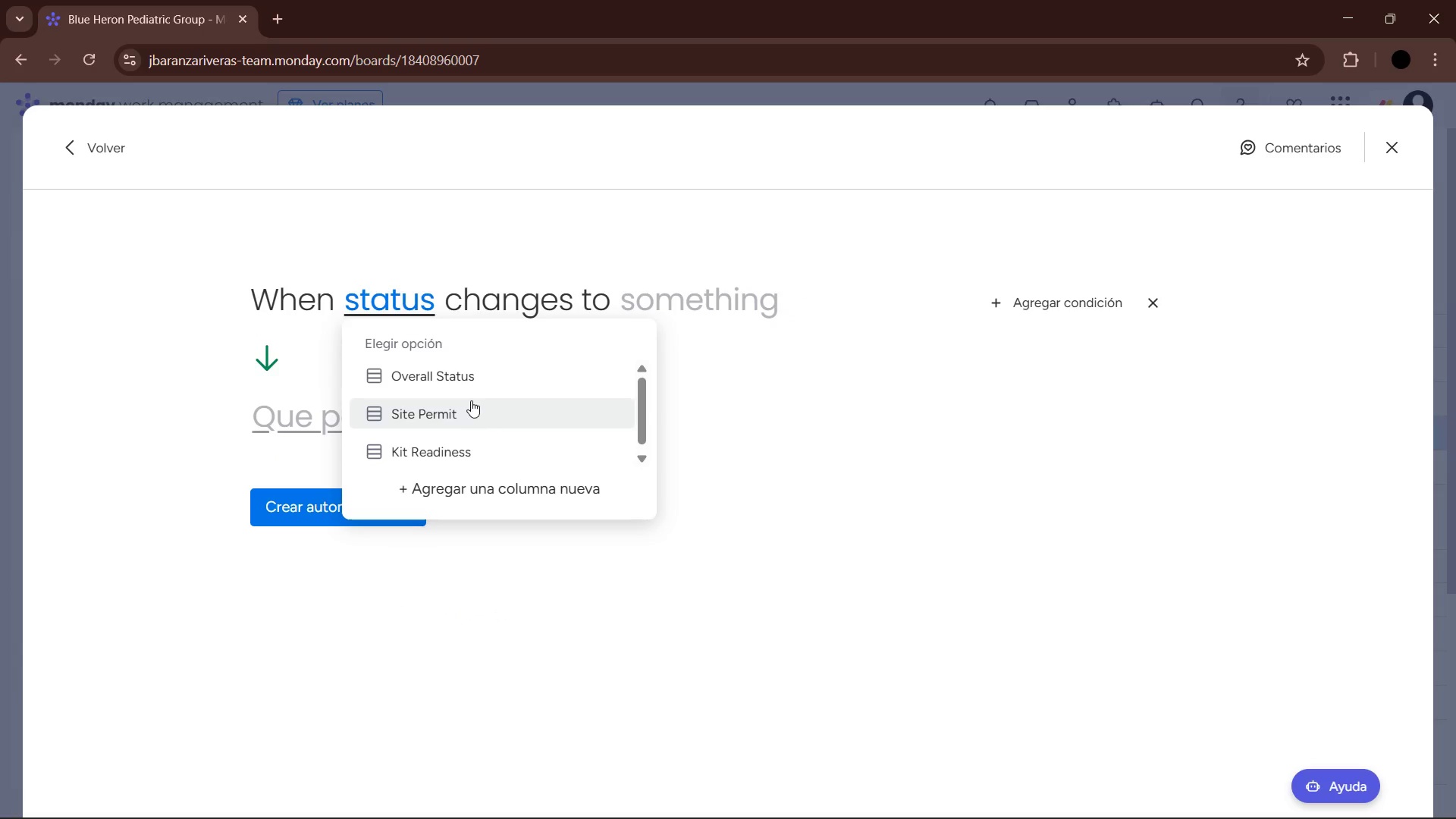 
left_click([485, 382])
 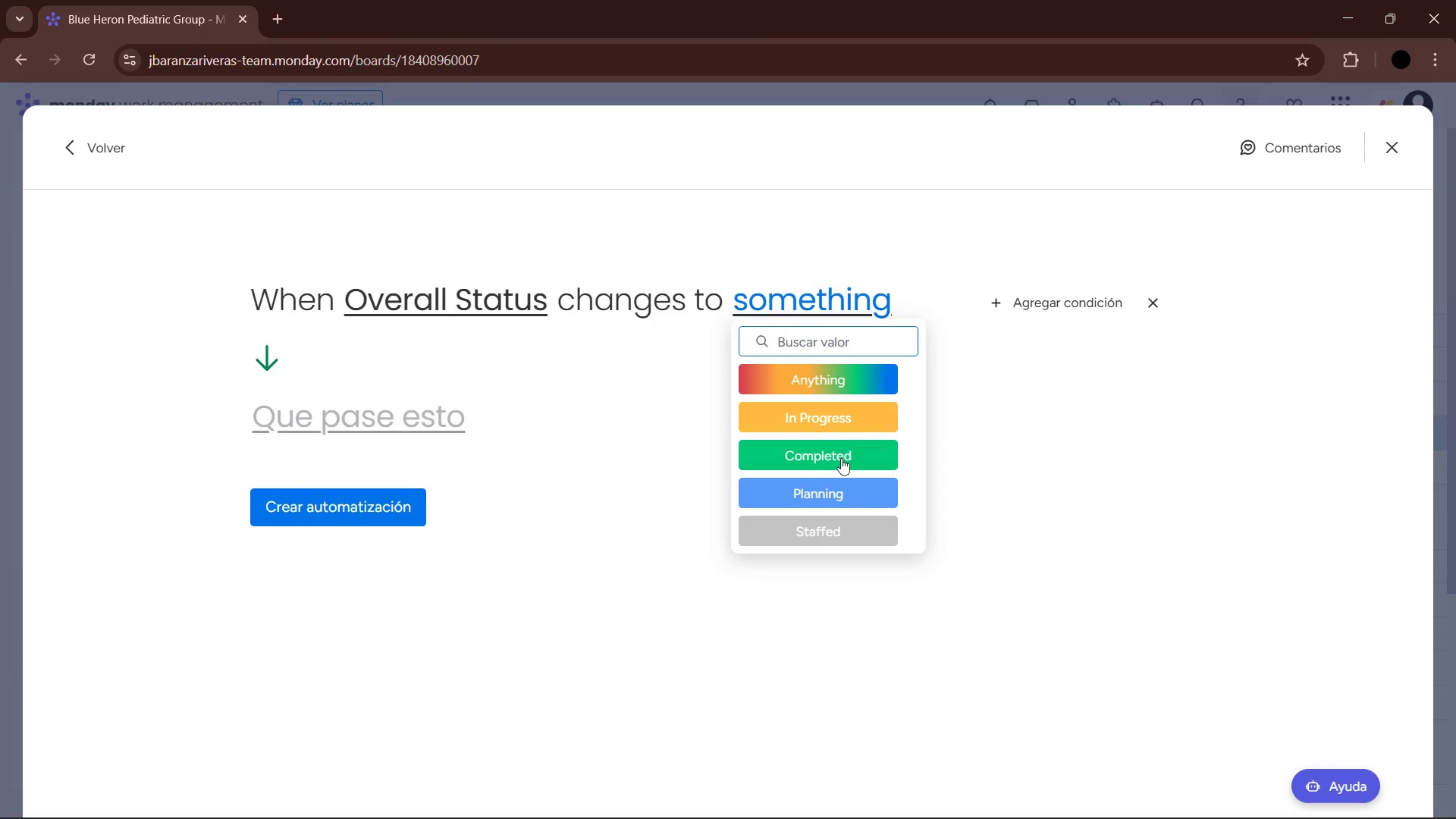 
left_click([852, 519])
 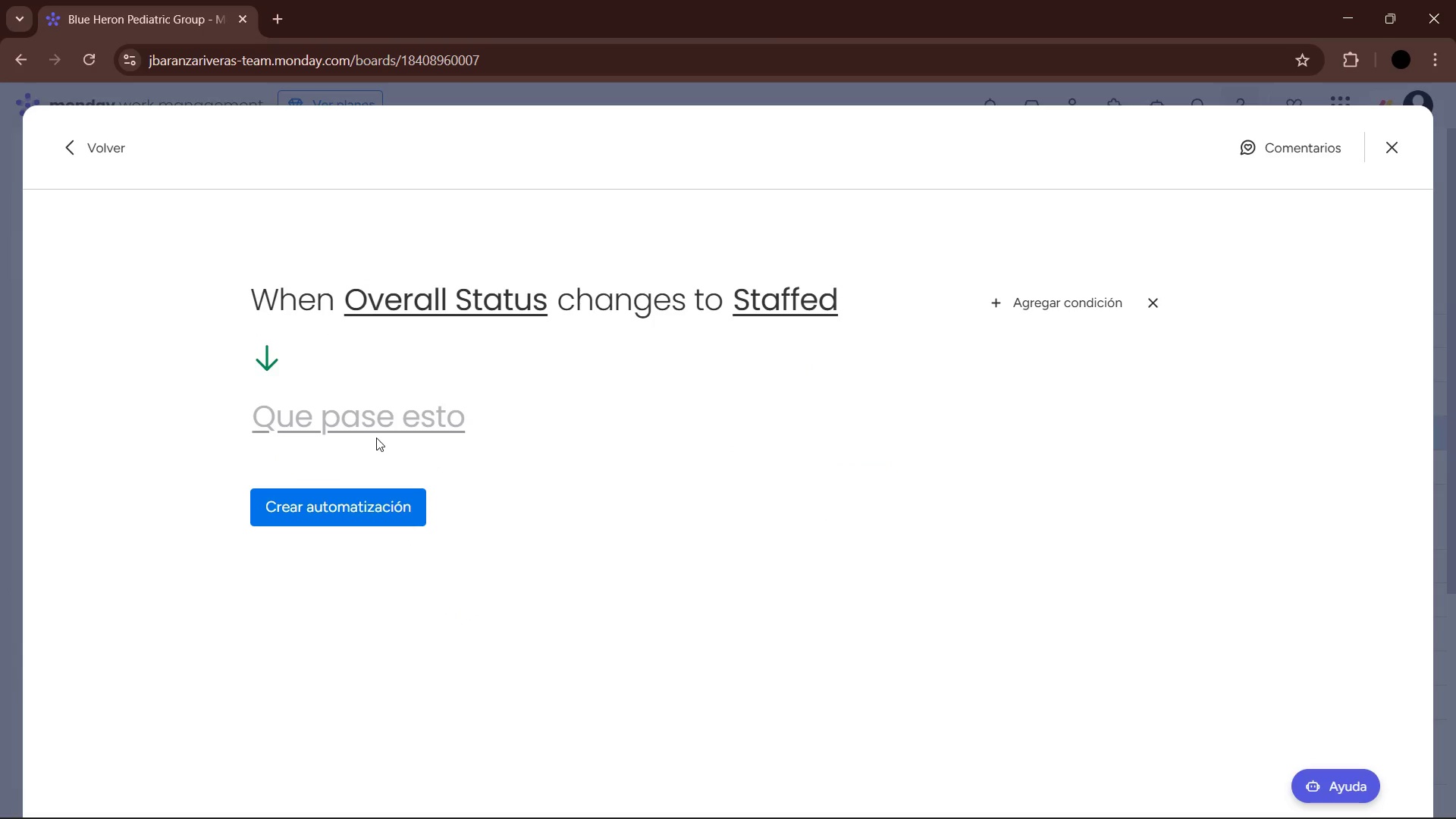 
left_click([374, 419])
 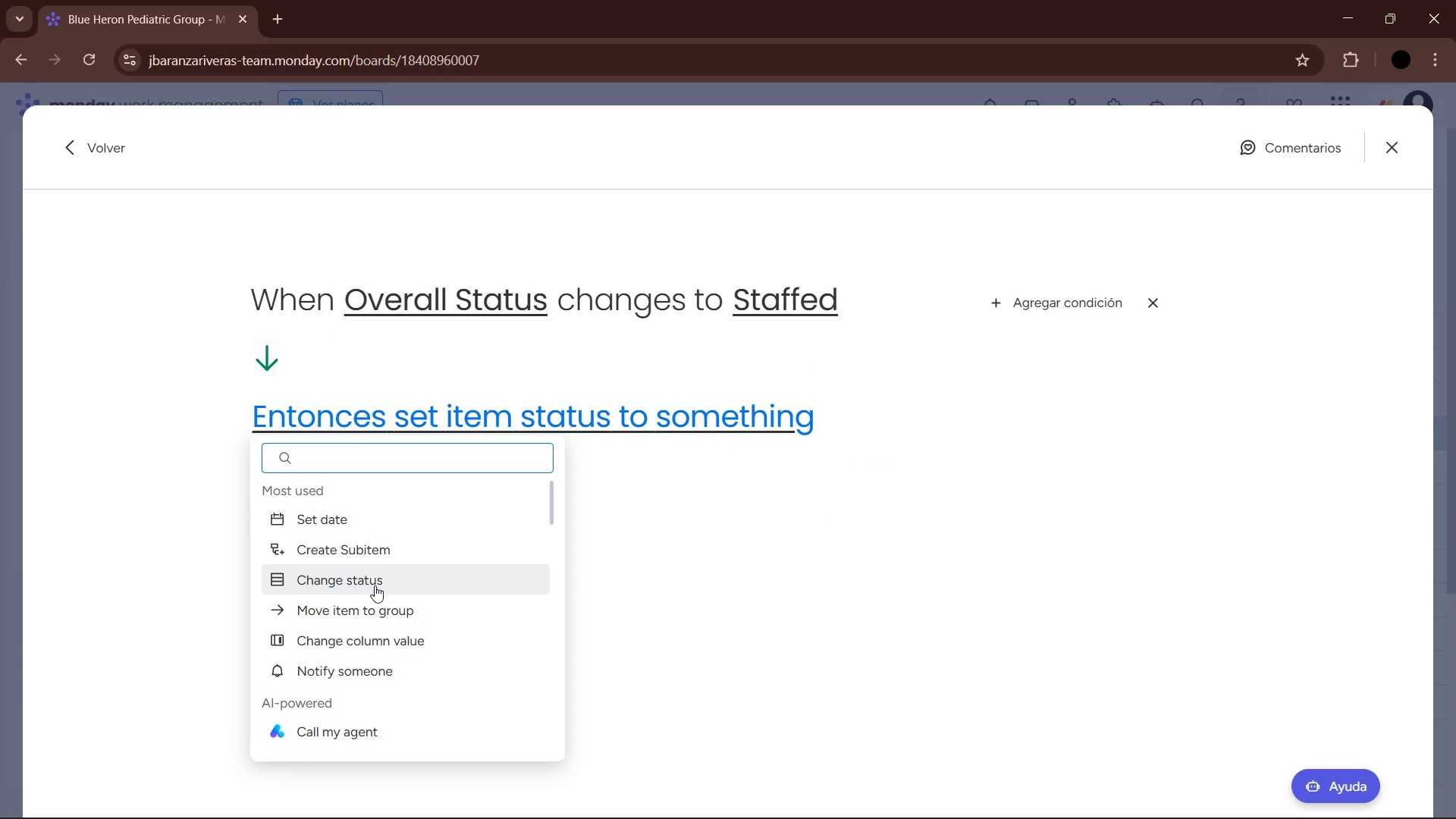 
left_click([378, 604])
 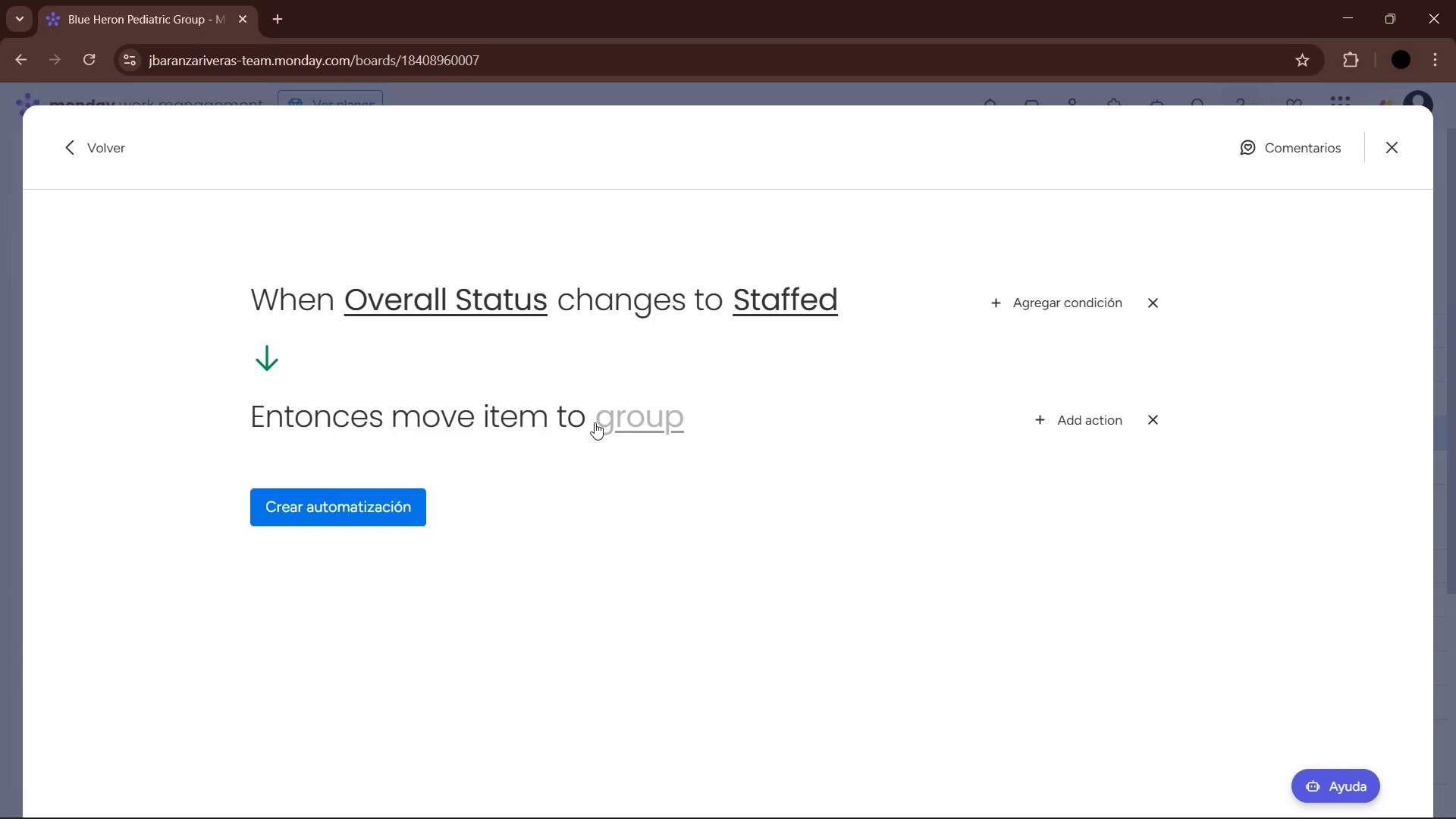 
left_click([648, 426])
 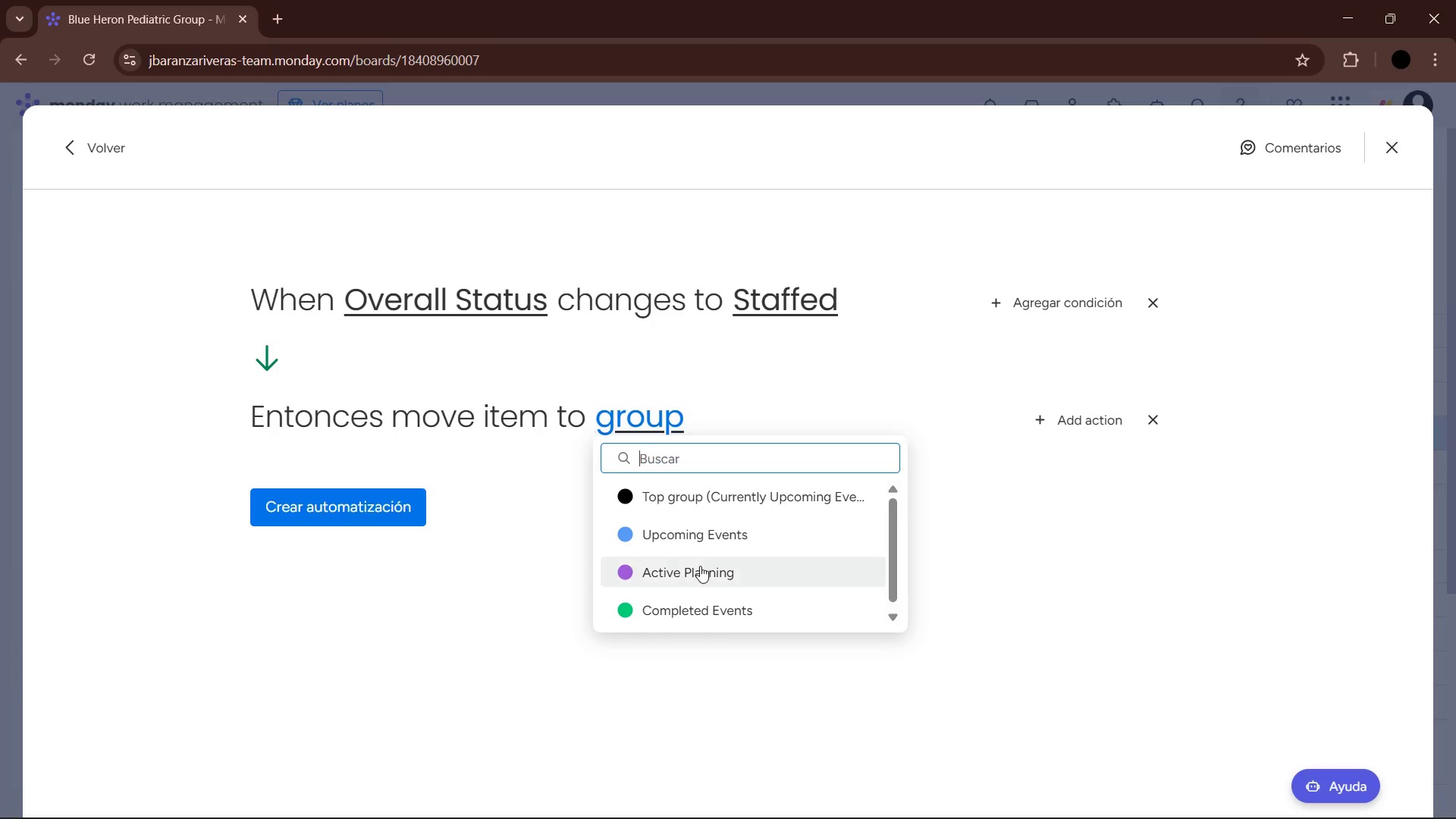 
left_click([711, 574])
 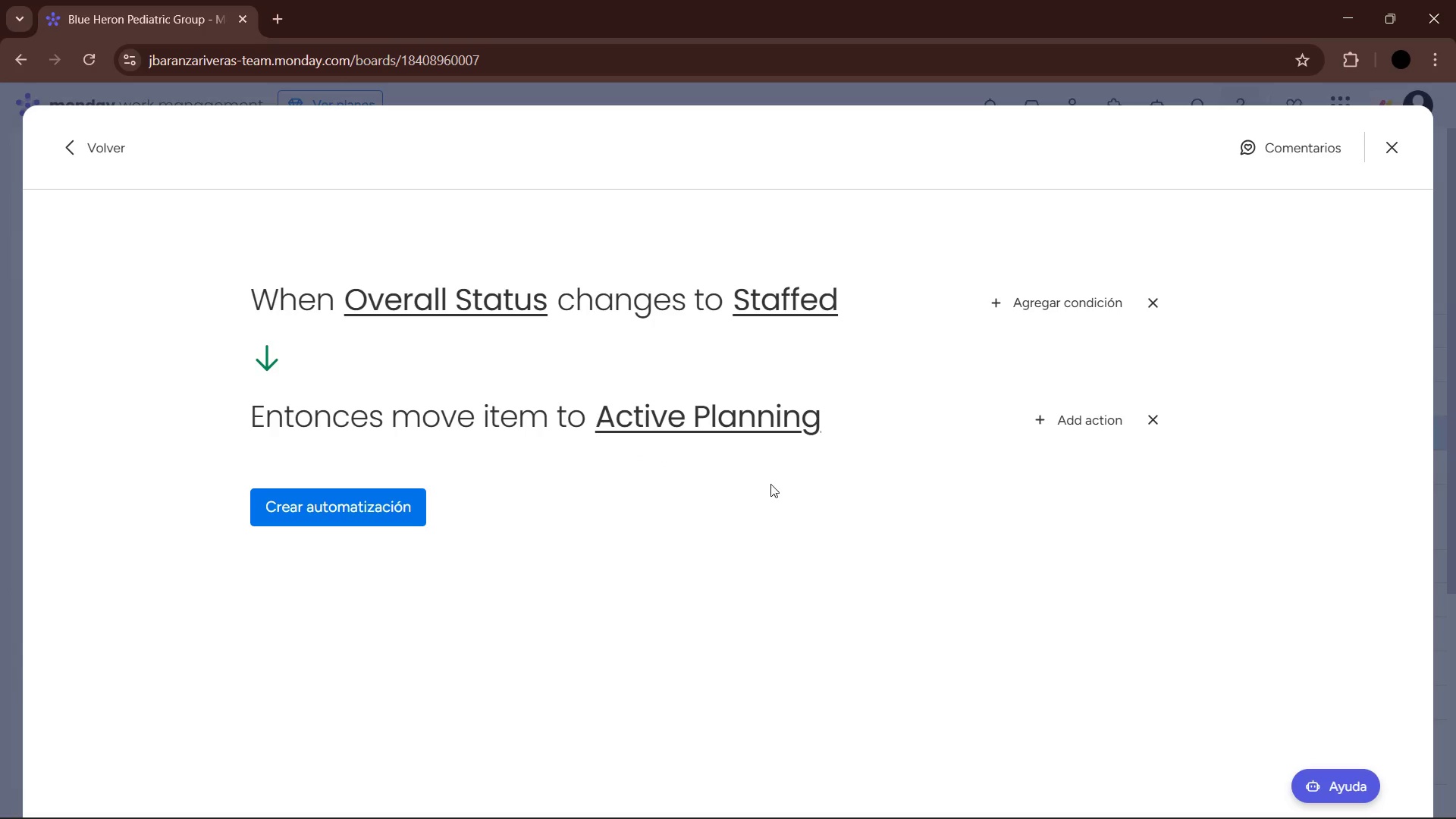 
left_click([717, 415])
 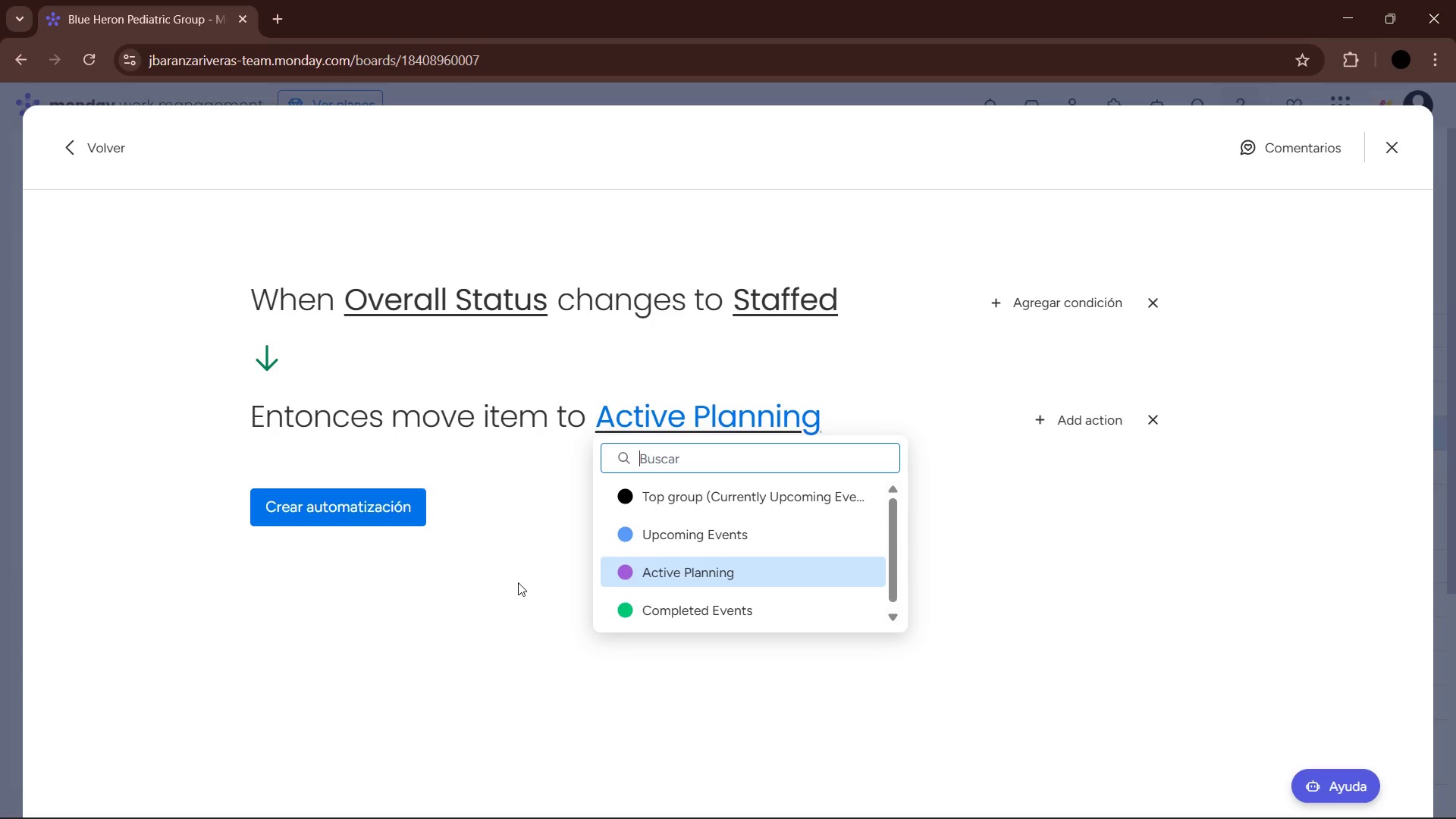 
double_click([394, 487])
 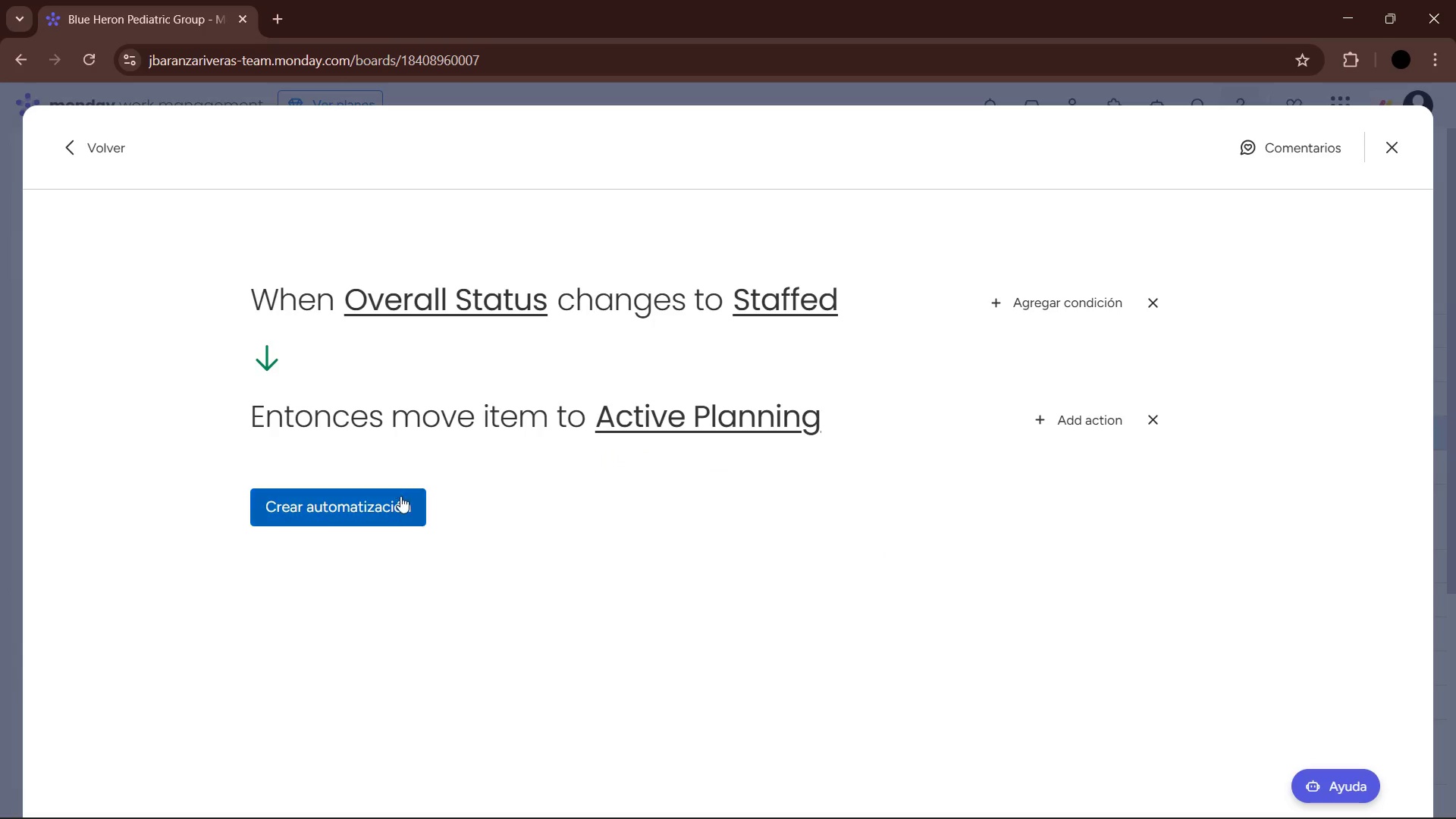 
left_click([393, 512])
 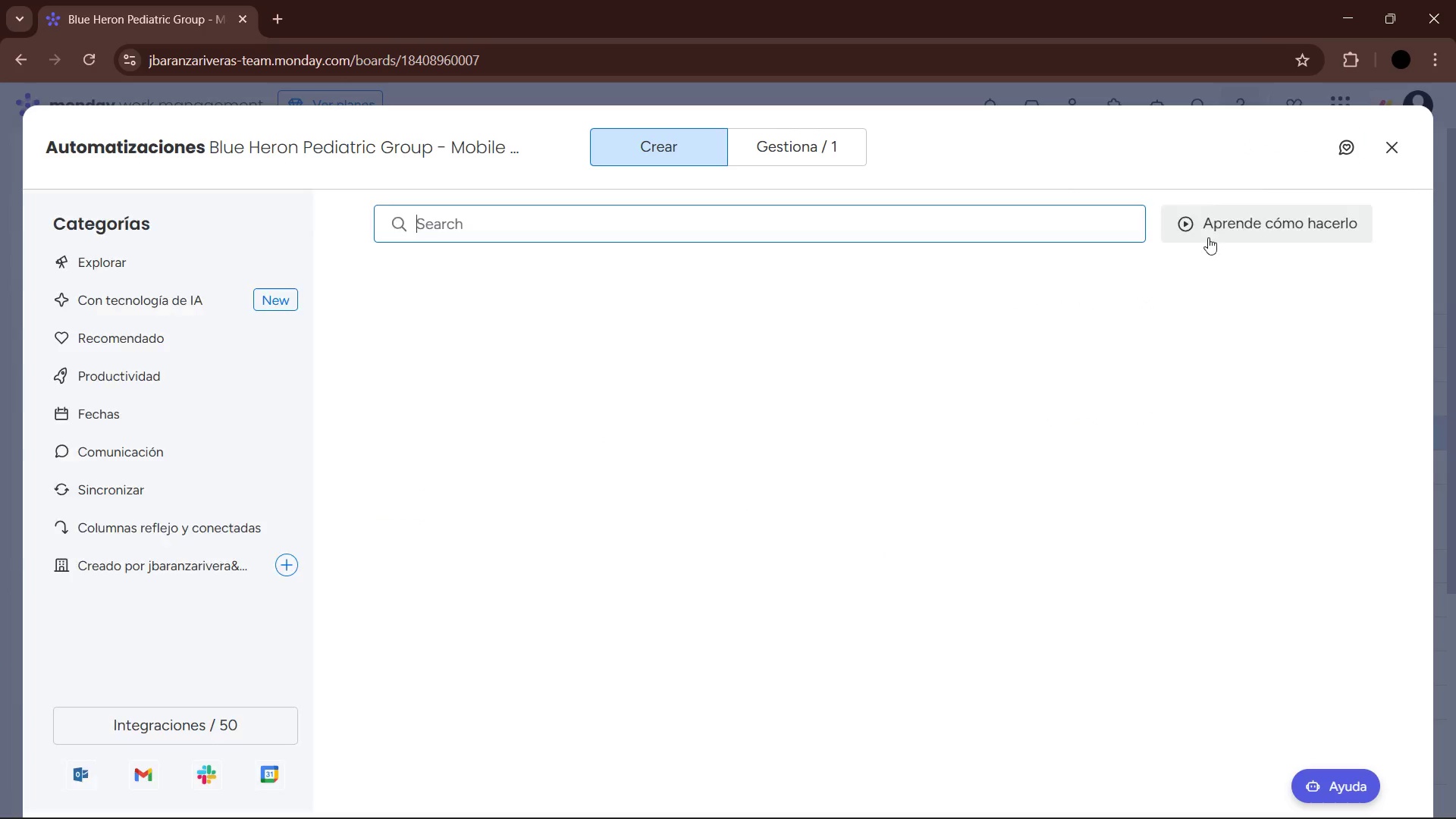 
left_click([1387, 152])
 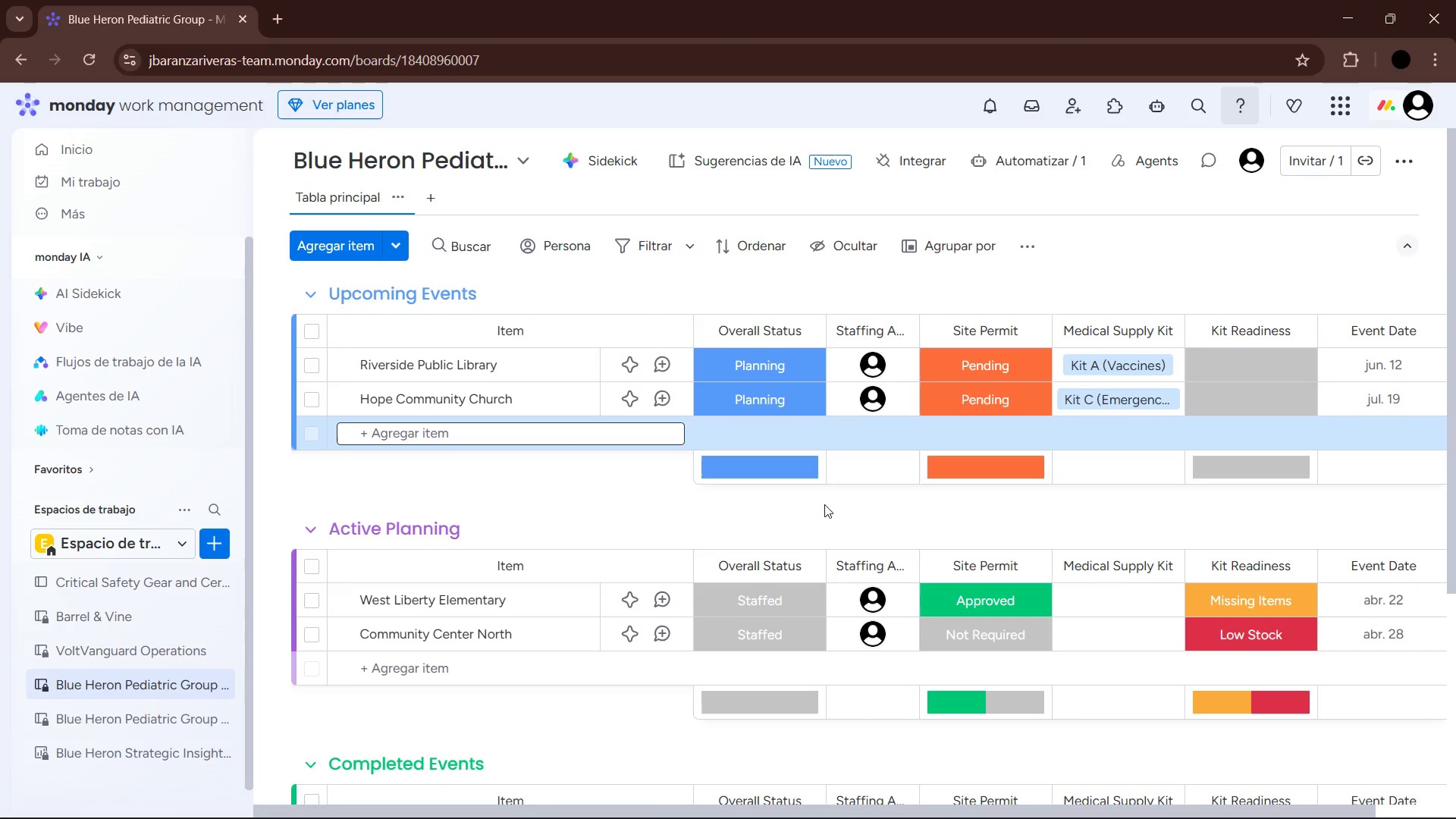 
left_click([819, 519])
 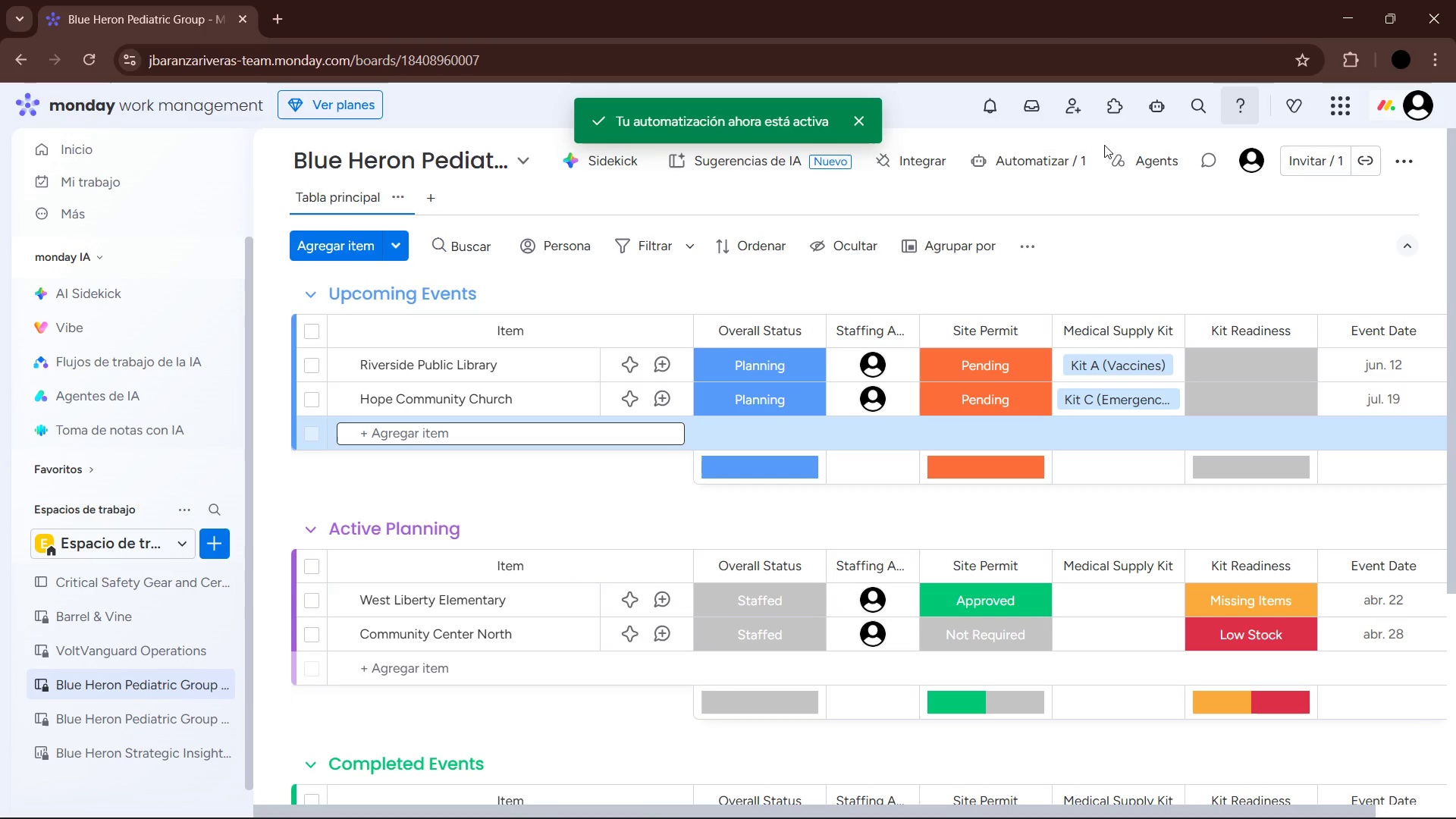 
left_click([1072, 163])
 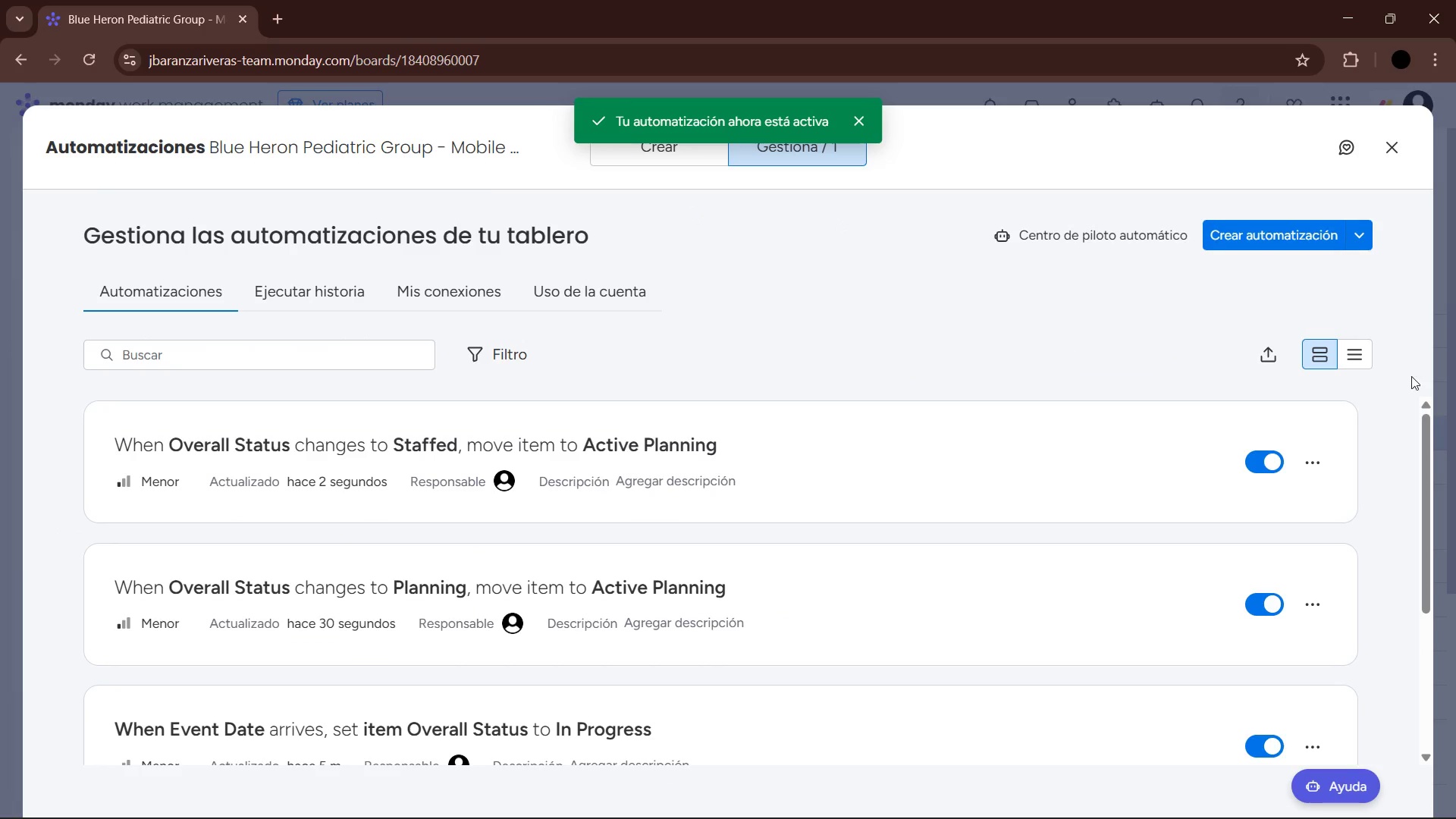 
left_click_drag(start_coordinate=[1426, 444], to_coordinate=[1442, 412])
 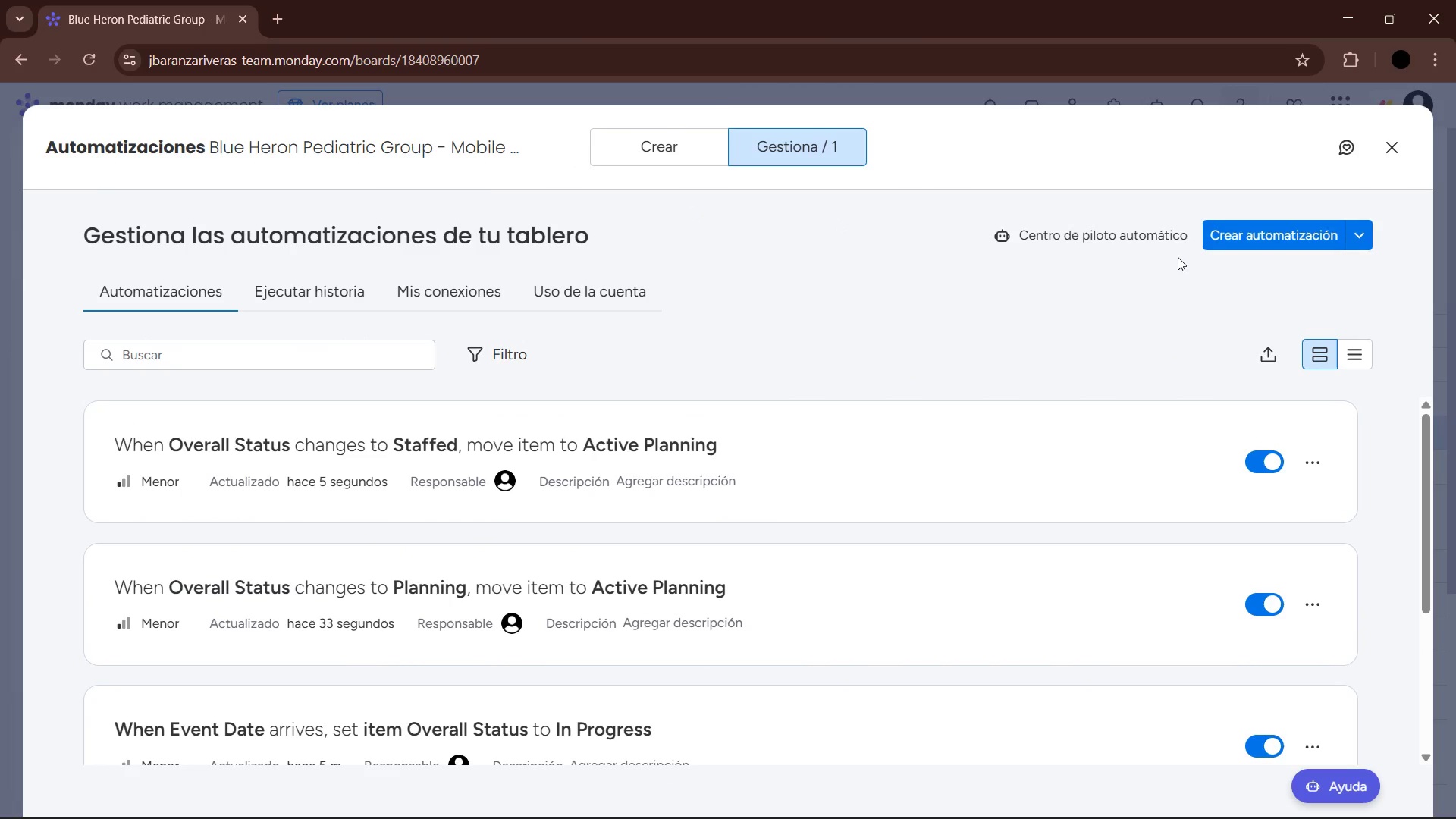 
wait(7.48)
 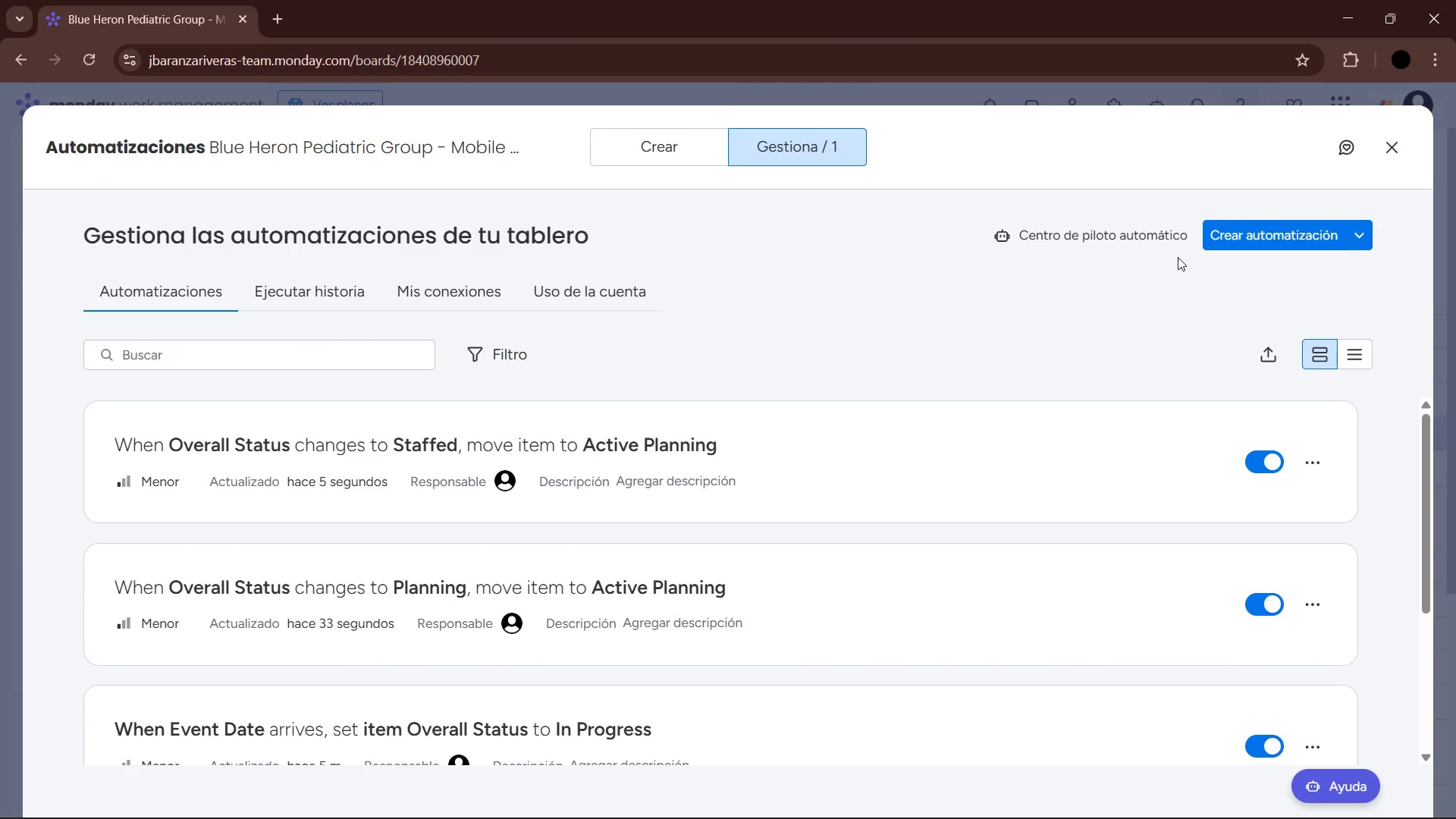 
scroll: coordinate [826, 579], scroll_direction: down, amount: 11.0
 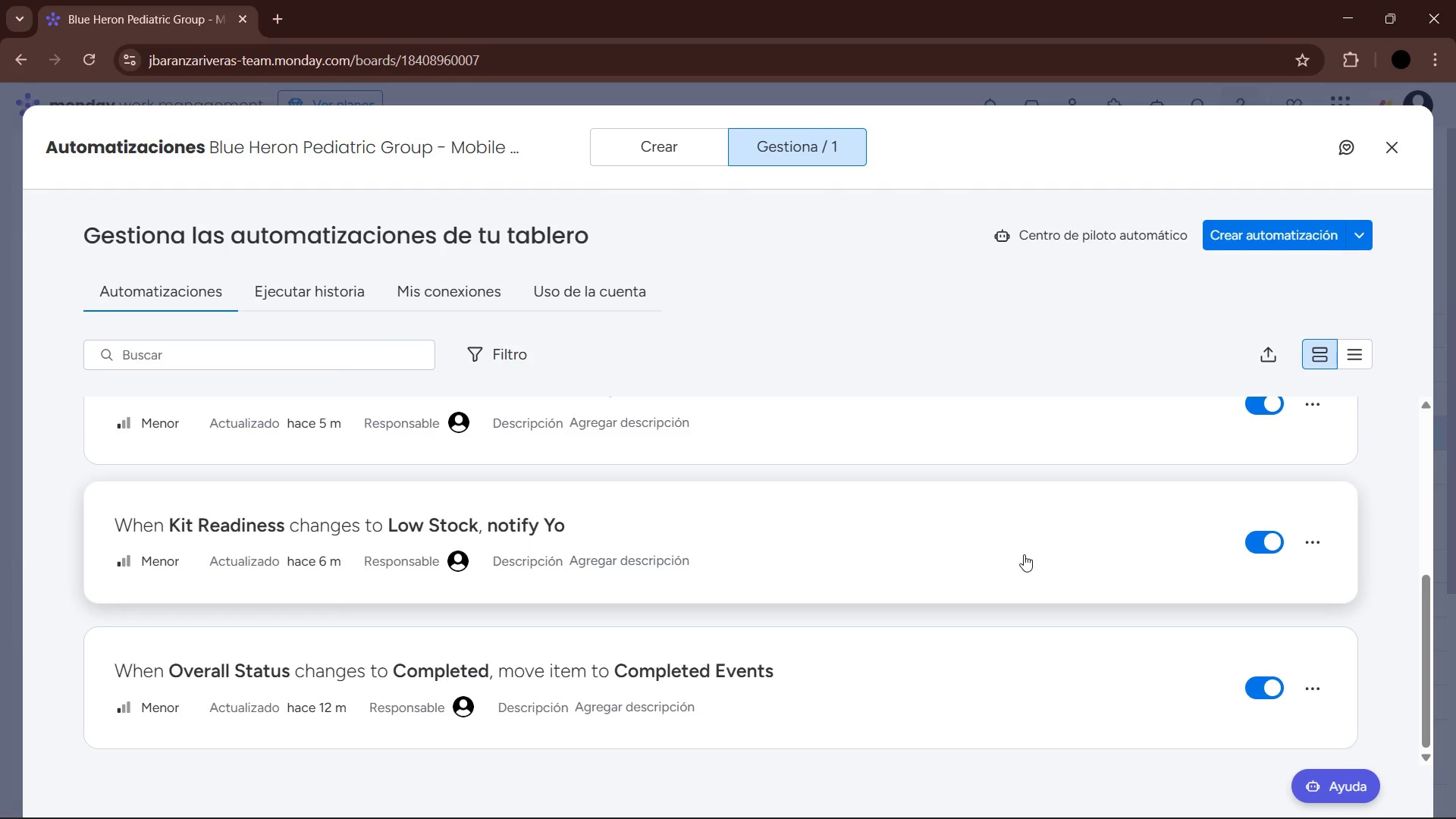 
wait(18.49)
 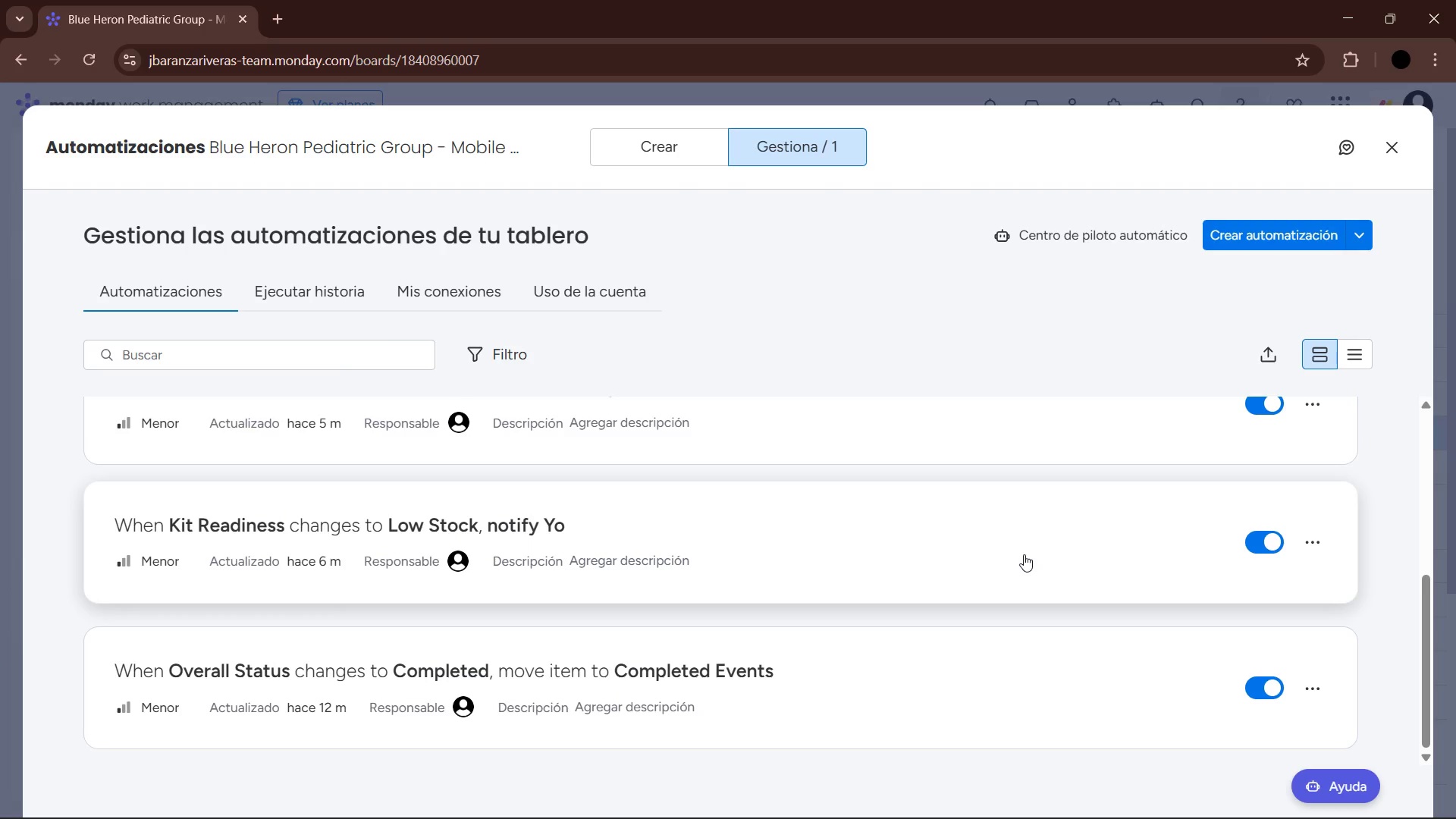 
left_click([1395, 130])
 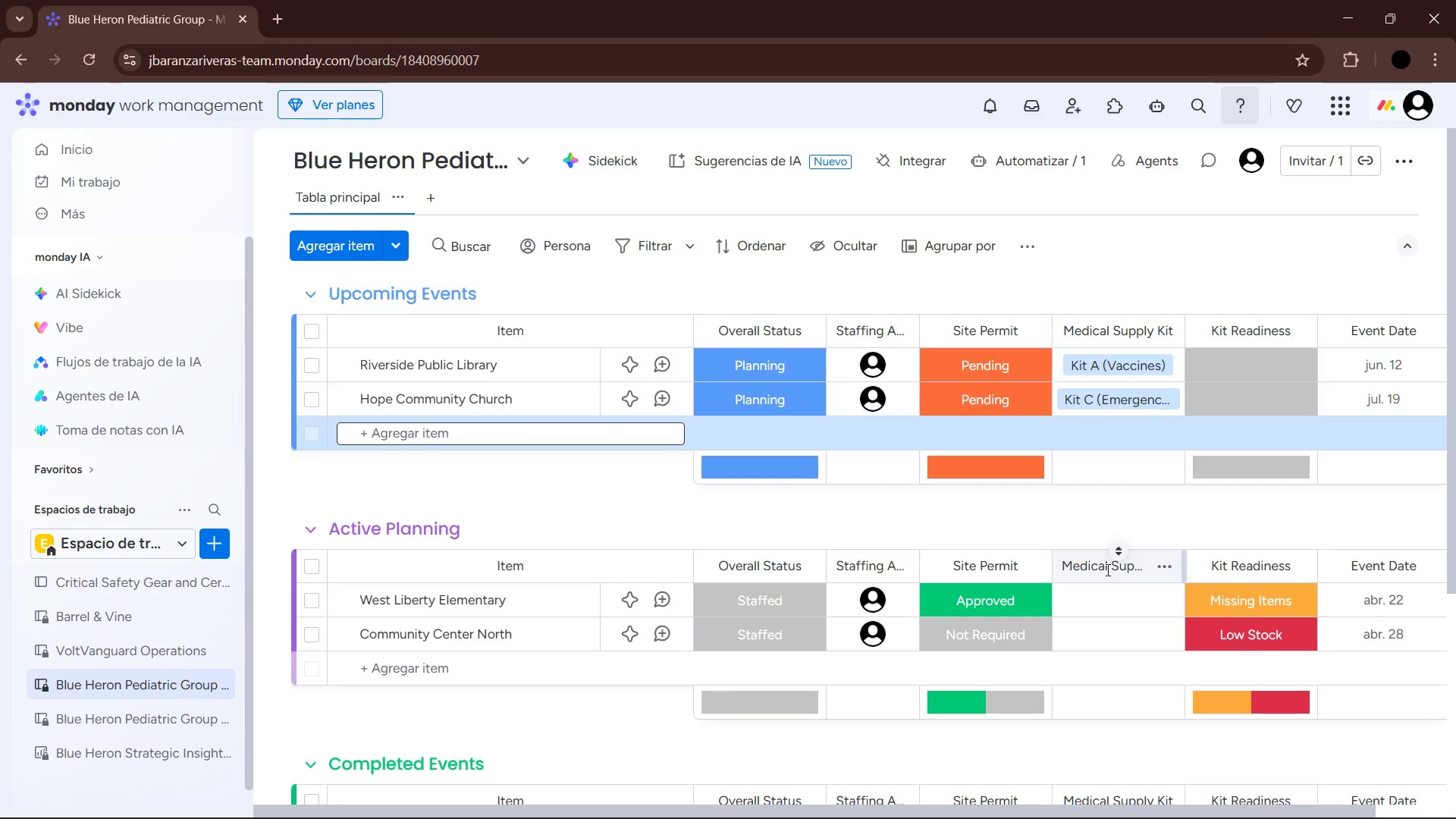 
scroll: coordinate [1124, 500], scroll_direction: down, amount: 1.0
 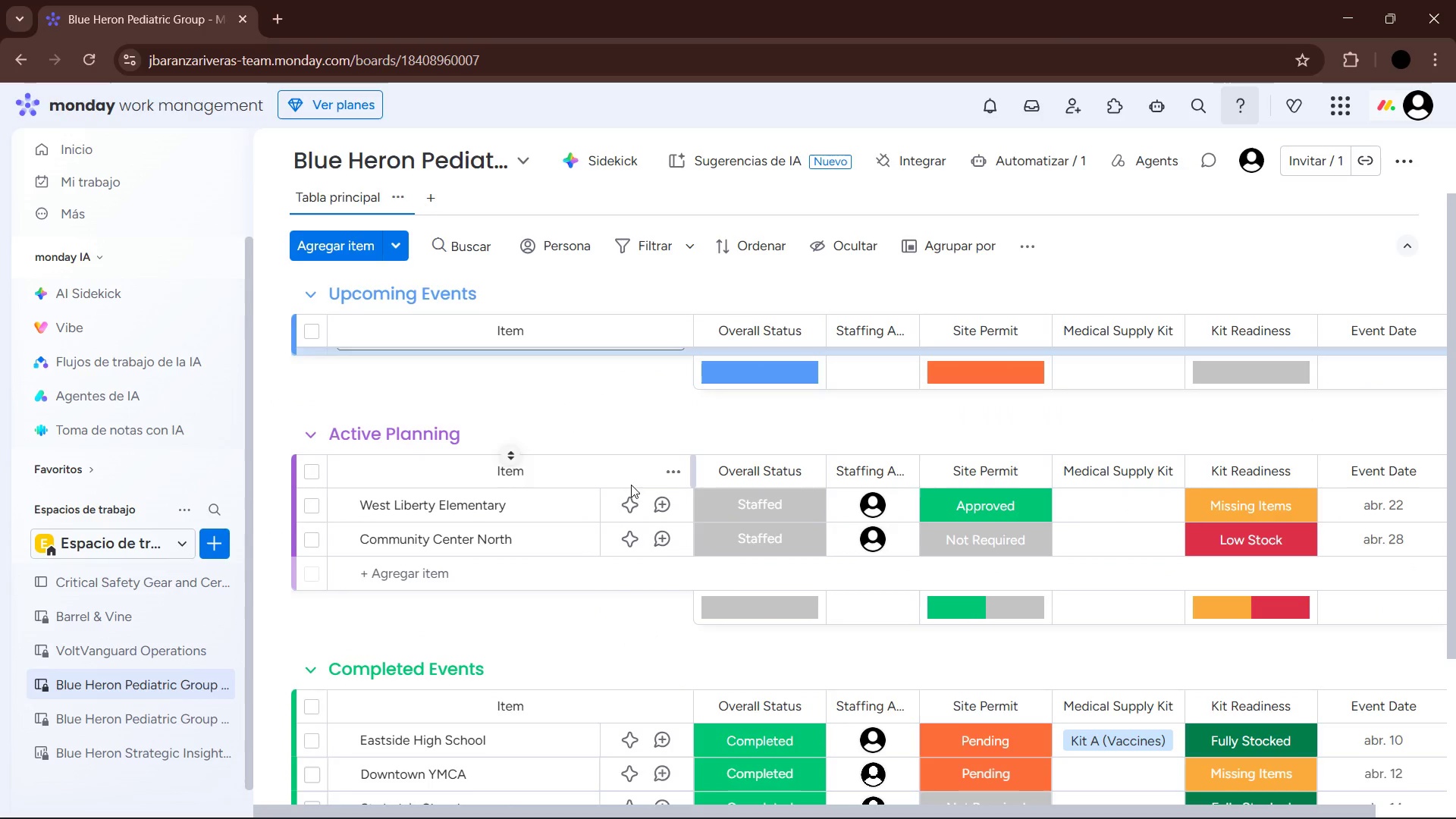 
scroll: coordinate [613, 469], scroll_direction: up, amount: 2.0
 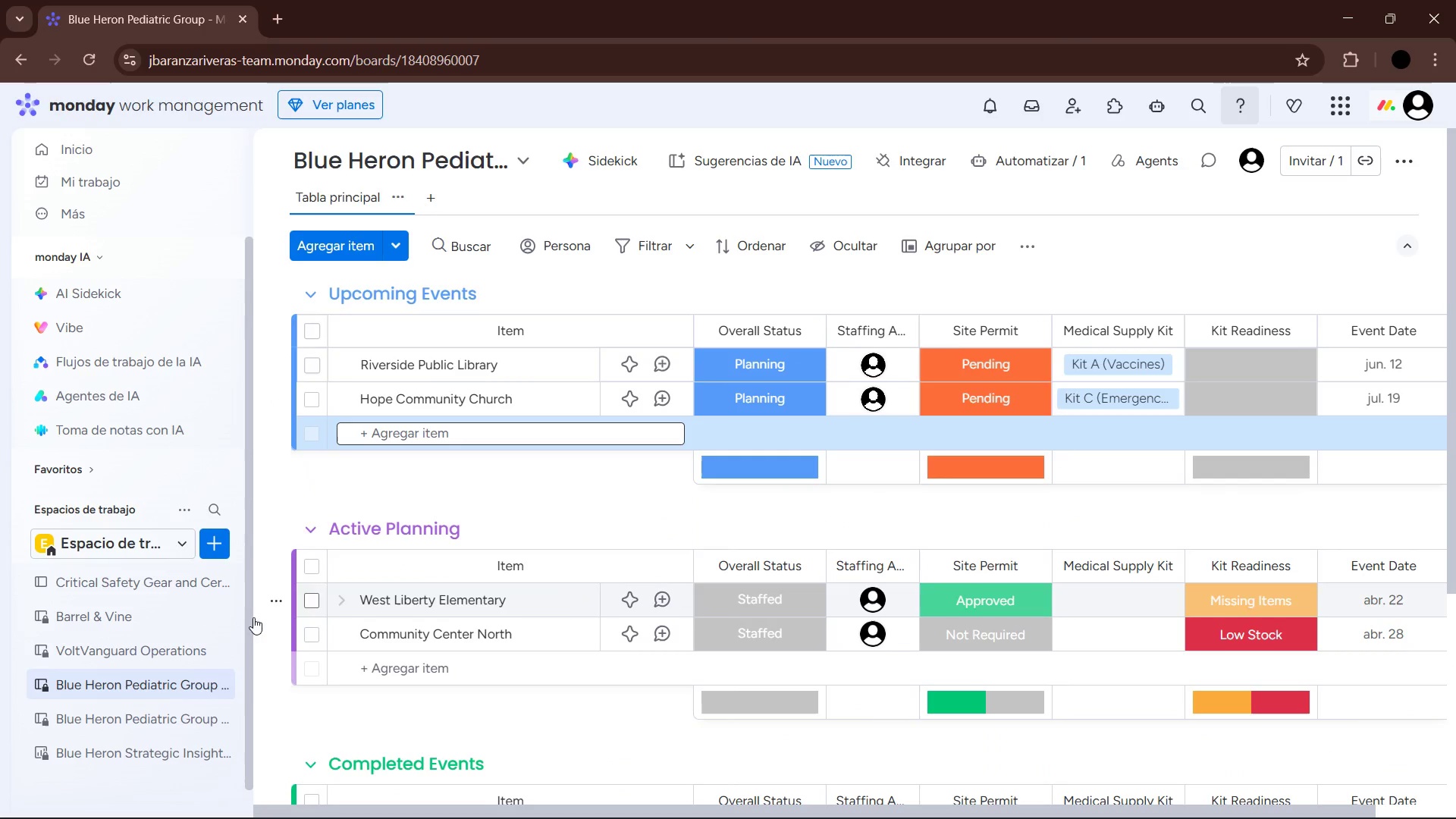 
mouse_move([195, 708])
 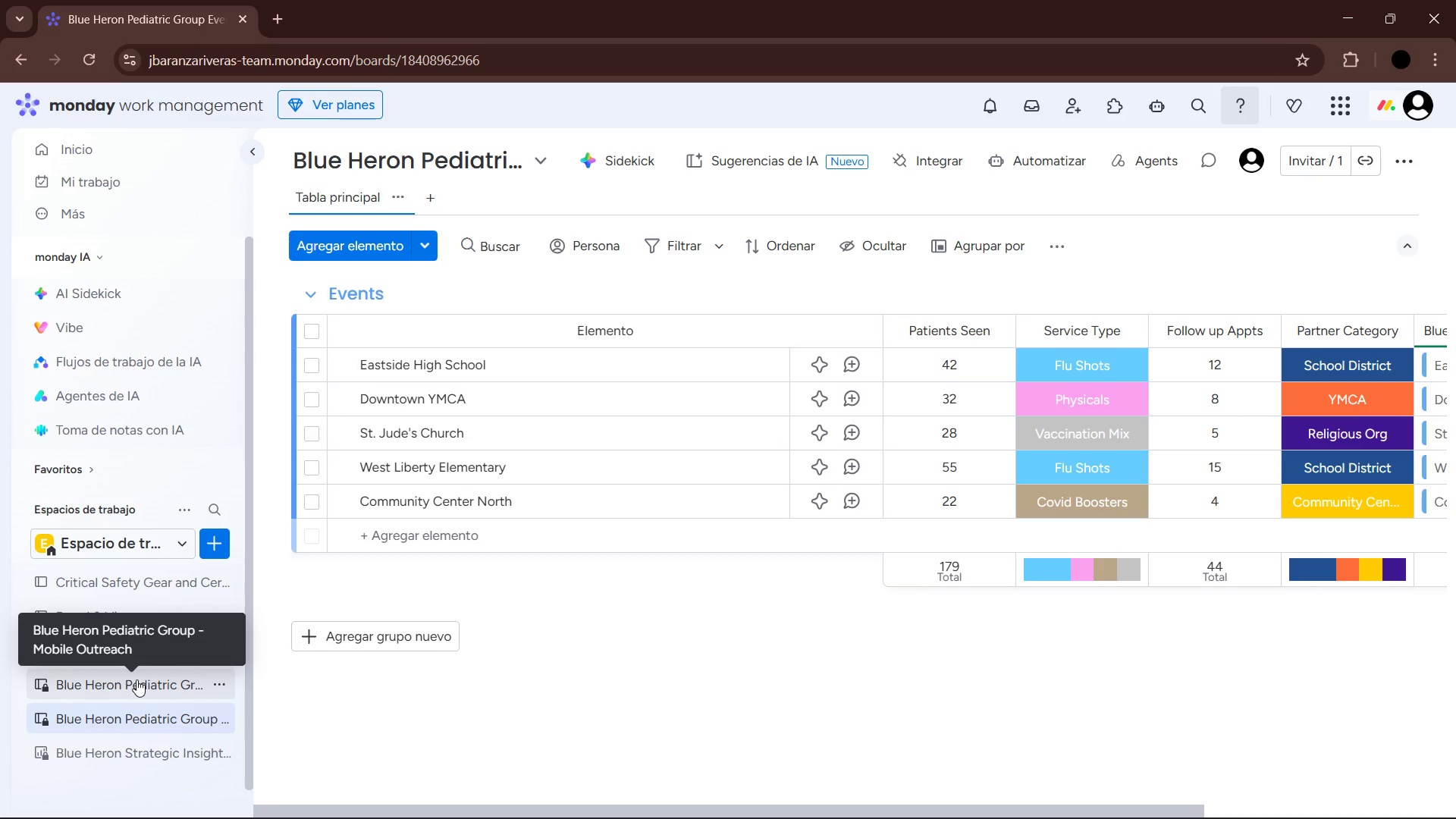 
wait(5.23)
 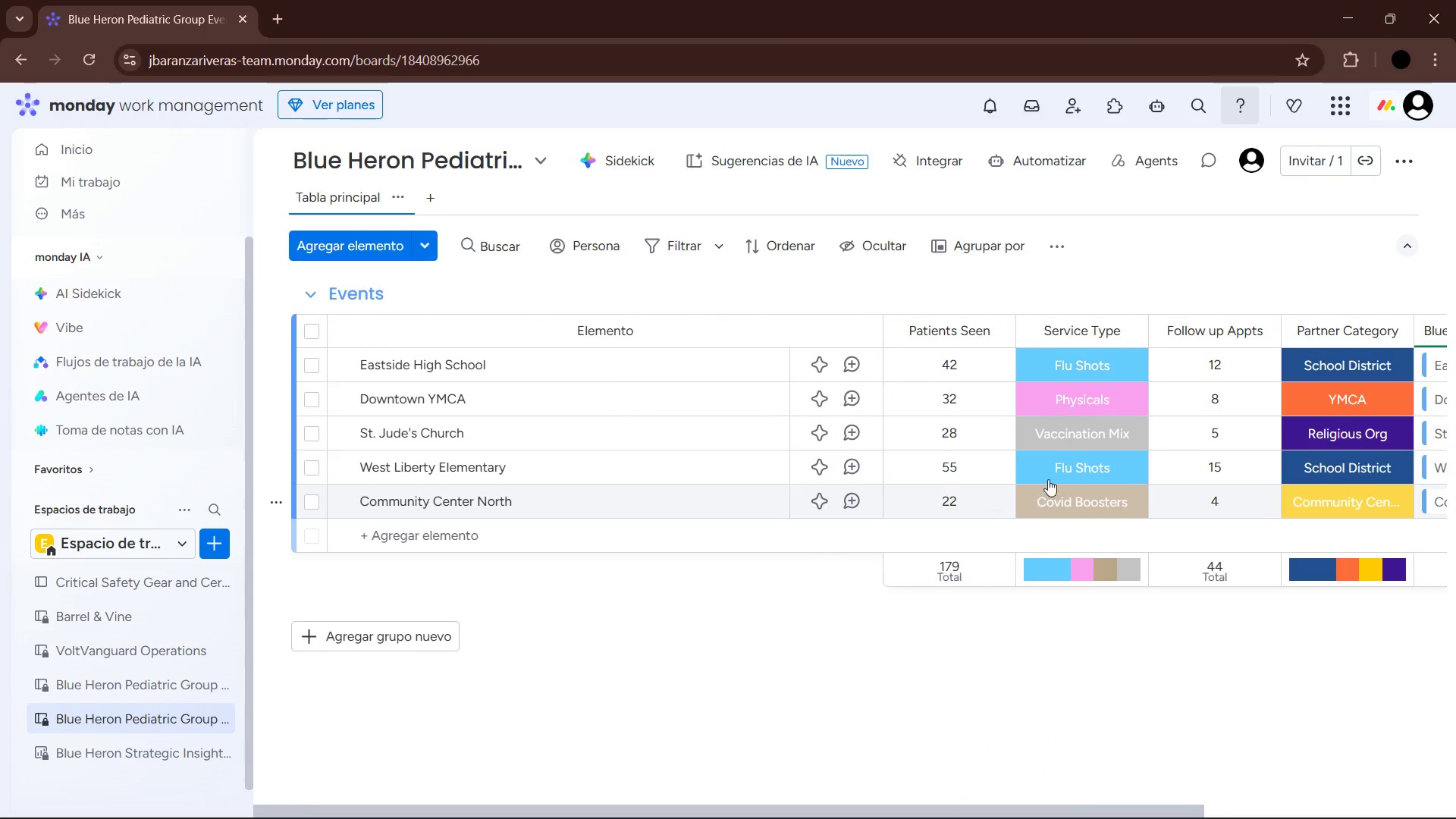 
left_click([136, 679])
 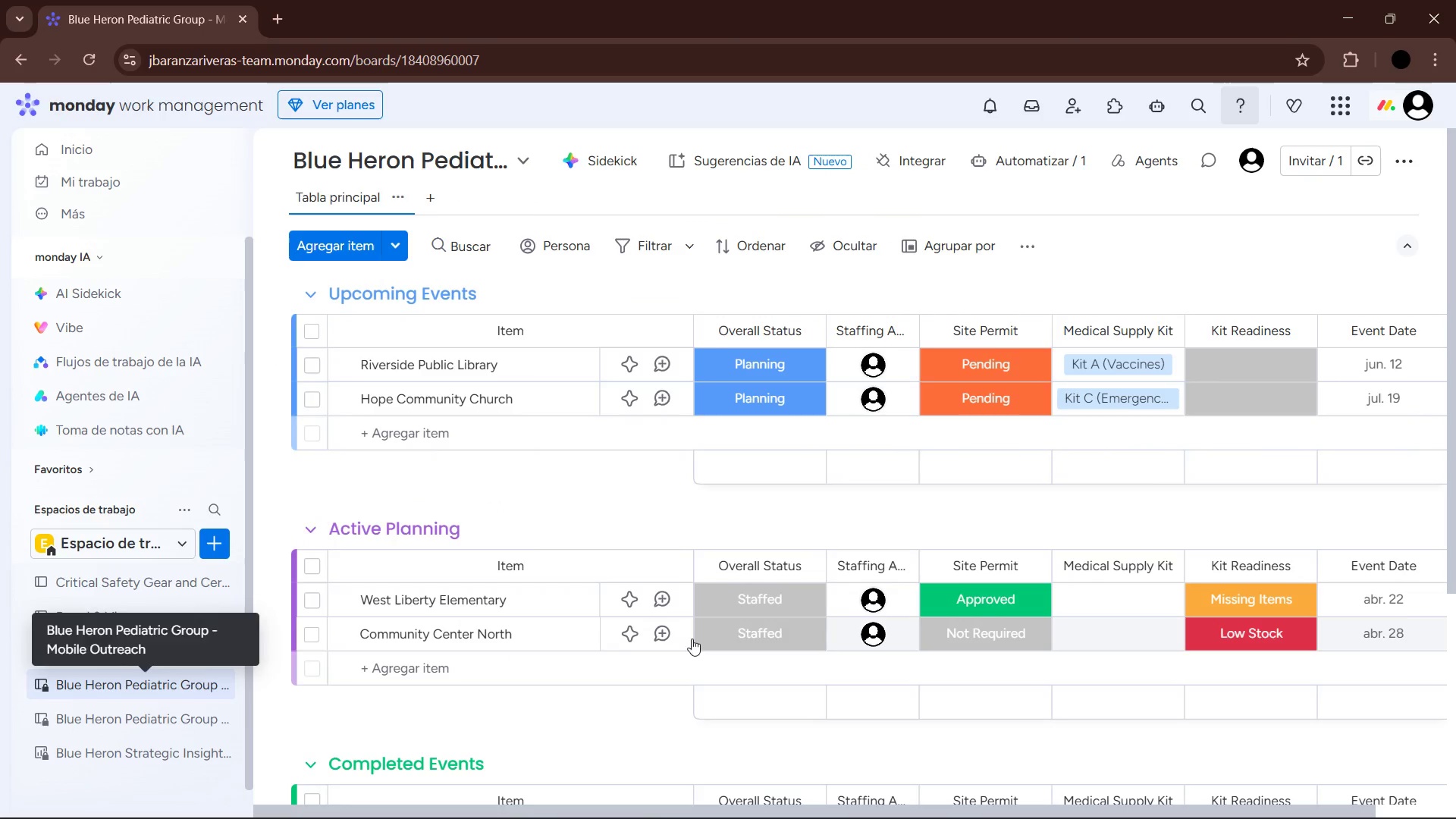 
scroll: coordinate [993, 594], scroll_direction: down, amount: 3.0
 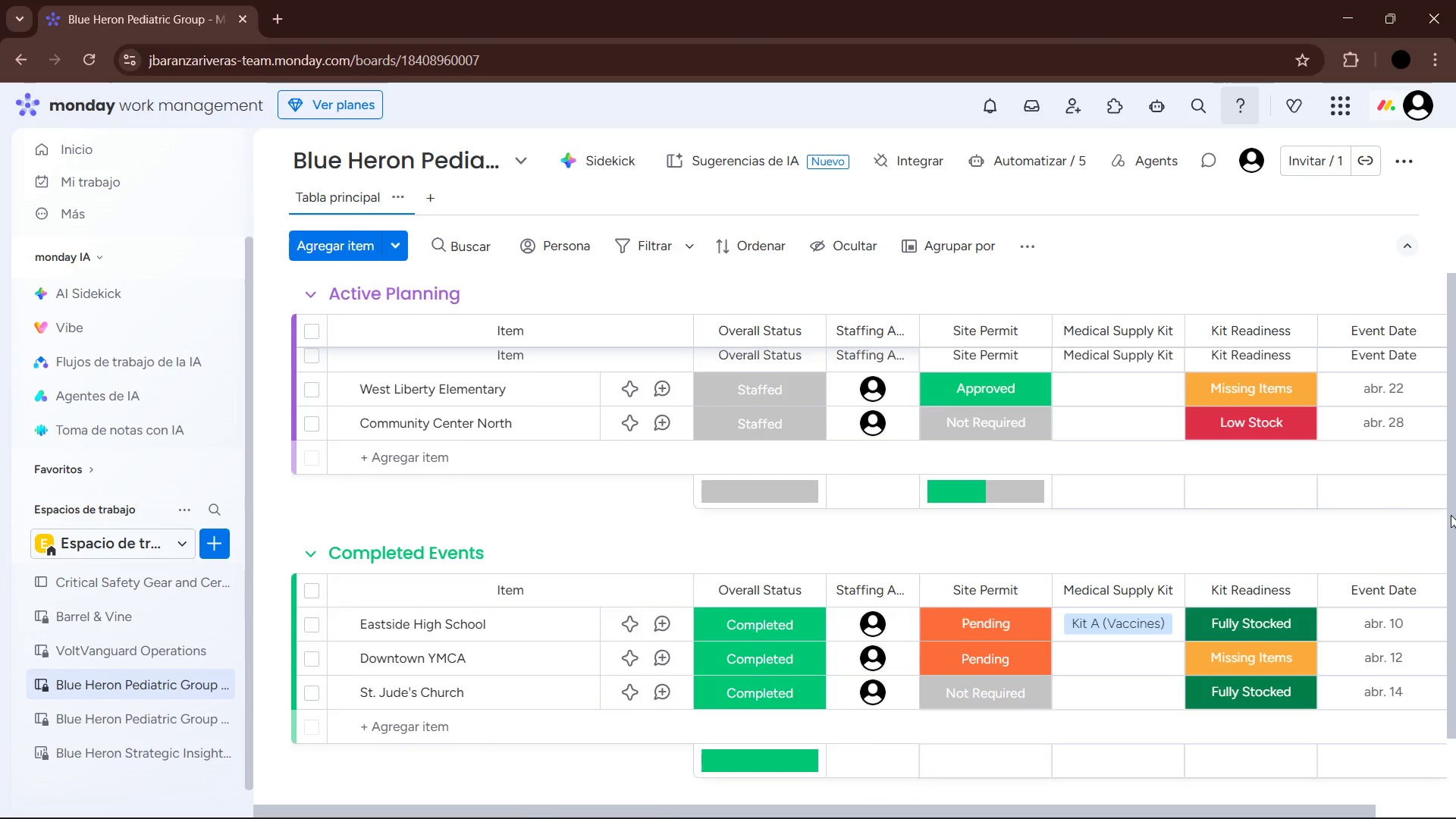 
left_click_drag(start_coordinate=[1455, 507], to_coordinate=[1455, 497])
 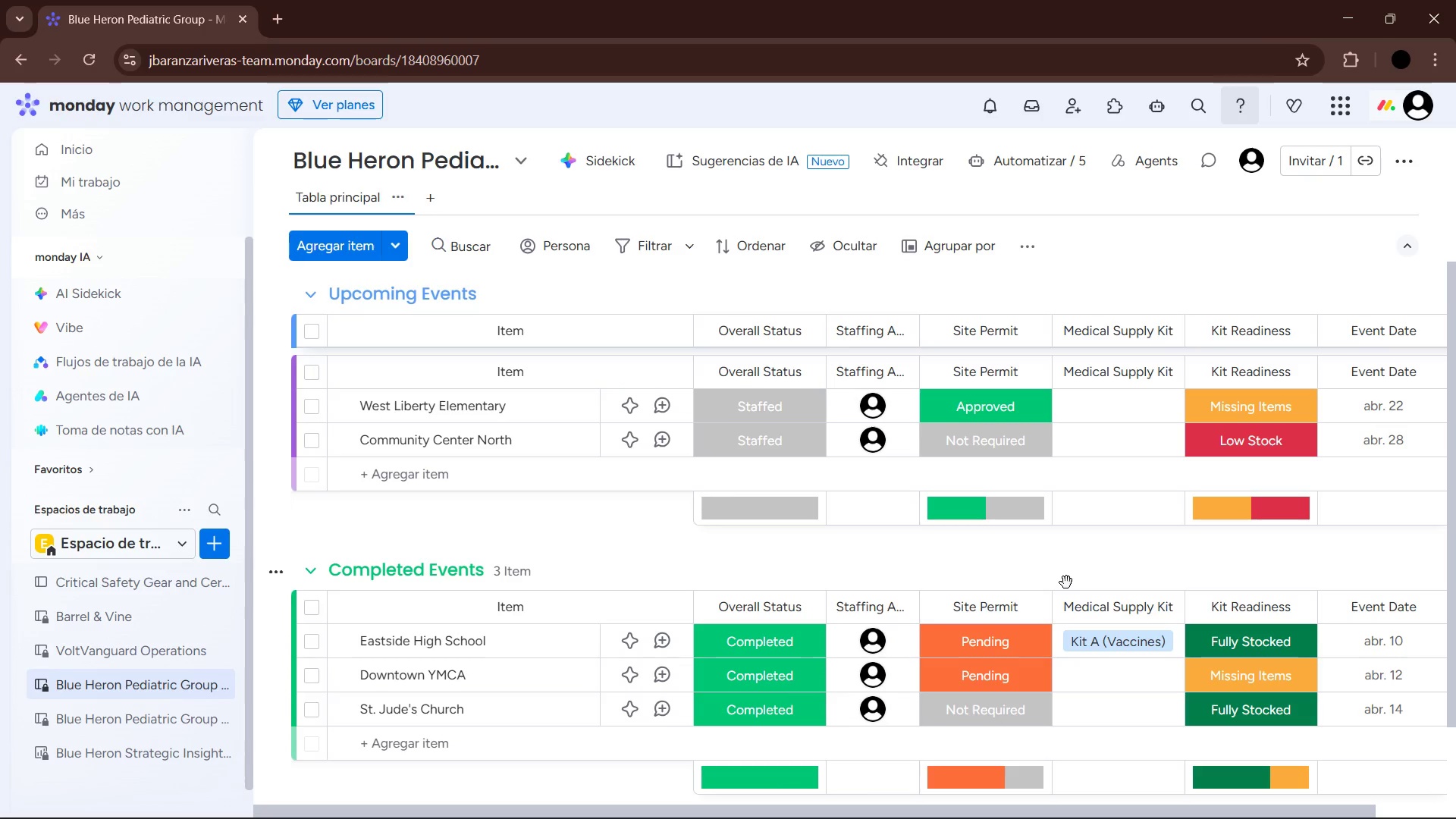 
wait(30.53)
 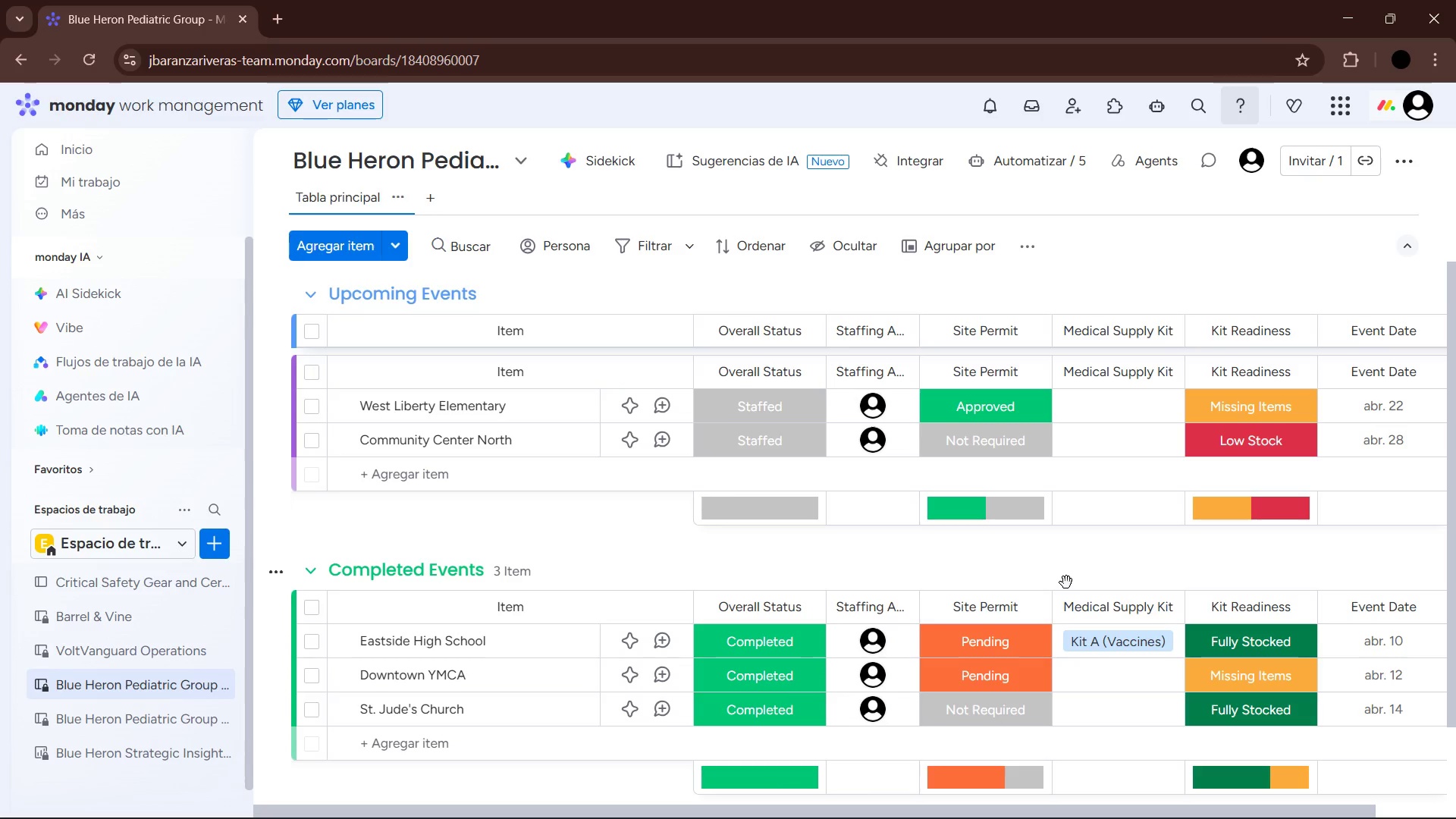 
scroll: coordinate [1063, 582], scroll_direction: up, amount: 5.0
 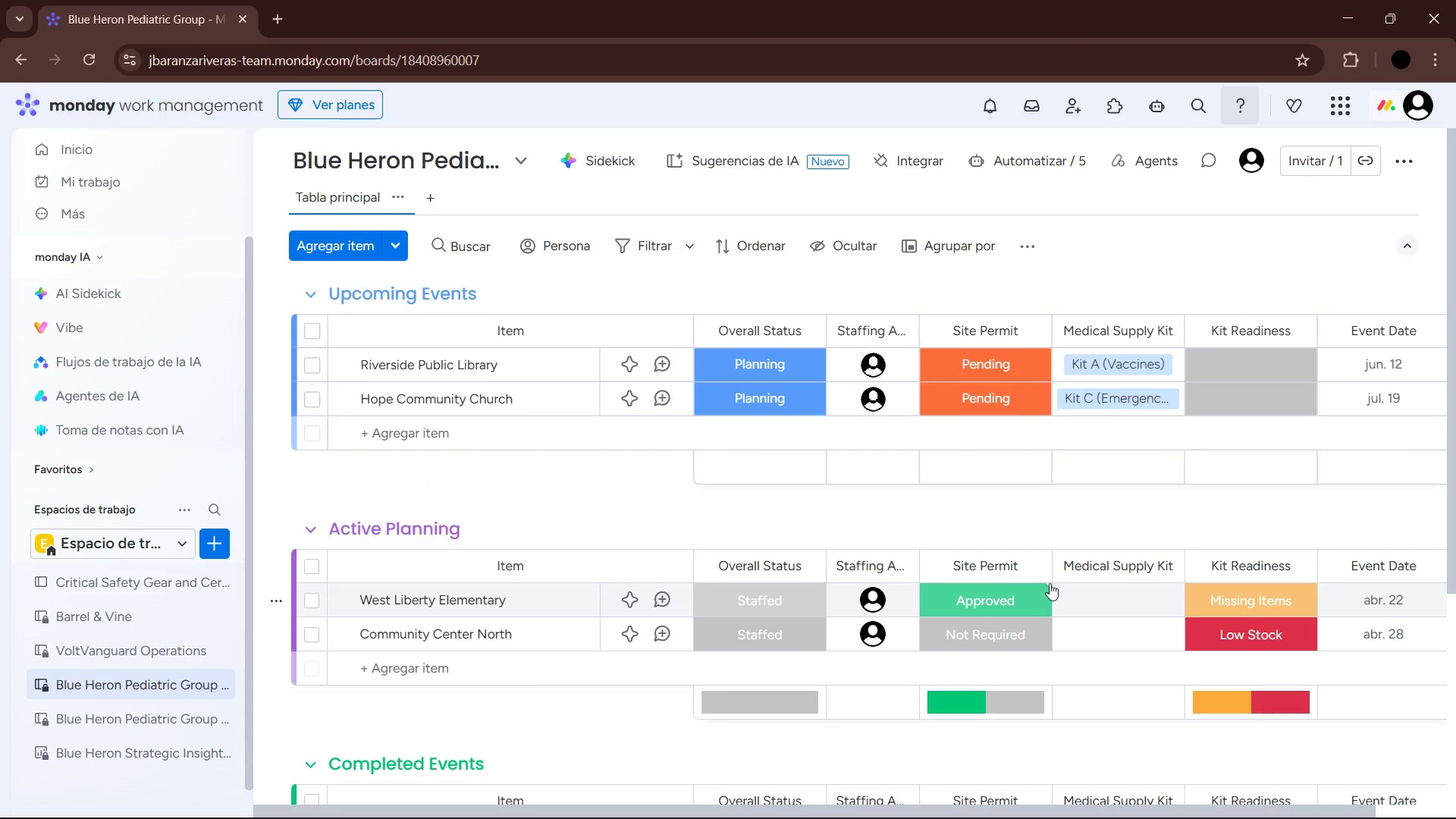 
scroll: coordinate [1050, 595], scroll_direction: down, amount: 1.0
 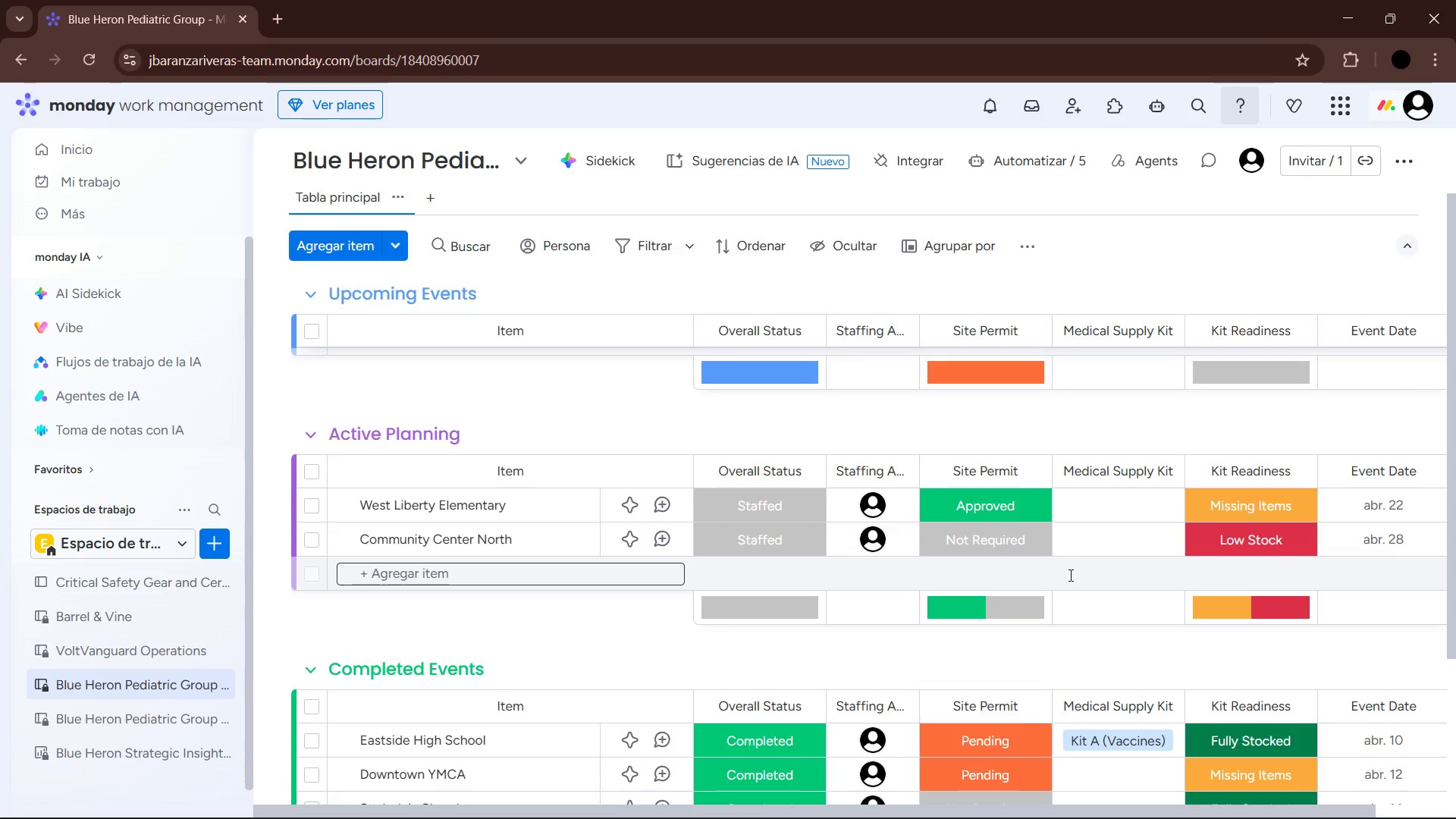 
wait(8.21)
 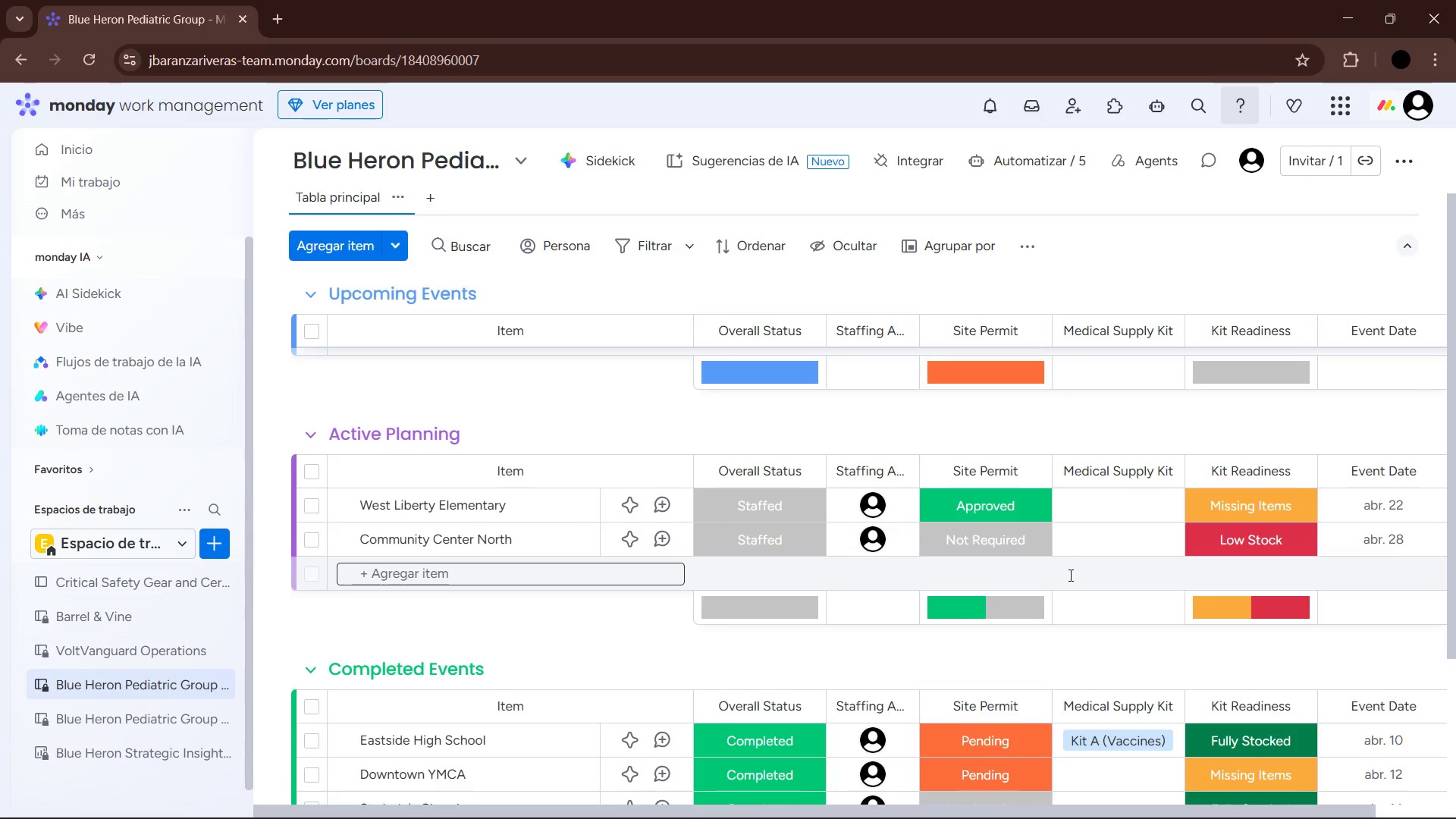 
mouse_move([1147, 524])
 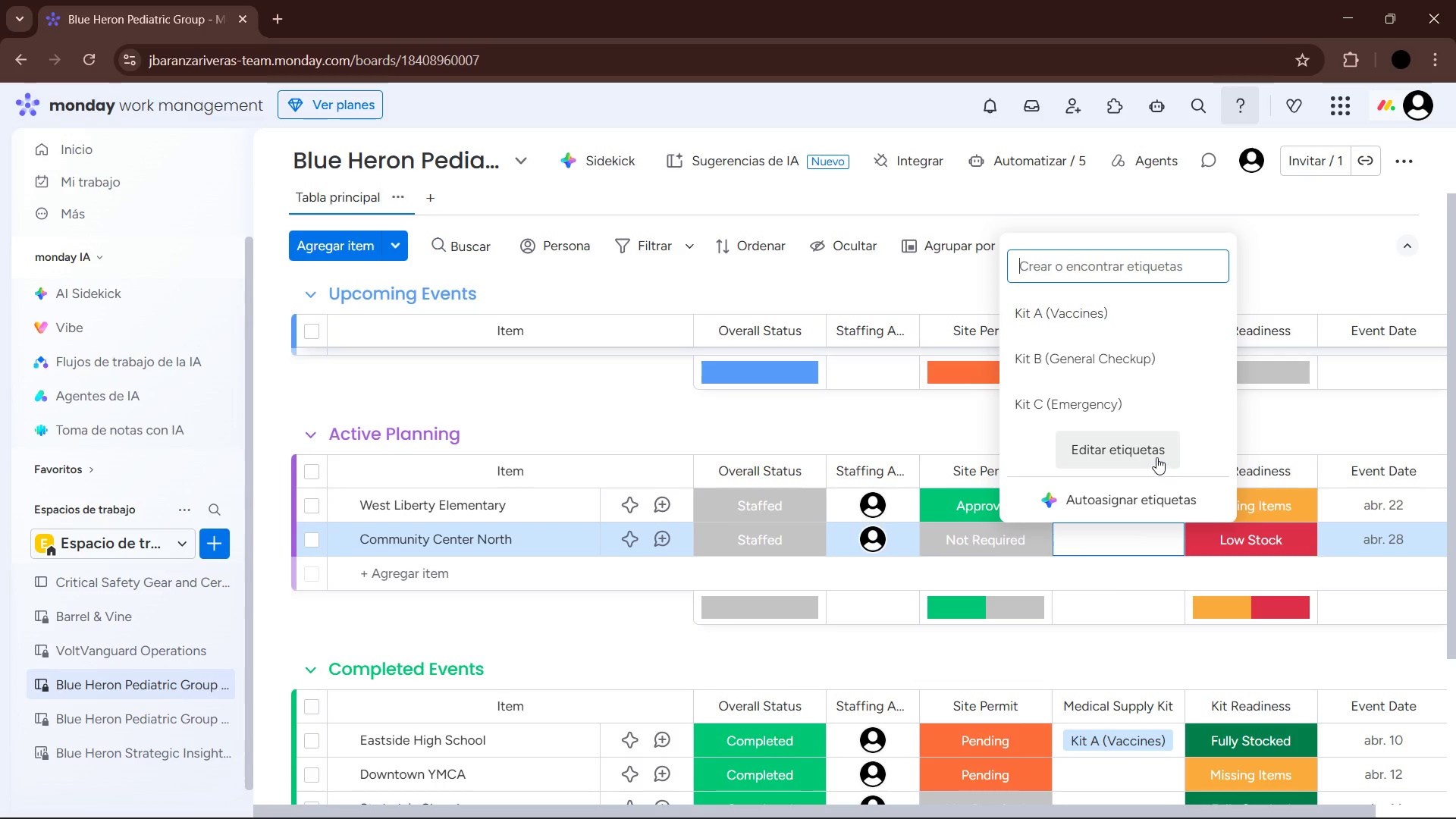 
left_click([1156, 441])
 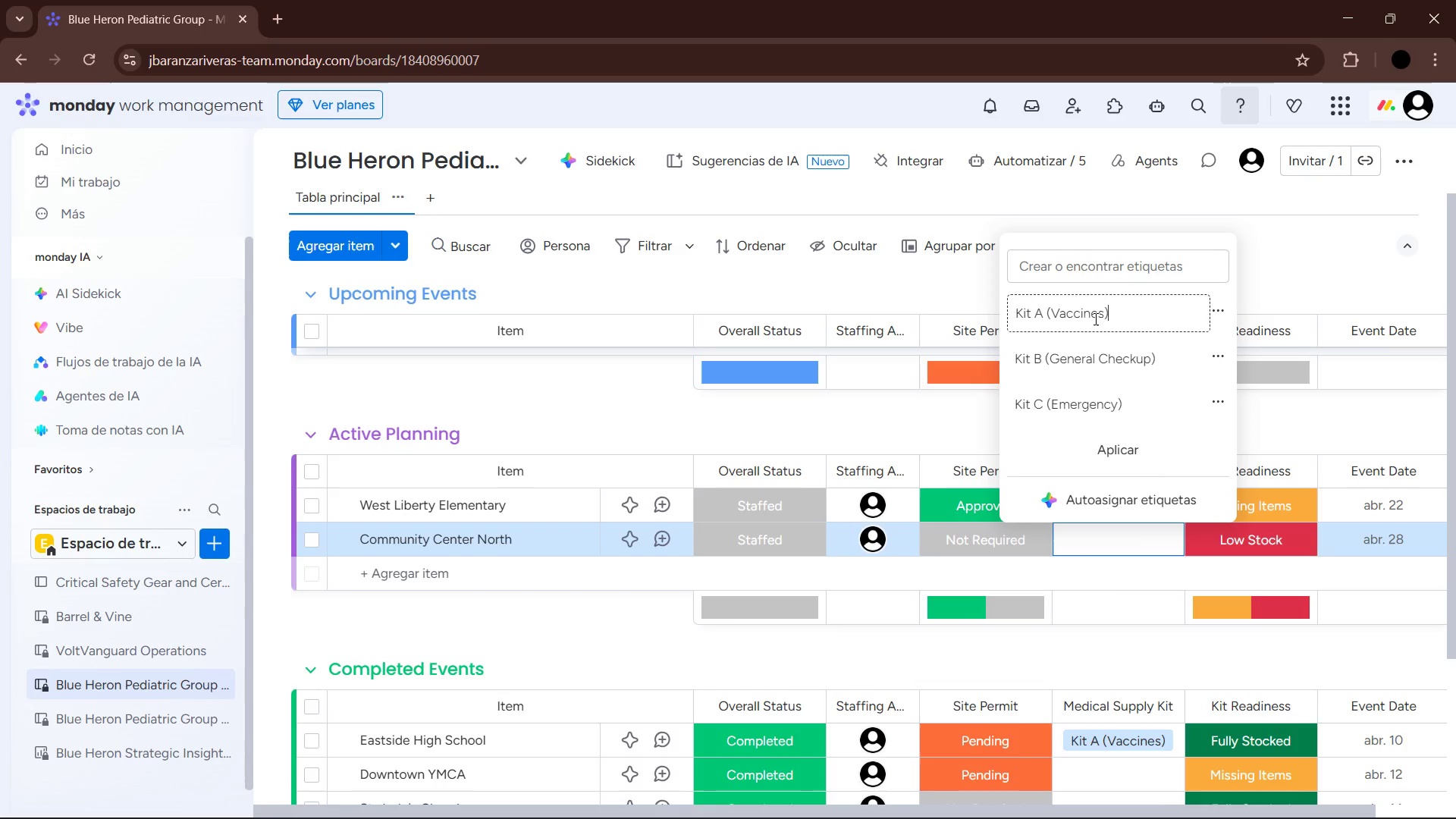 
left_click([1054, 313])
 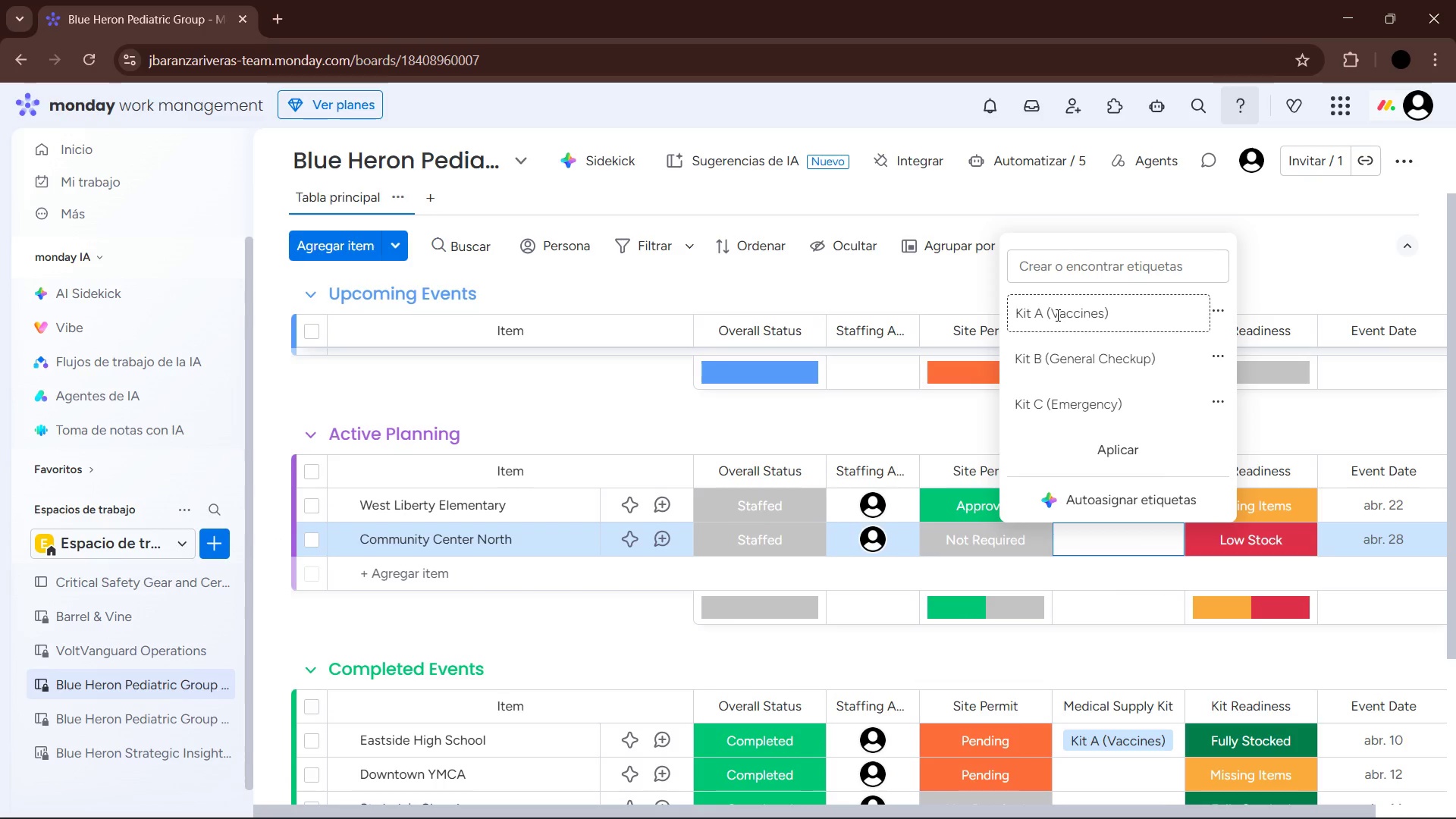 
type(General )
 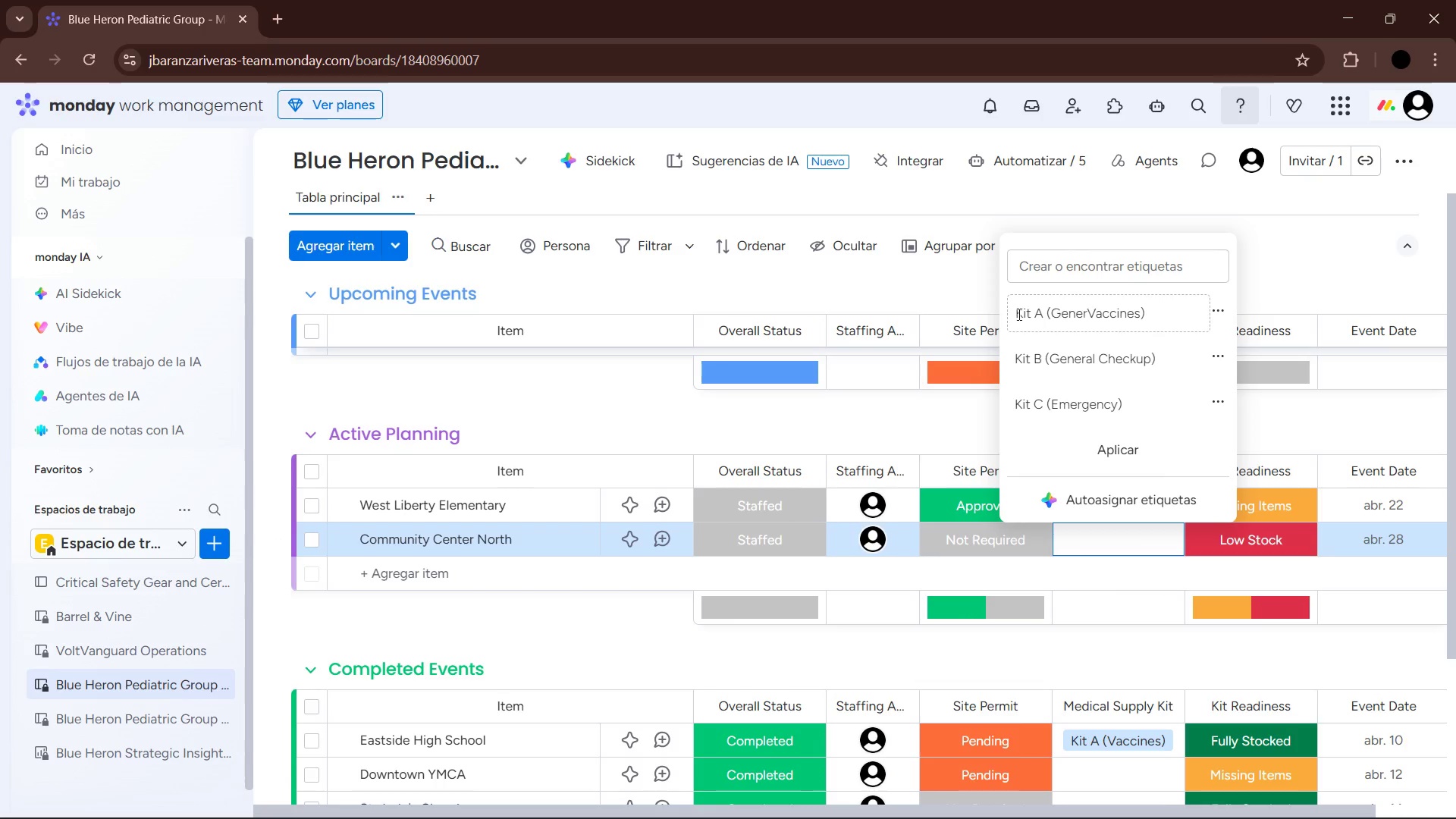 
left_click([1089, 316])
 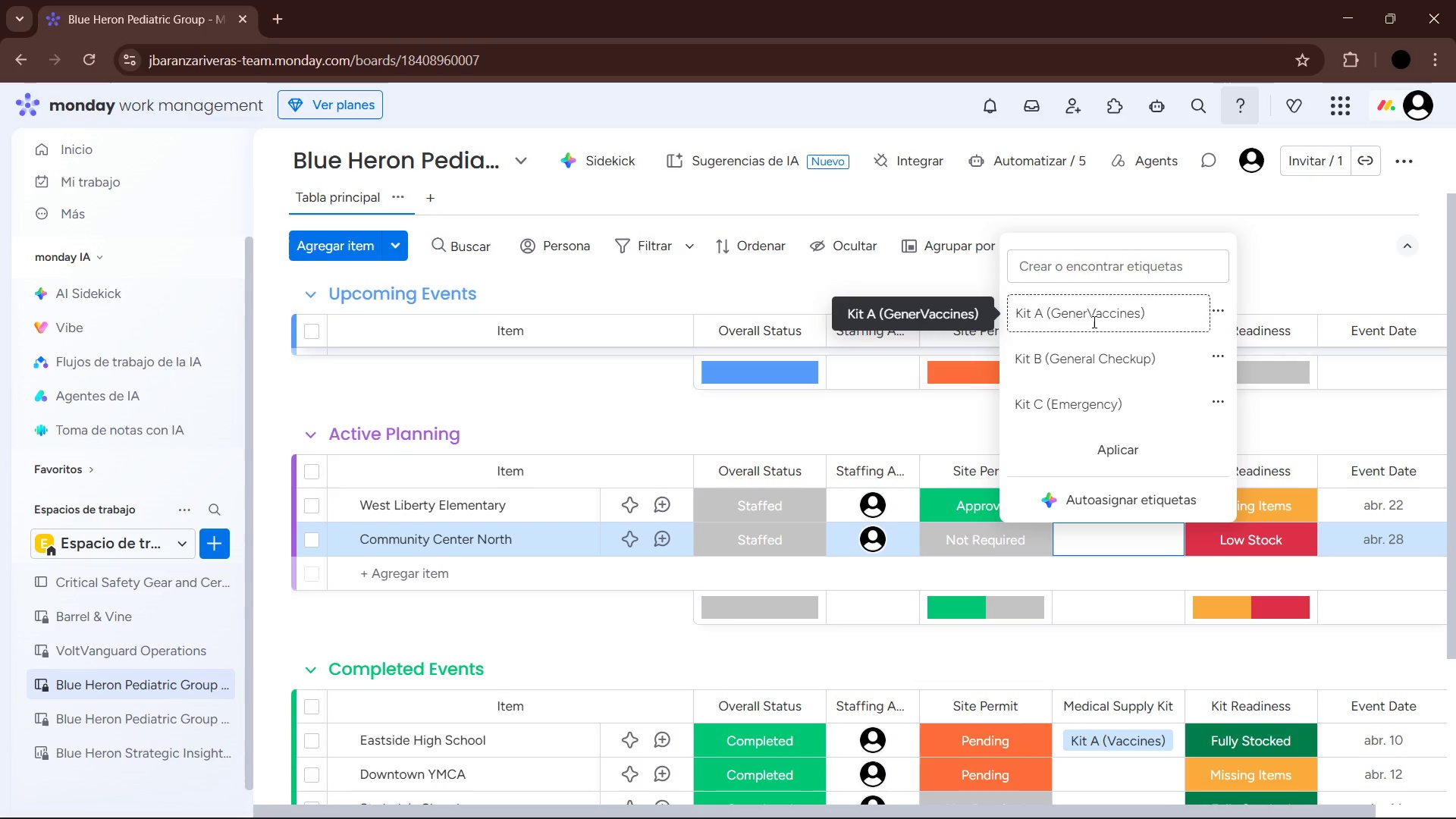 
type(al Wellness)
 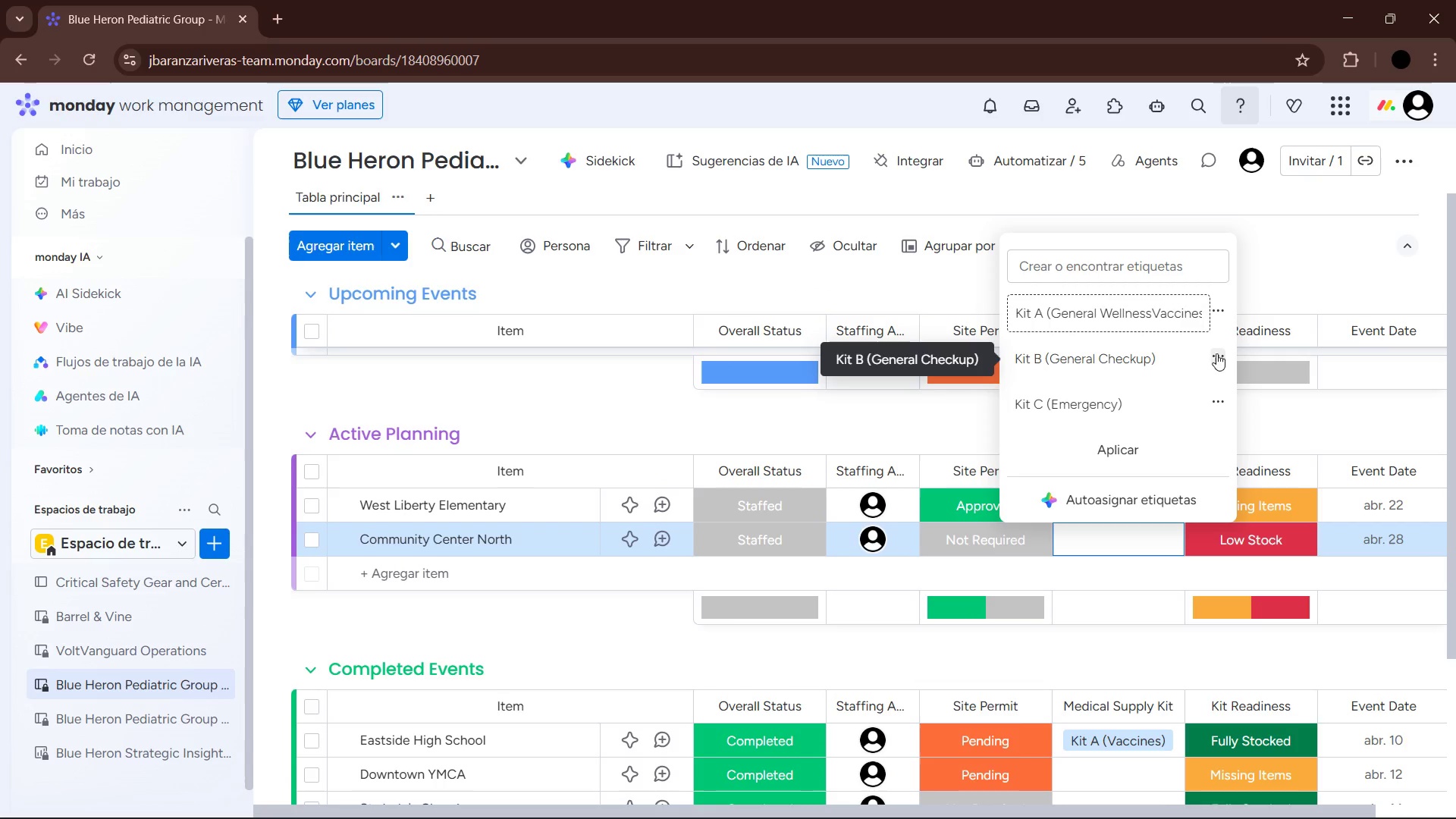 
type( and)
 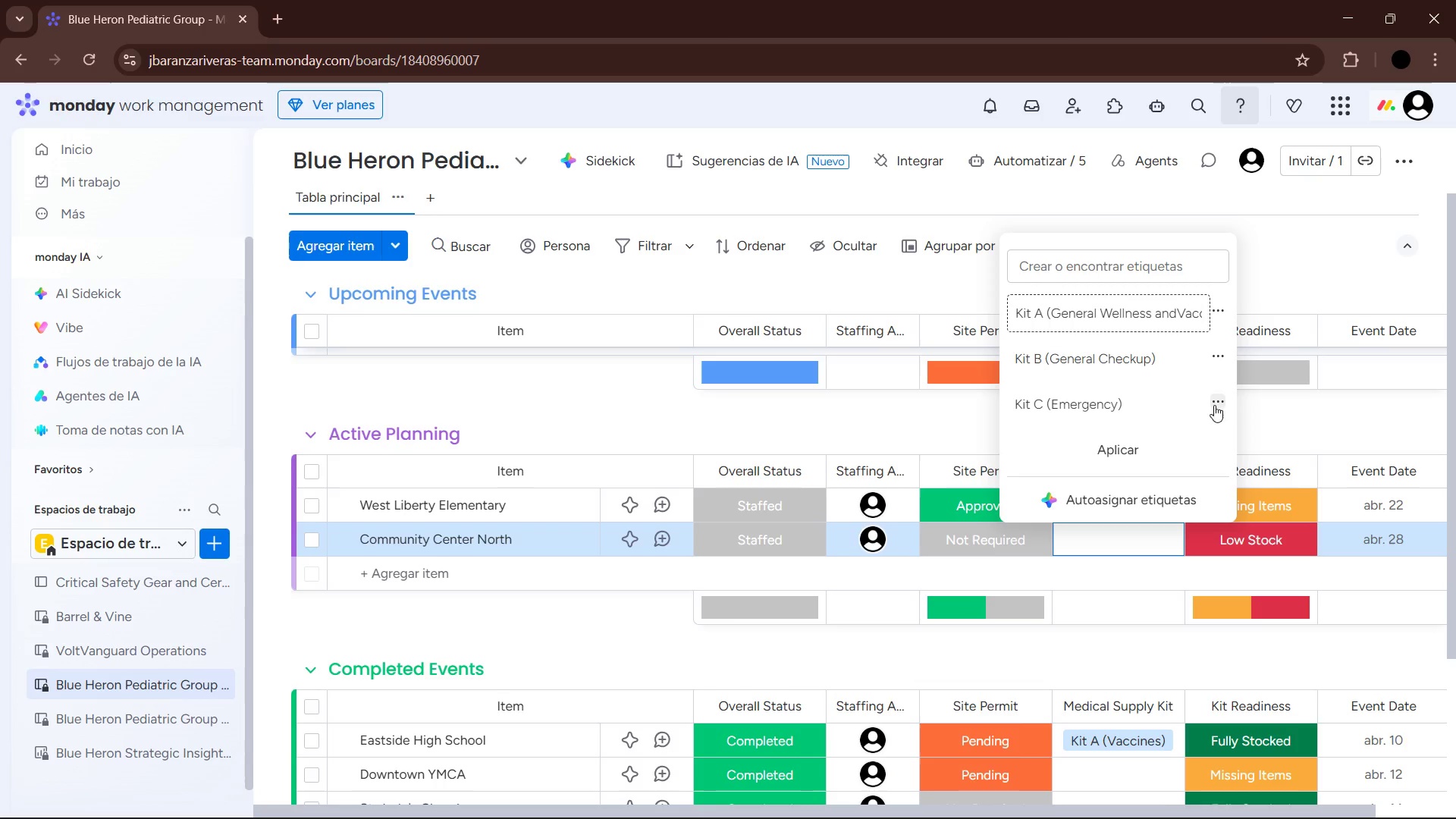 
key(Space)
 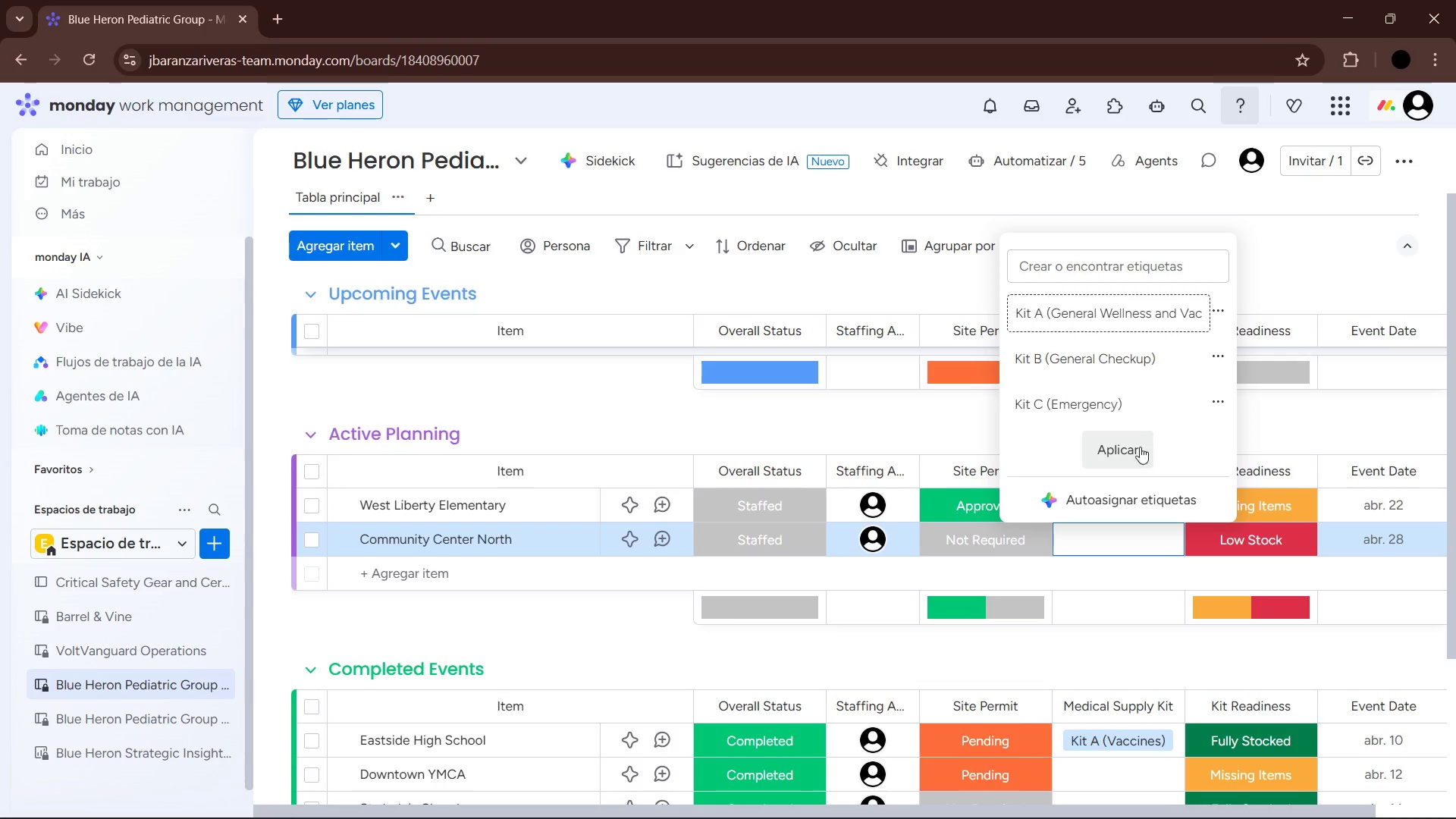 
left_click([1032, 453])
 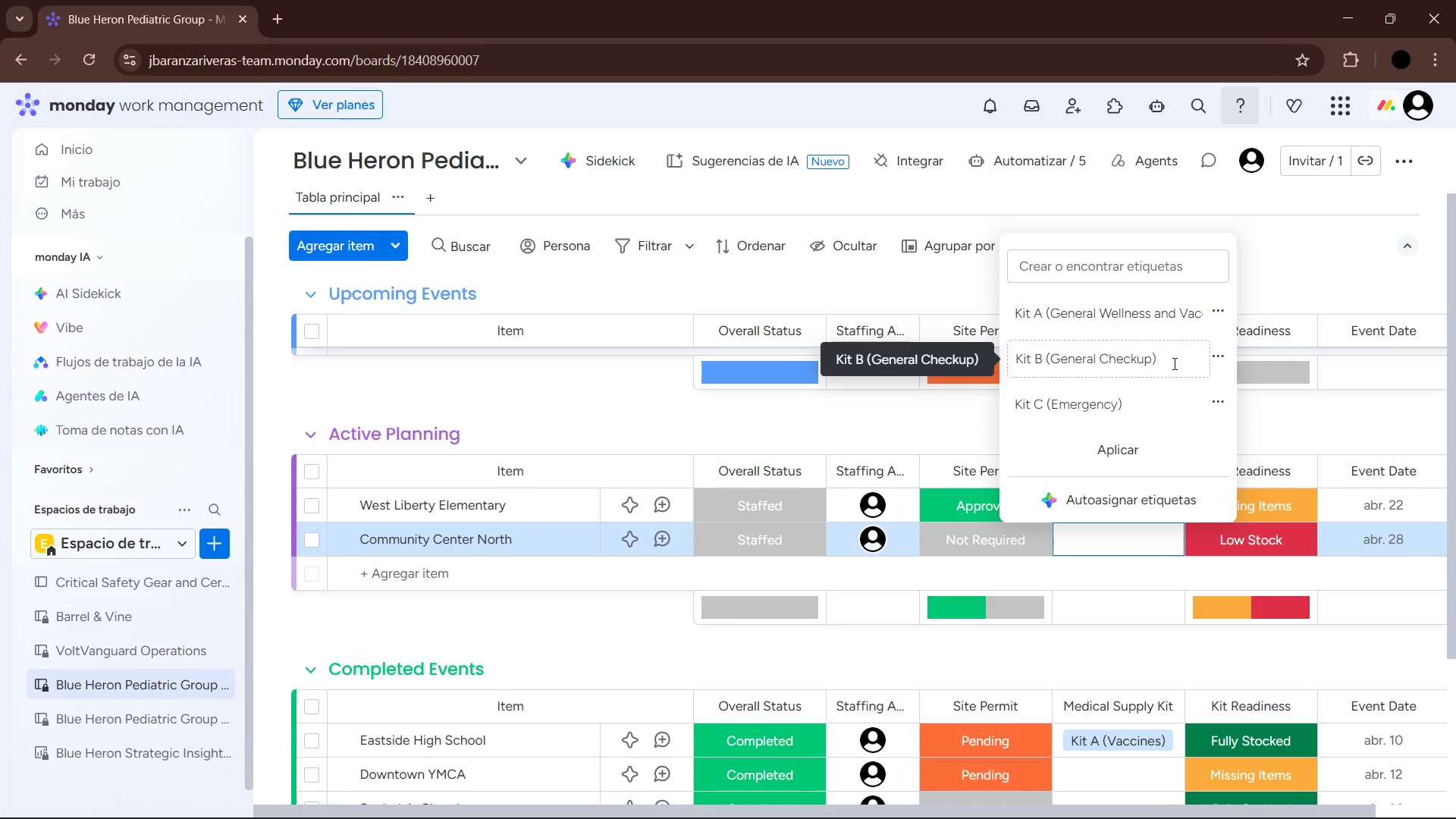 
left_click([1109, 358])
 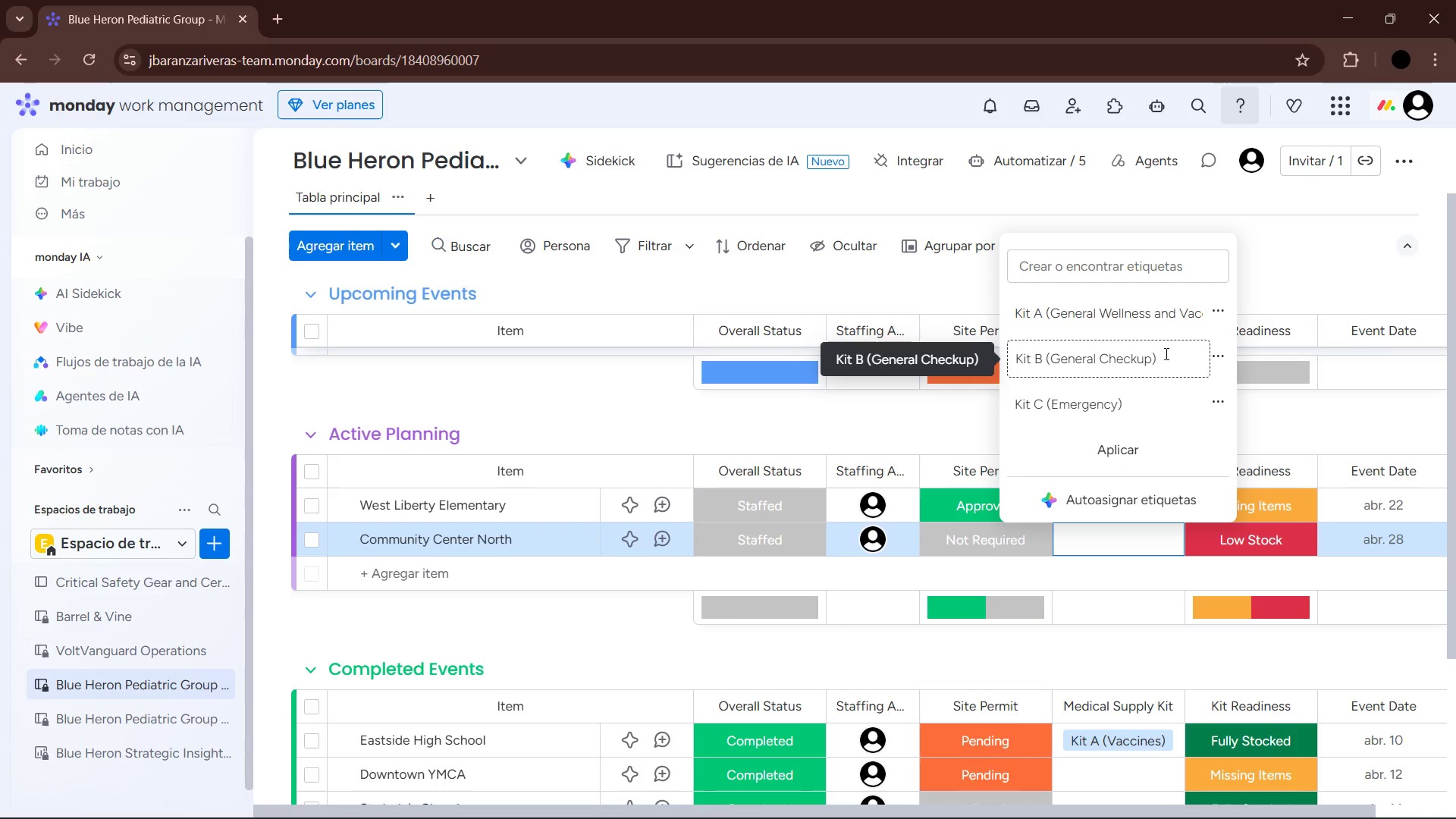 
left_click([1150, 362])
 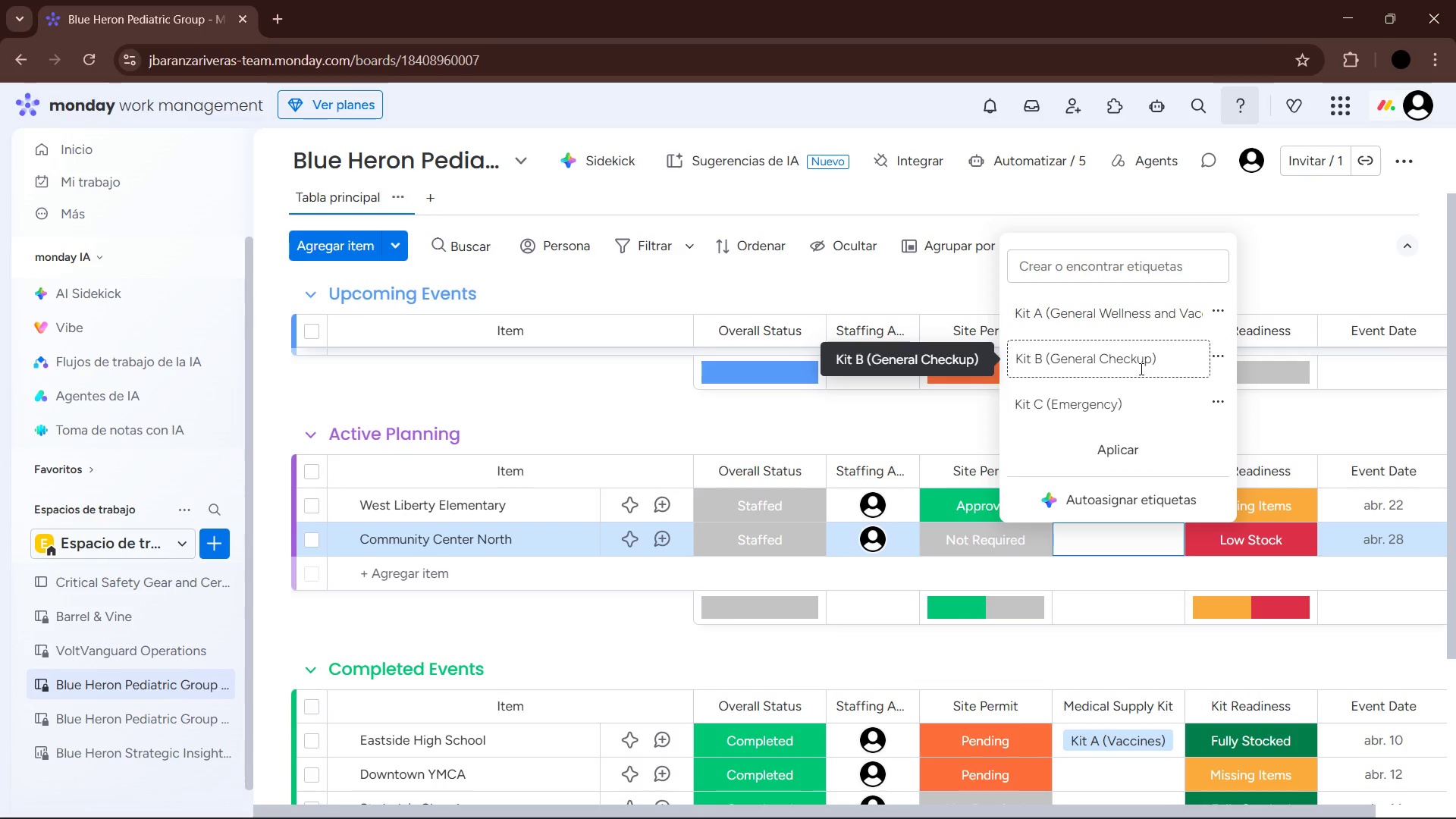 
hold_key(key=Backspace, duration=0.88)
 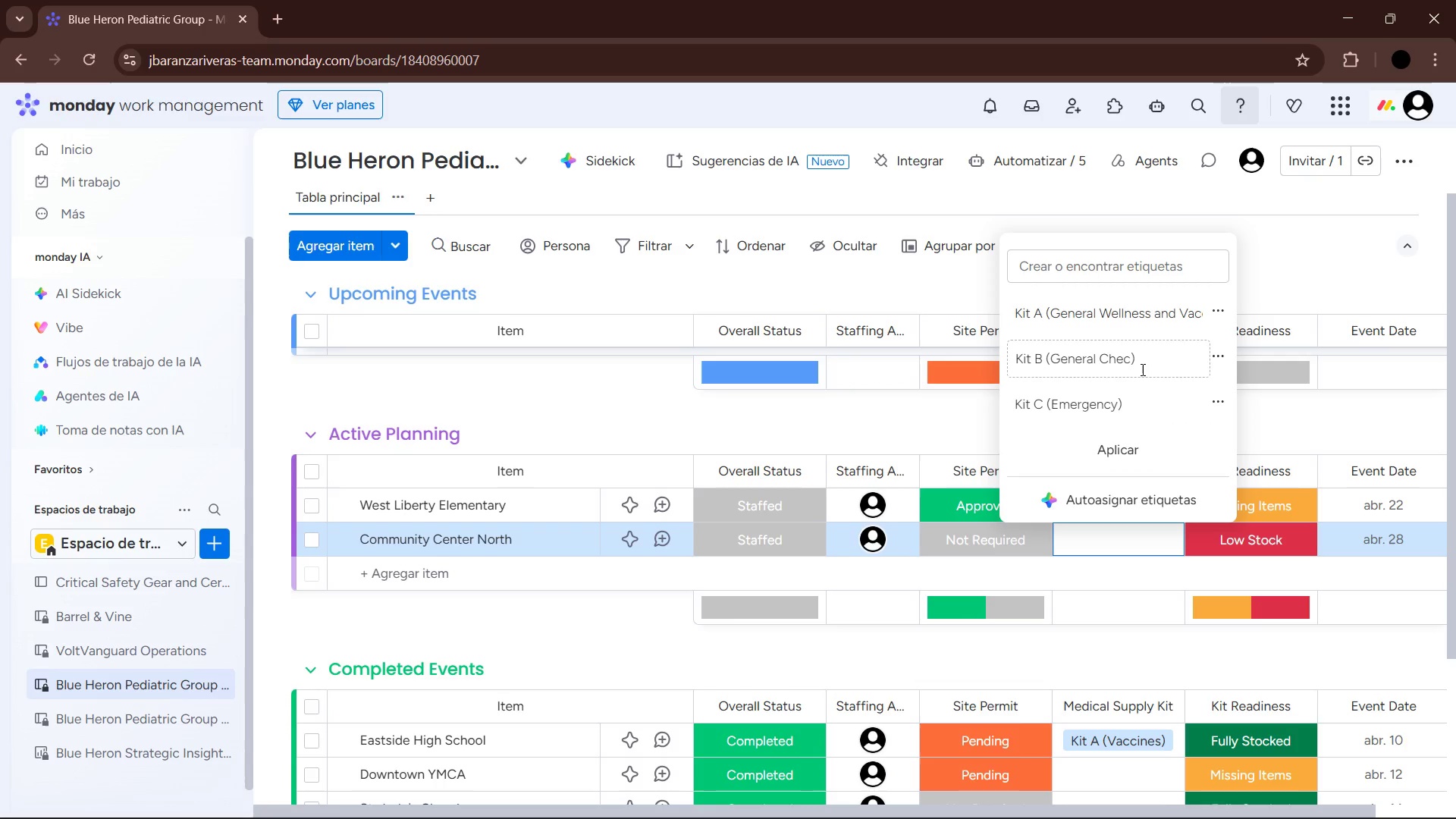 
key(Backspace)
 